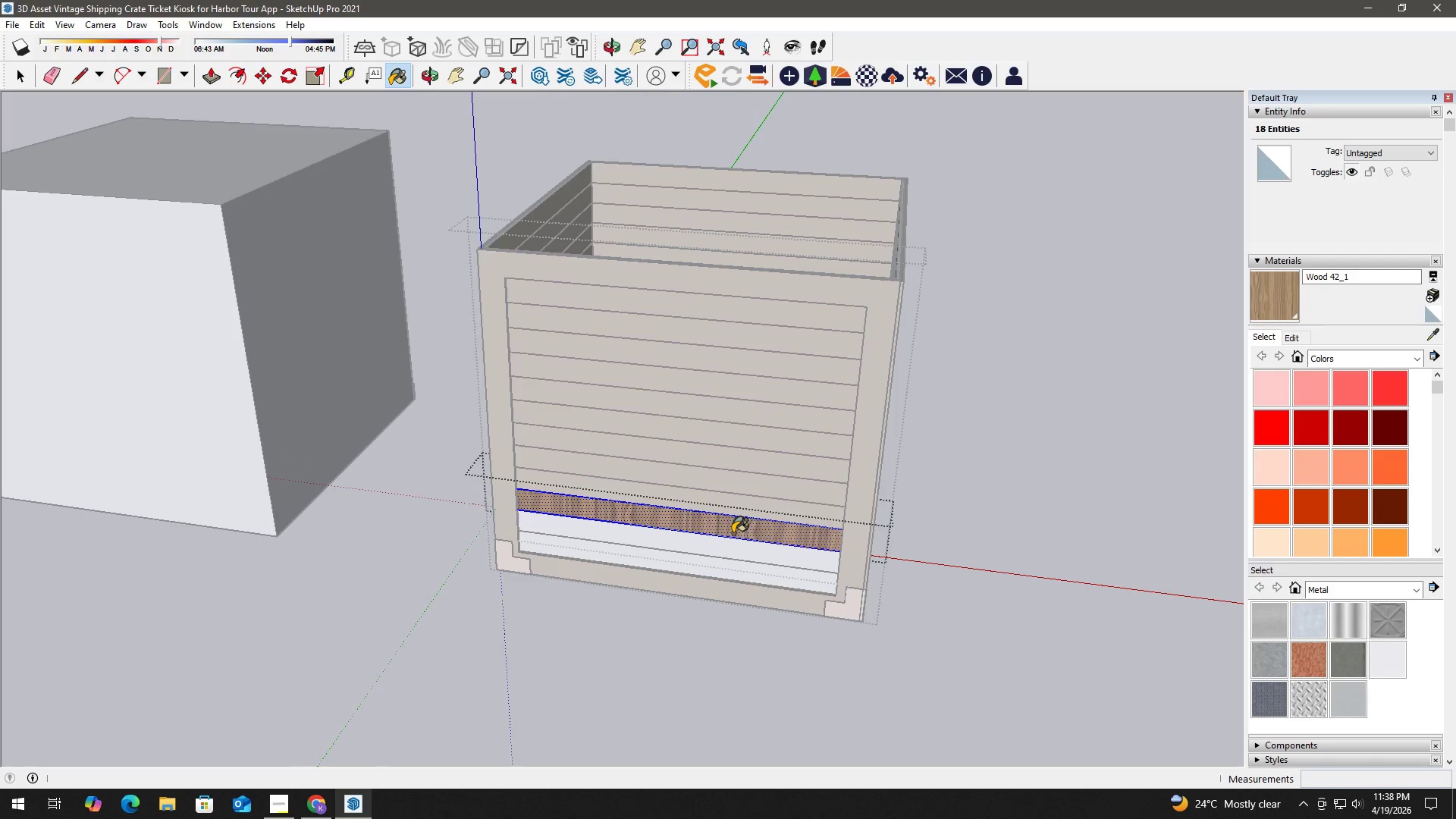 
triple_click([733, 533])
 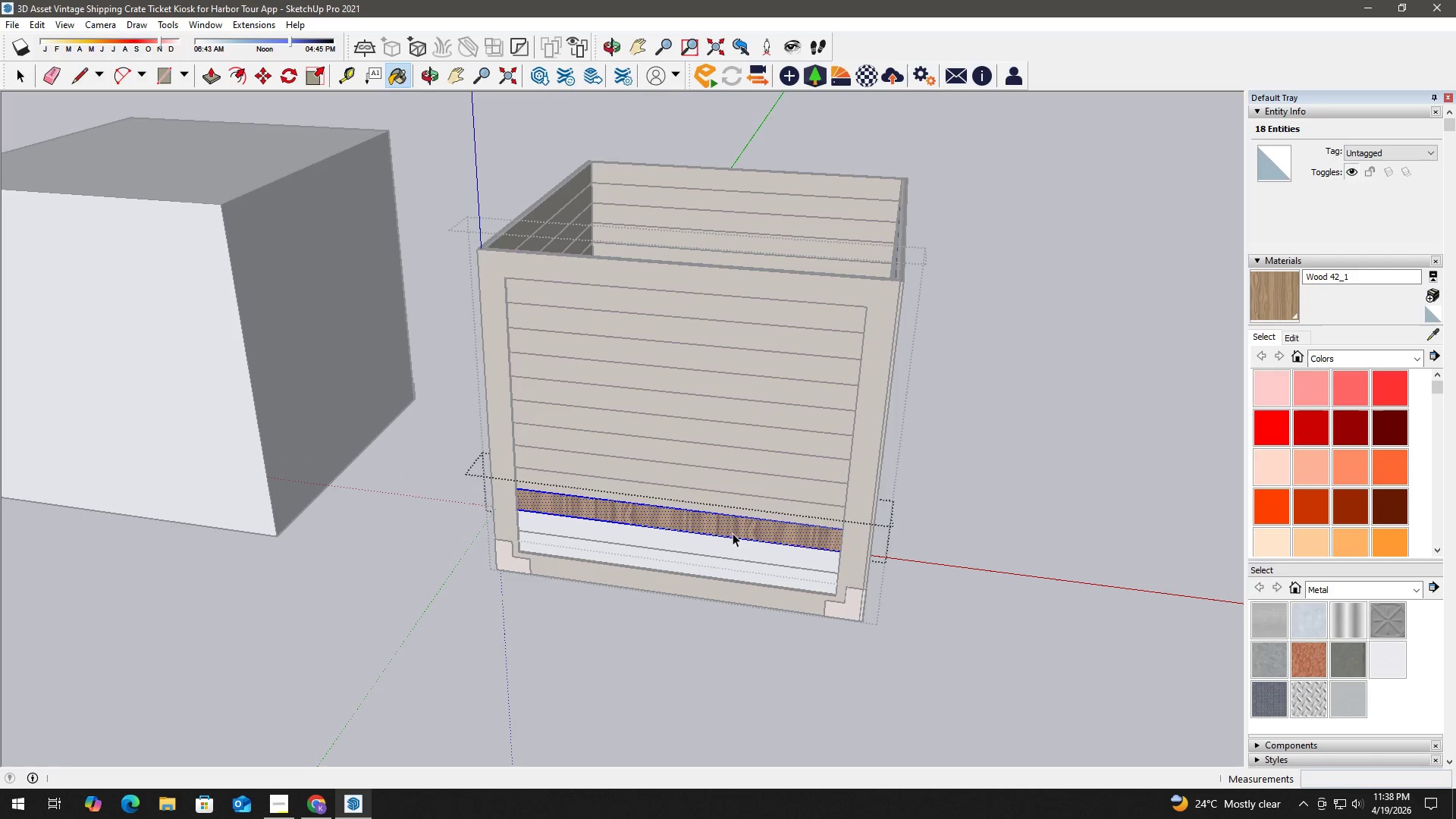 
key(Space)
 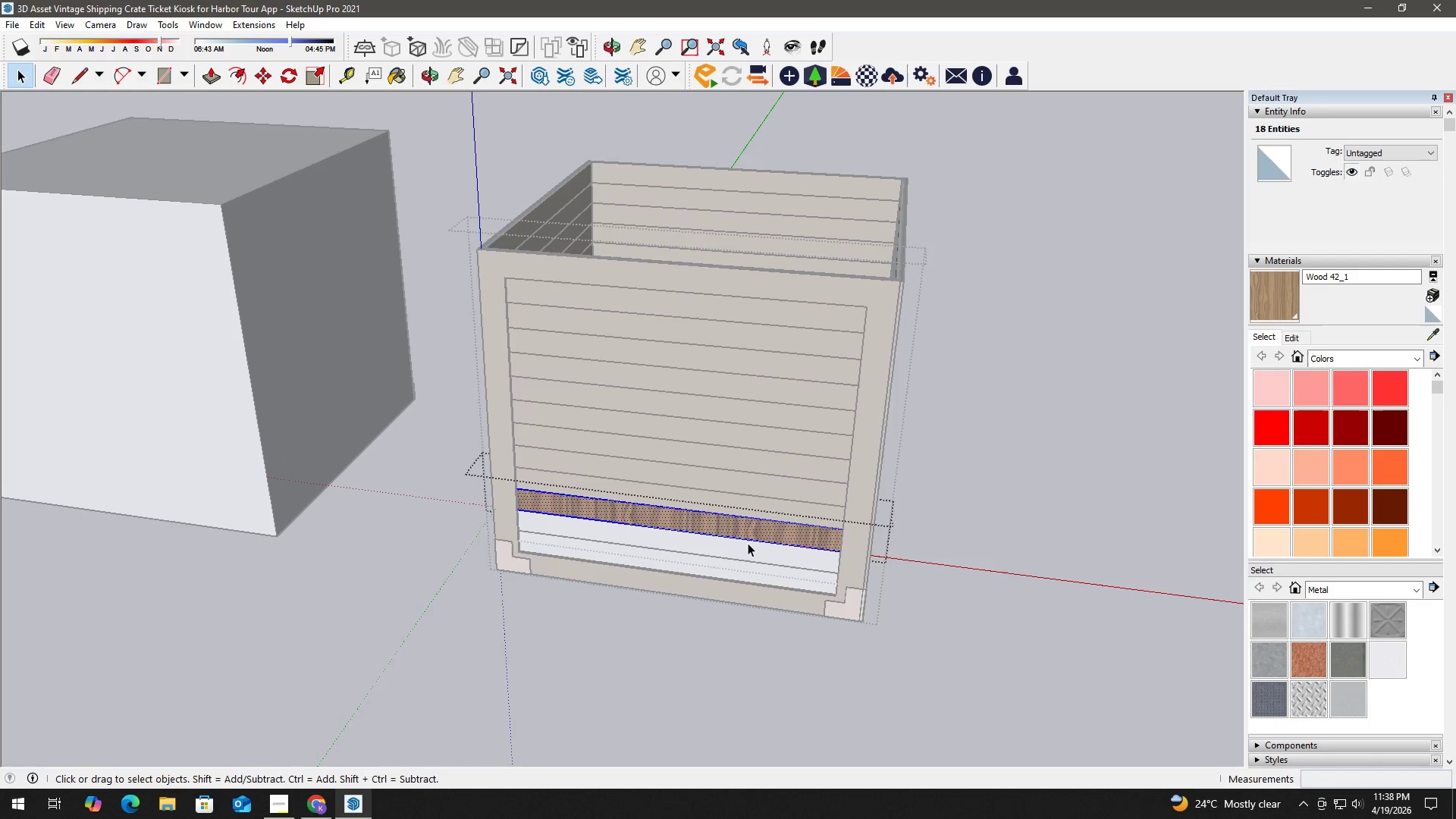 
key(Escape)
 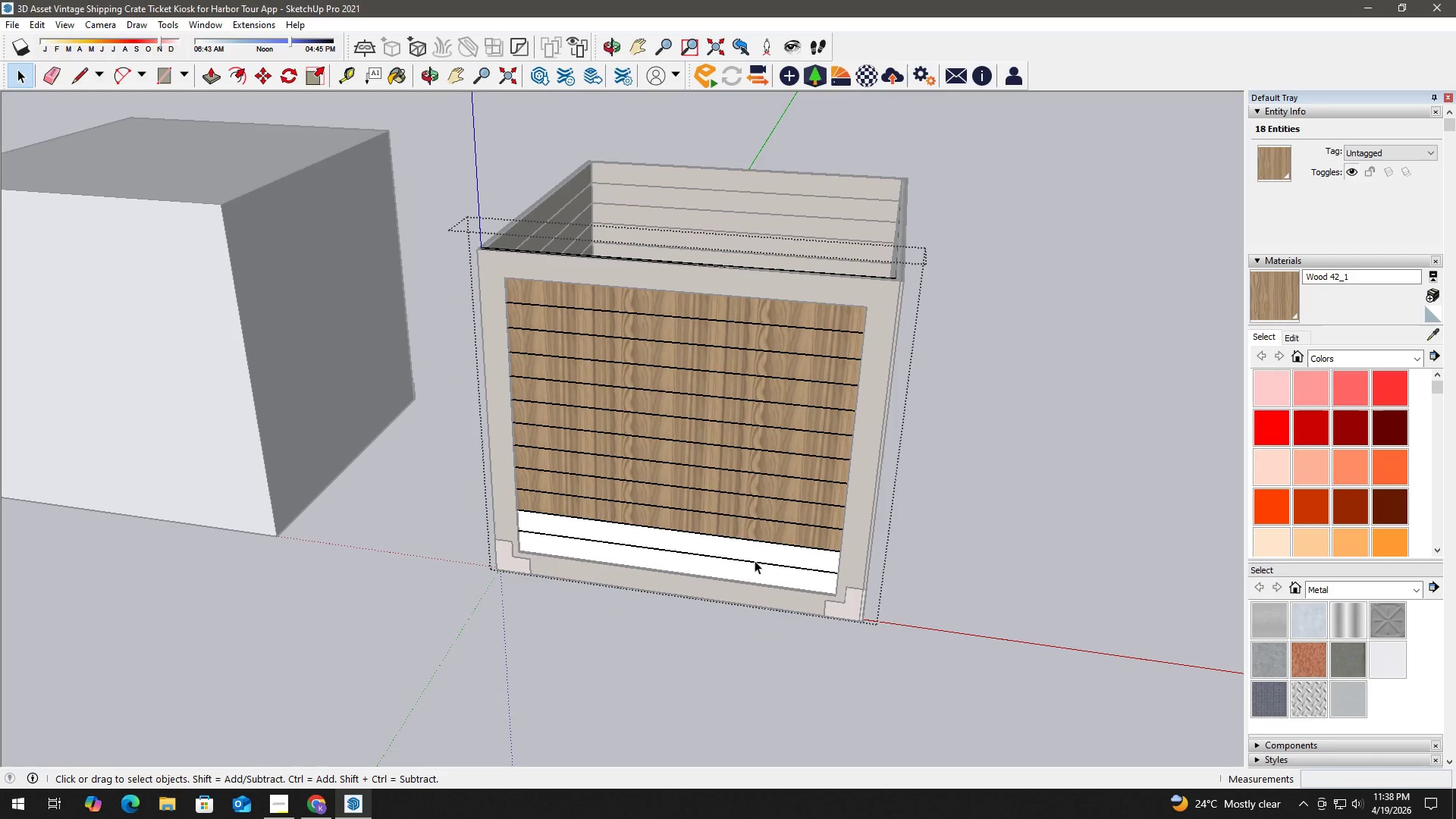 
double_click([755, 560])
 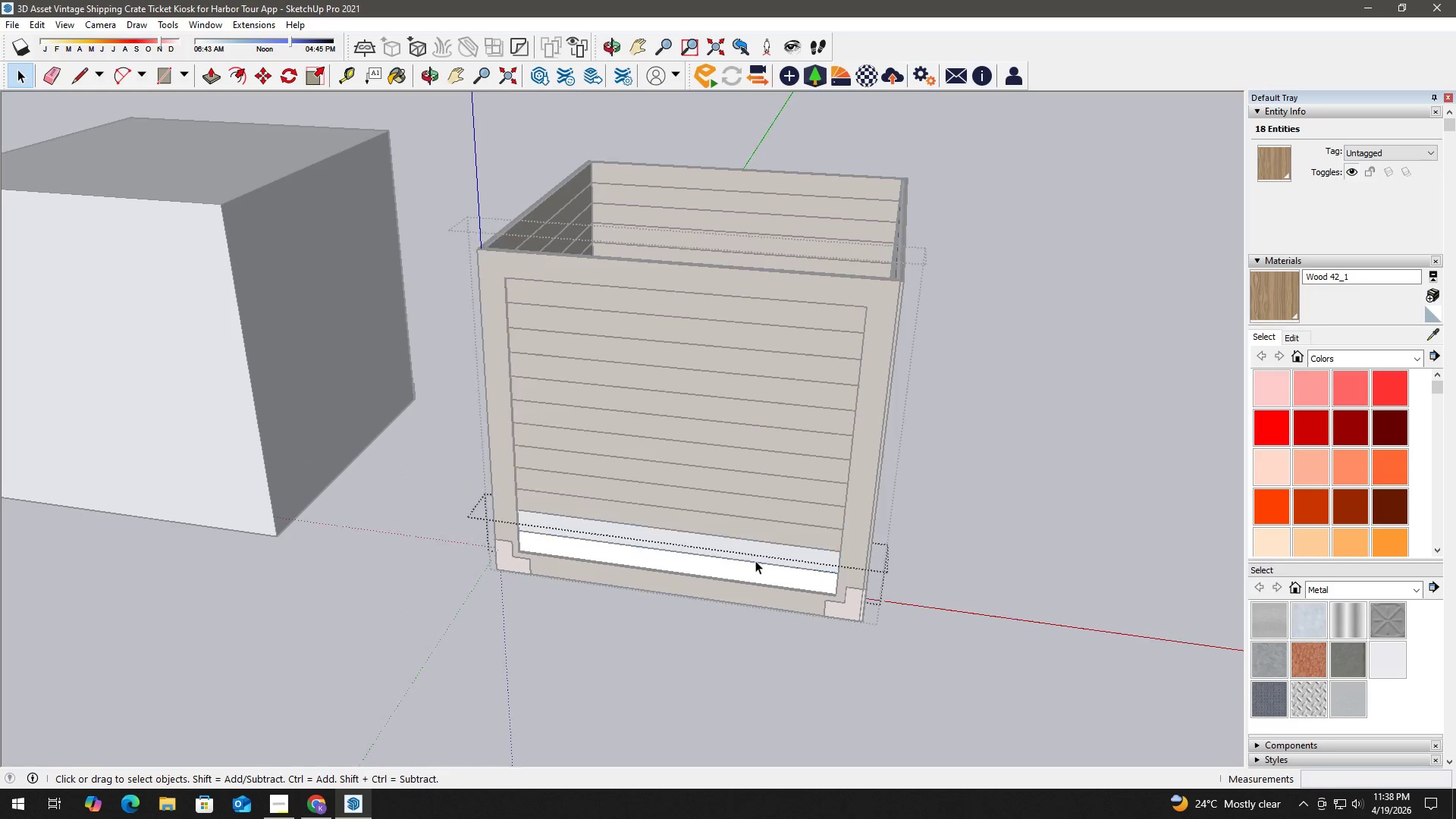 
triple_click([755, 560])
 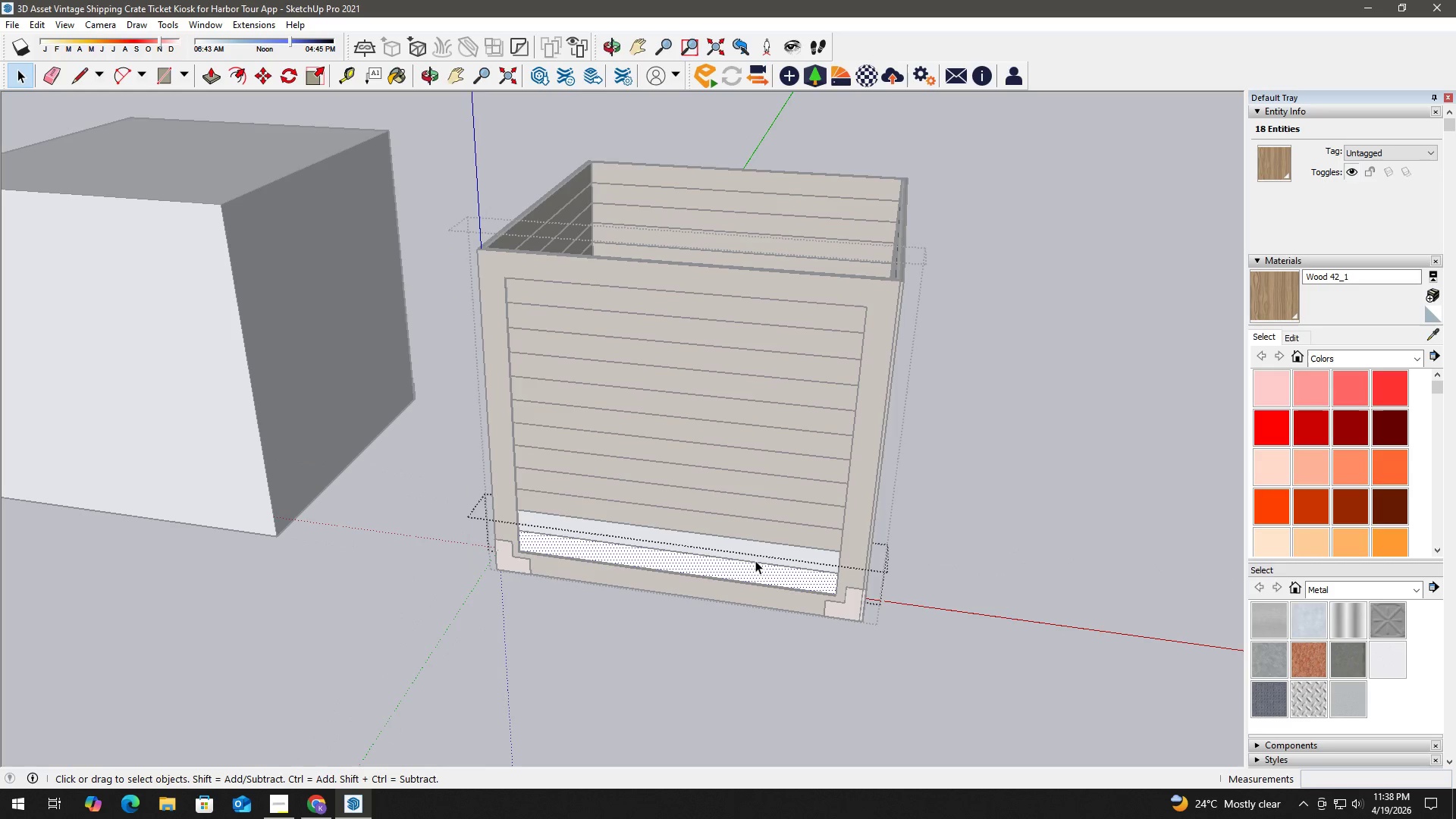 
triple_click([755, 560])
 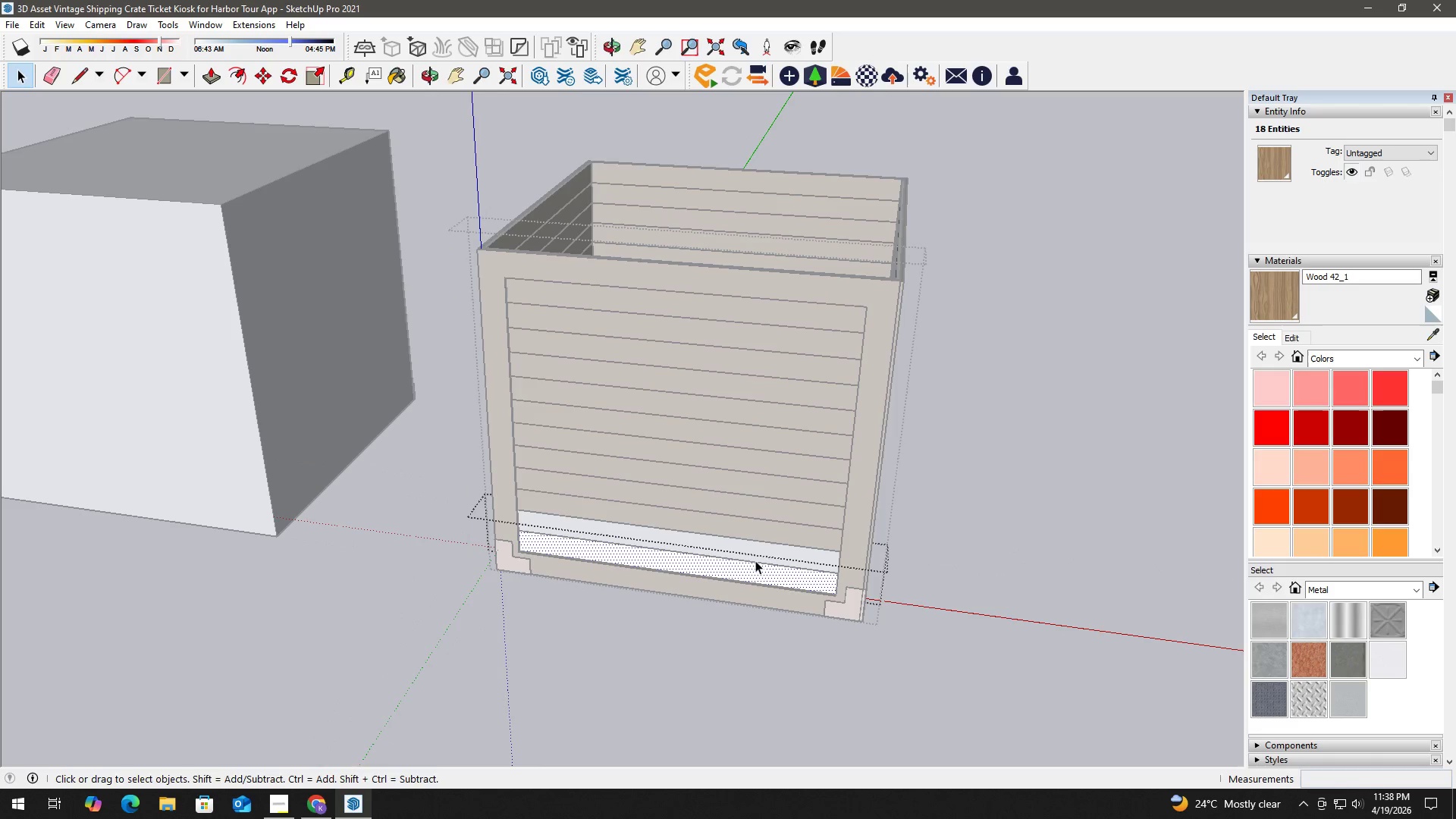 
key(B)
 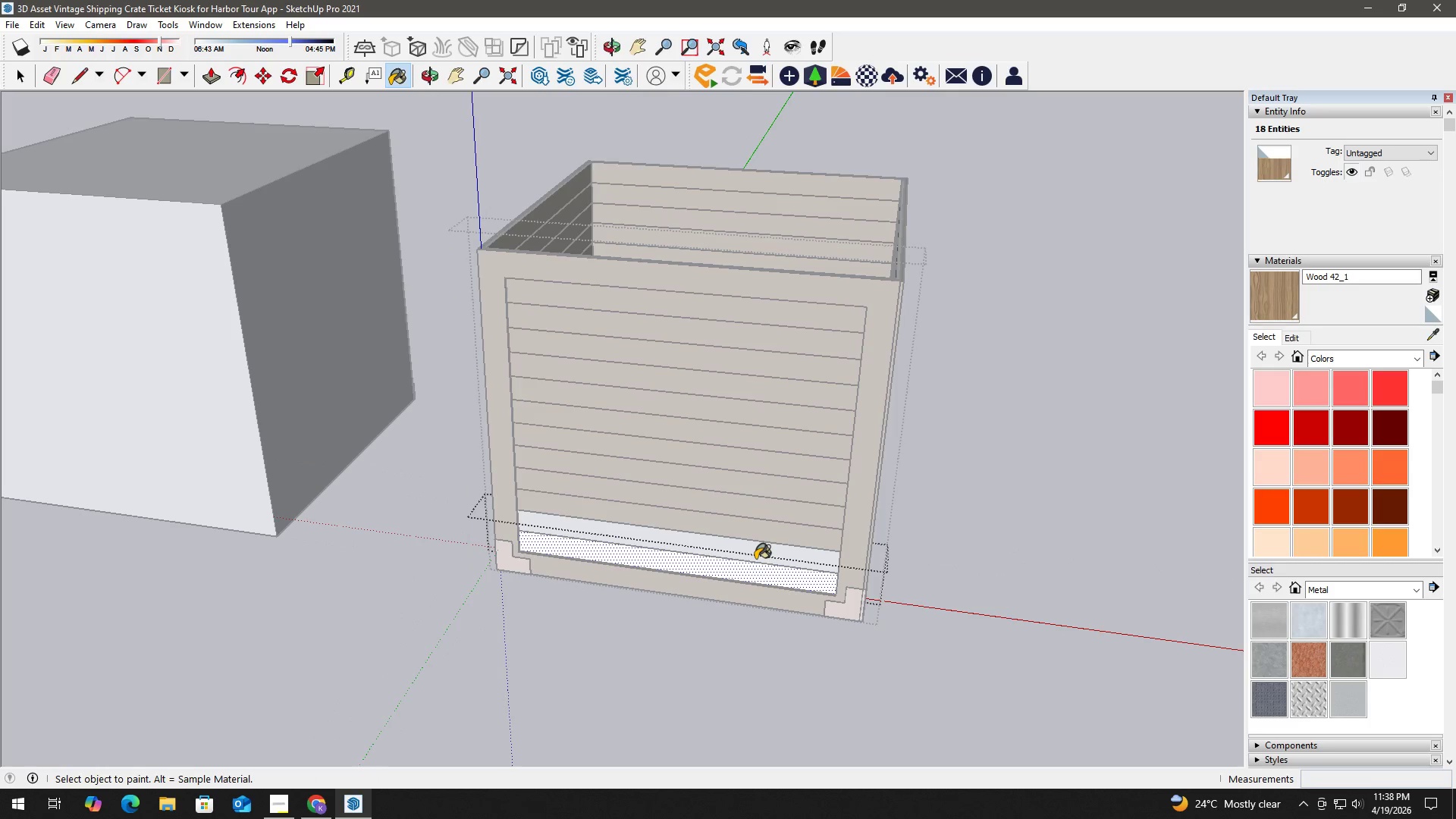 
triple_click([755, 558])
 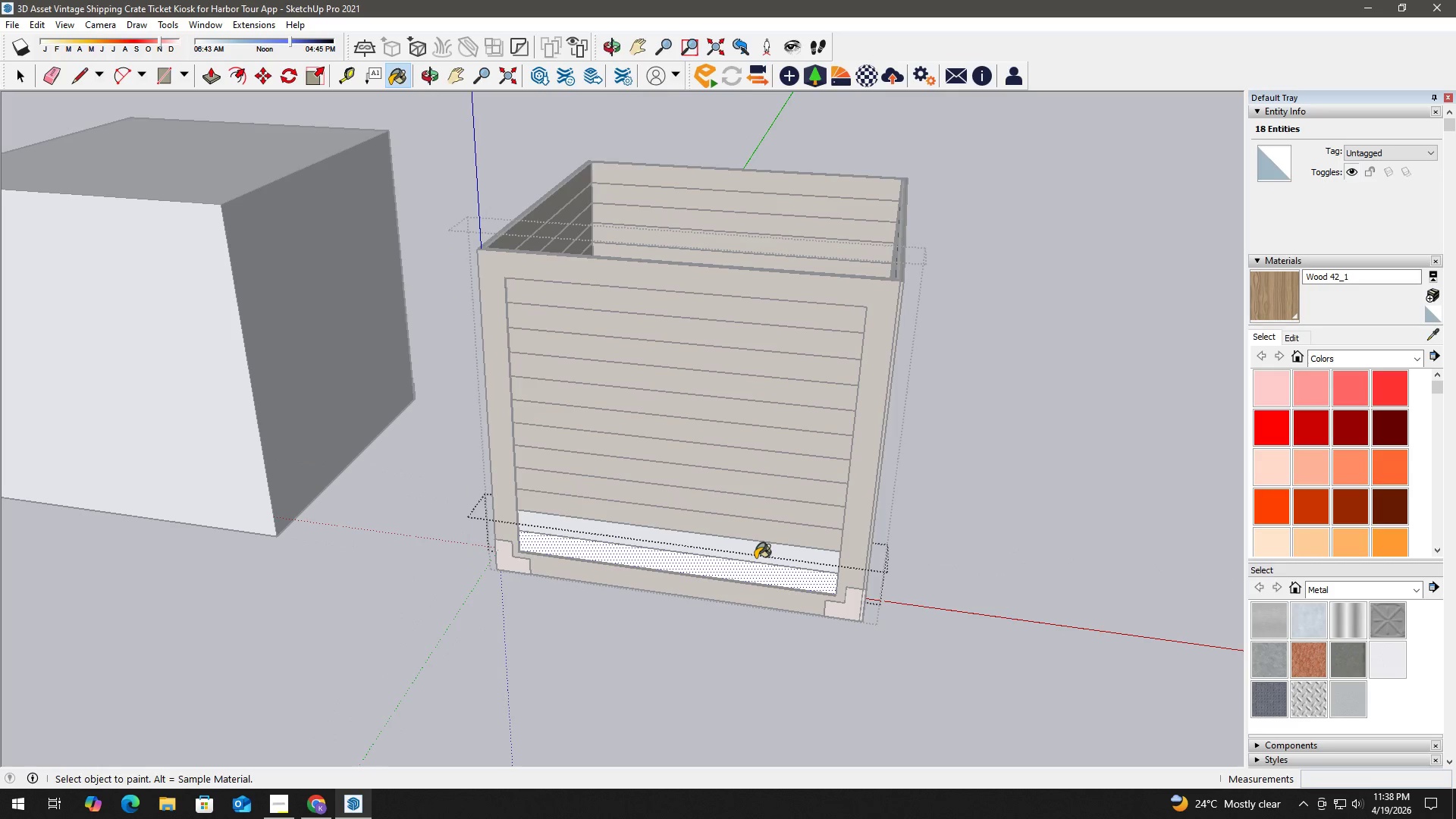 
triple_click([755, 558])
 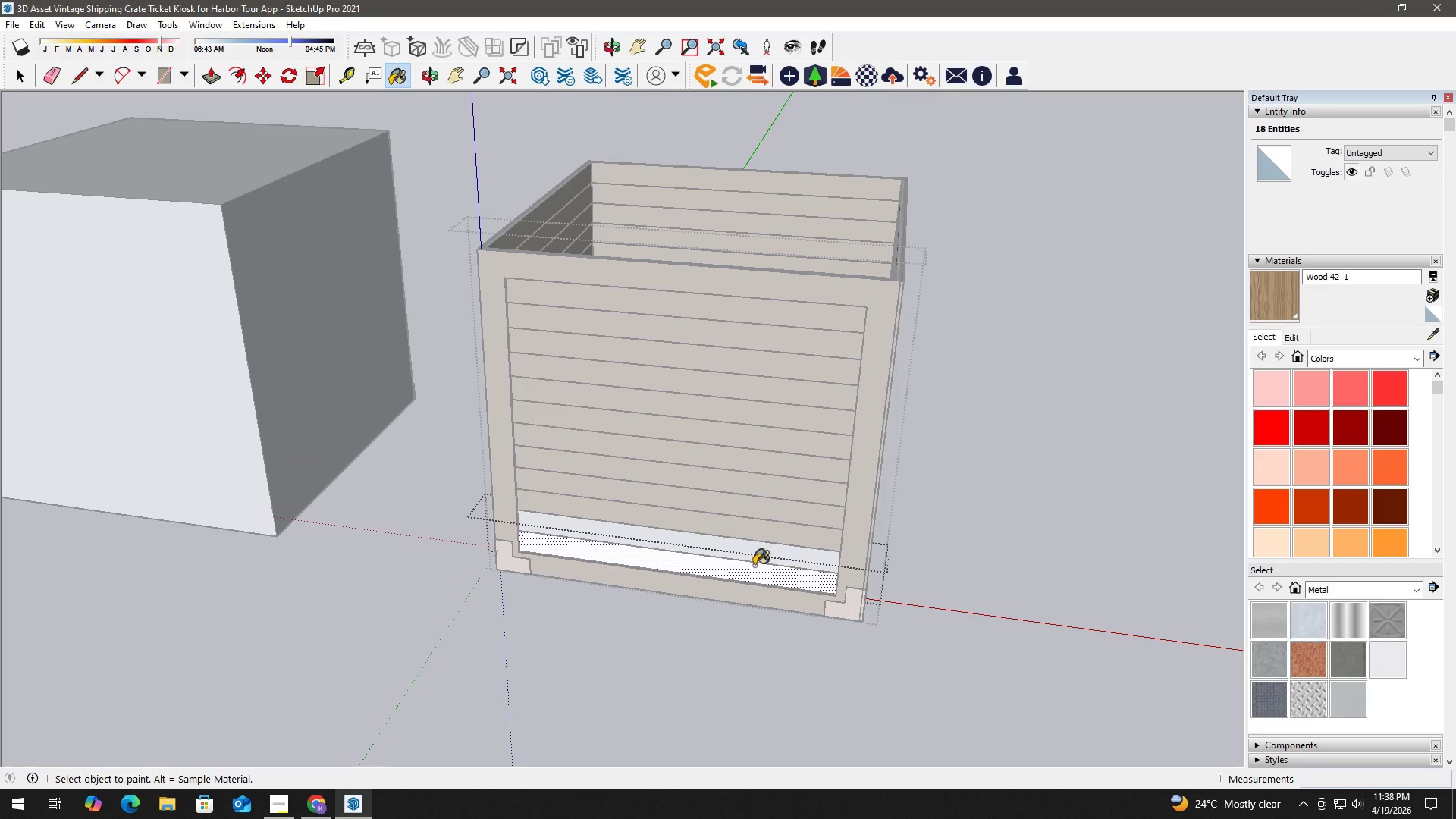 
triple_click([754, 566])
 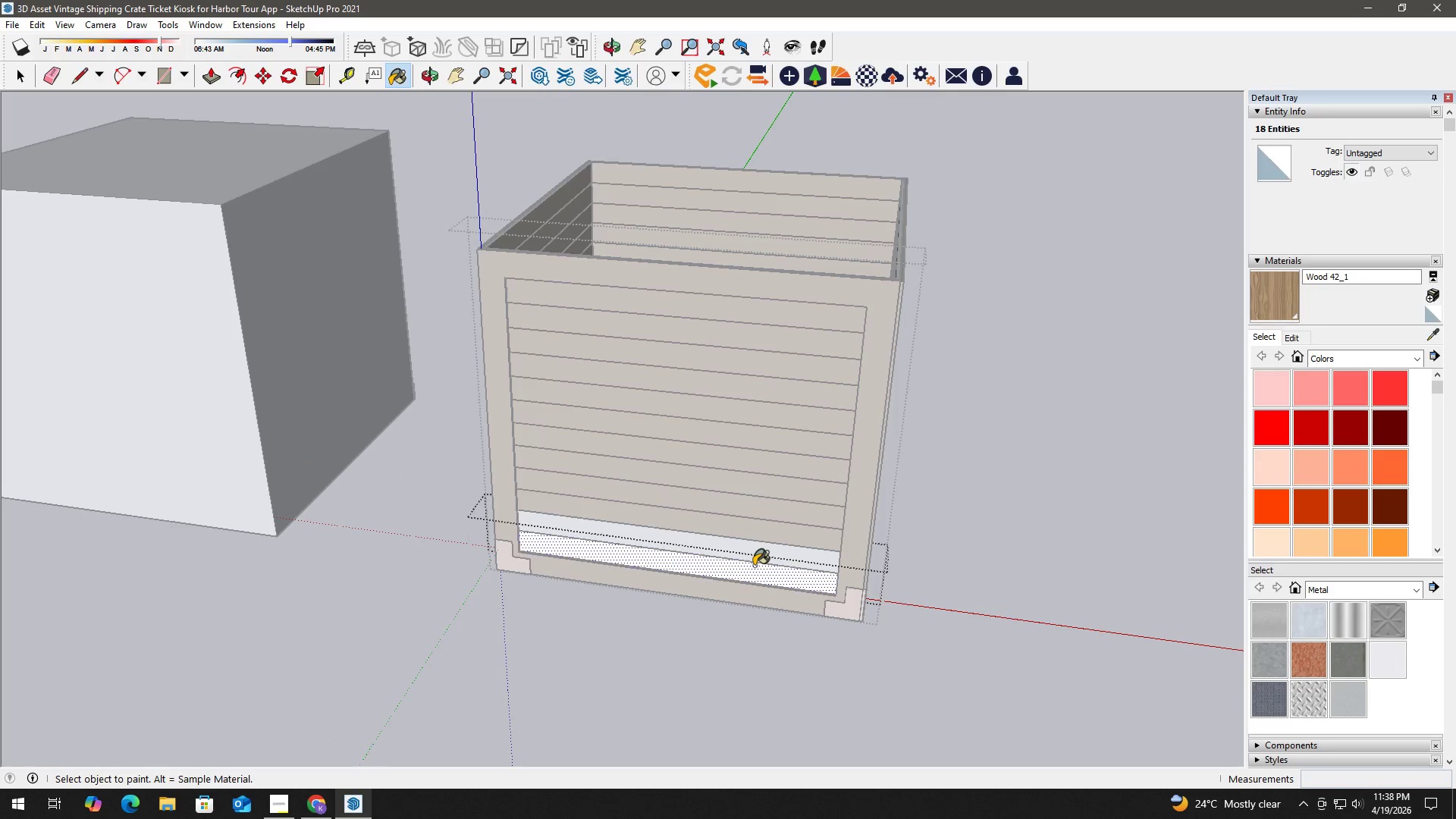 
triple_click([754, 566])
 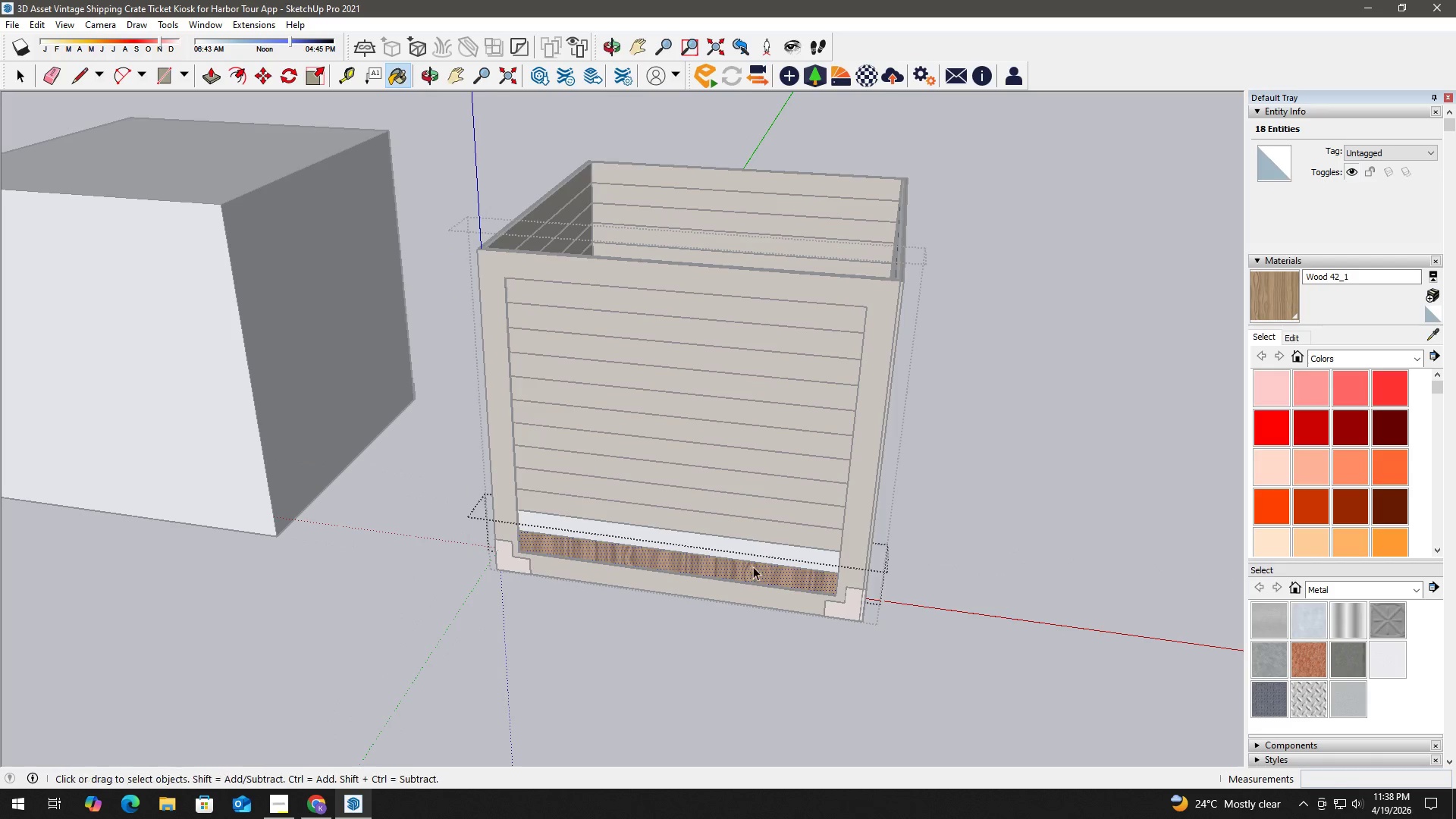 
key(Space)
 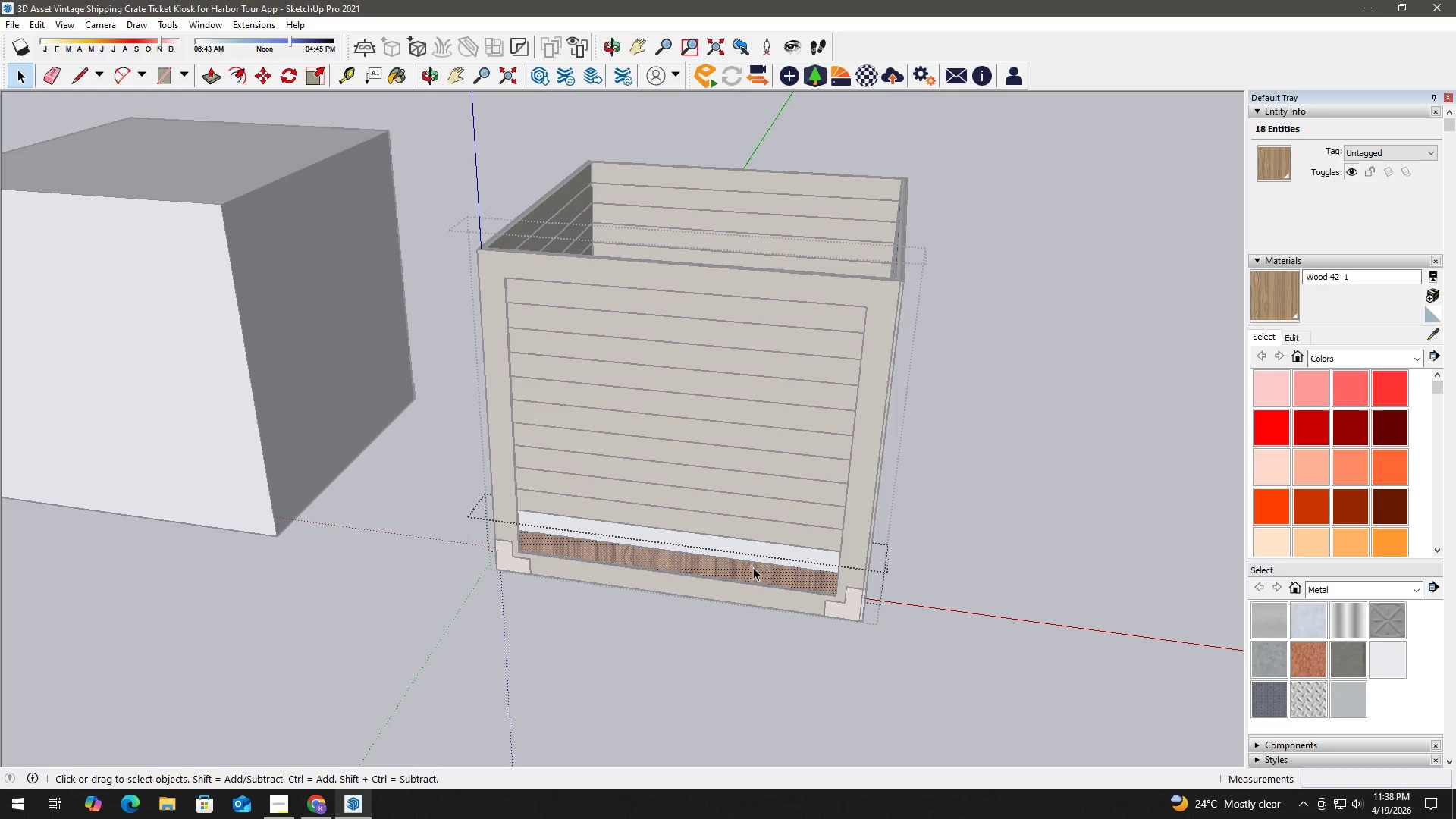 
triple_click([753, 567])
 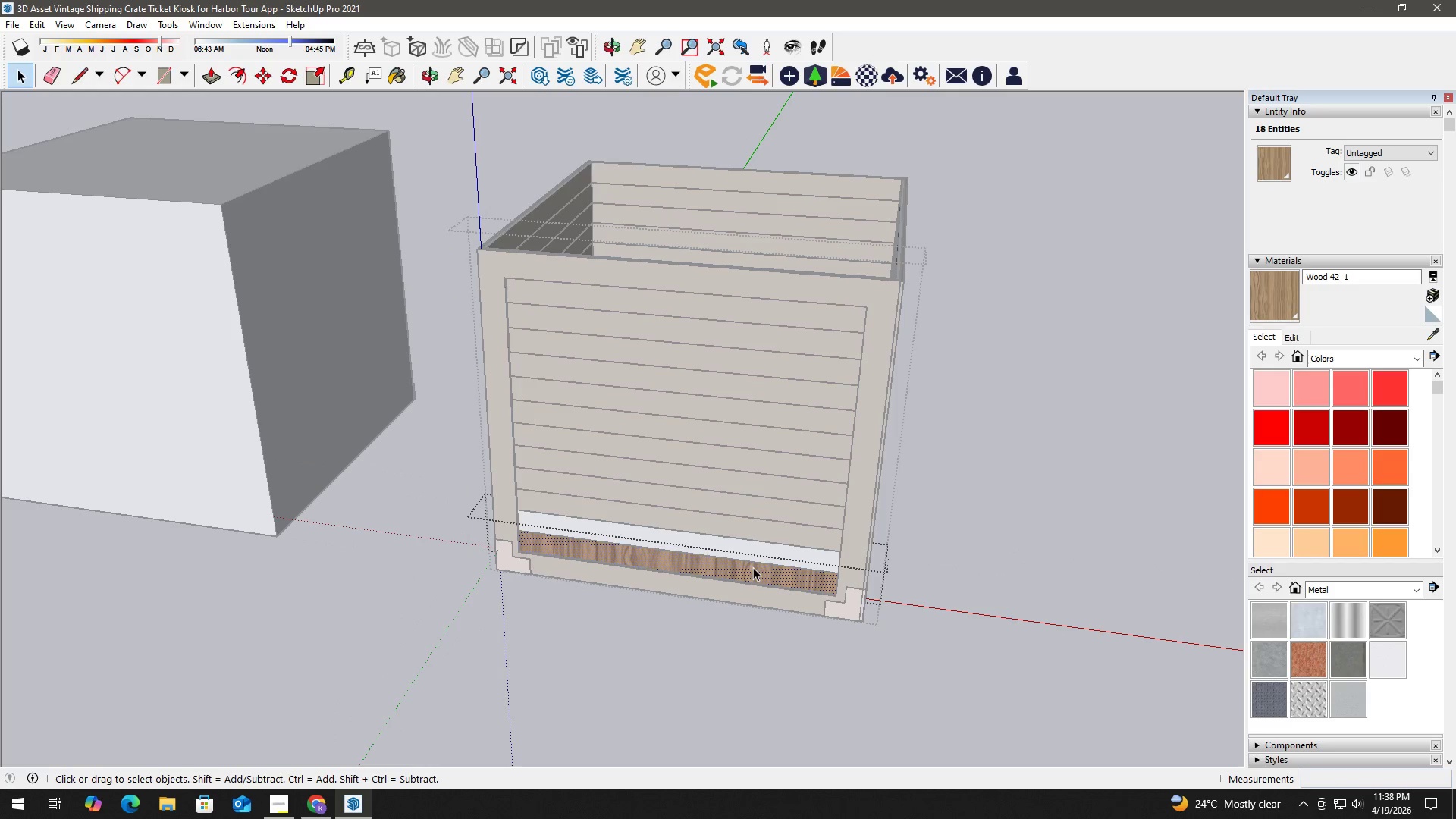 
triple_click([753, 567])
 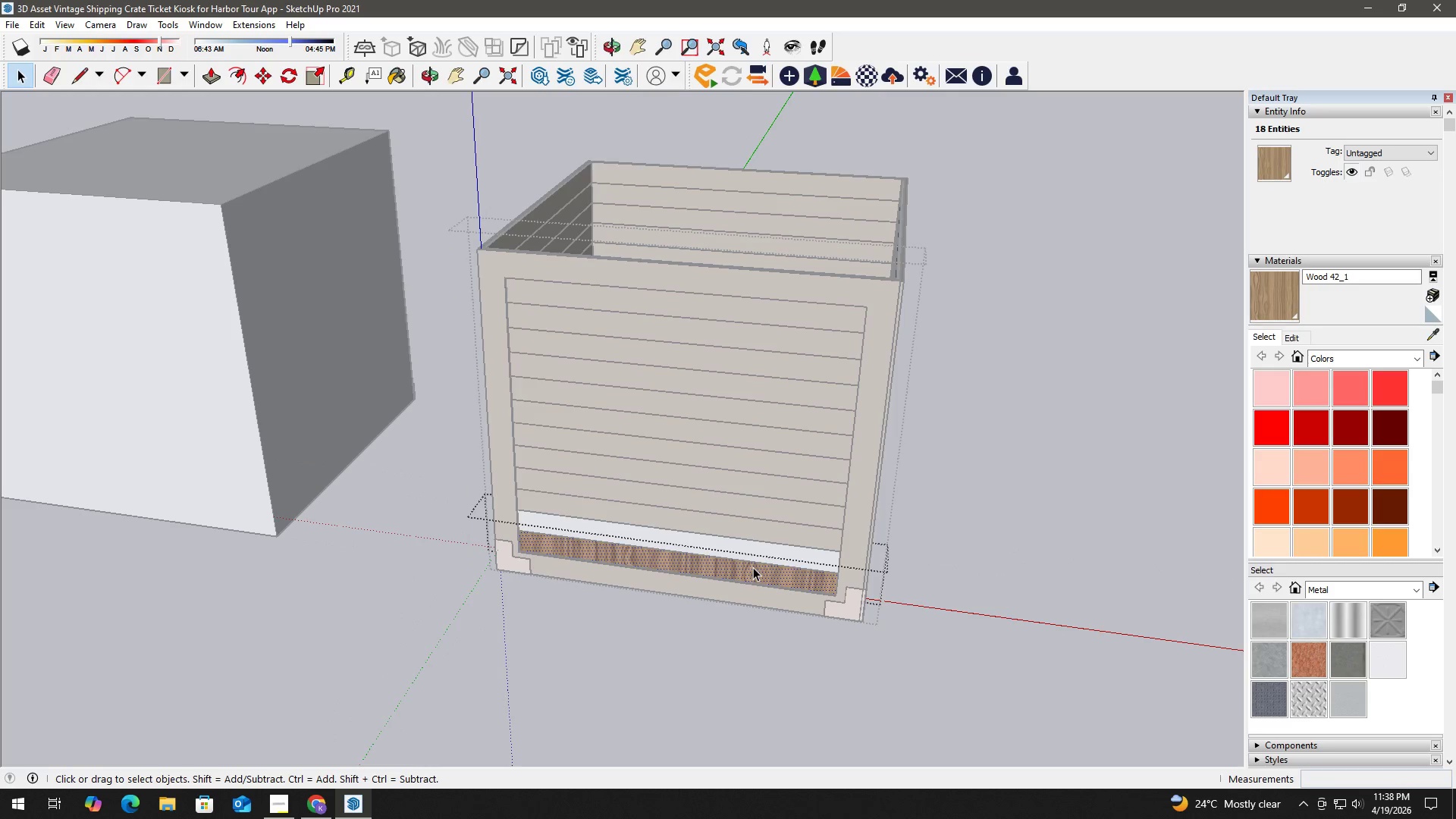 
triple_click([753, 567])
 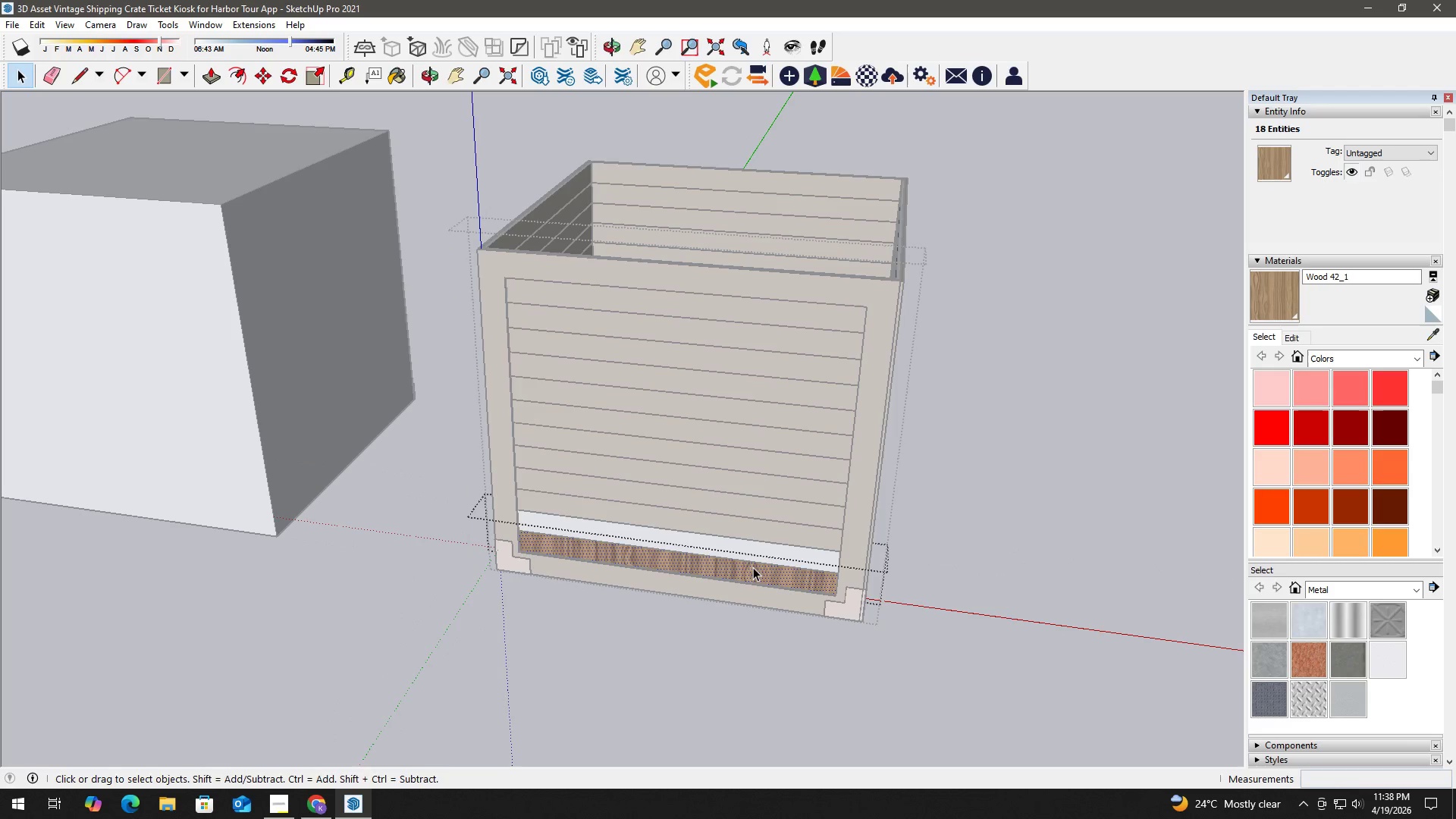 
key(B)
 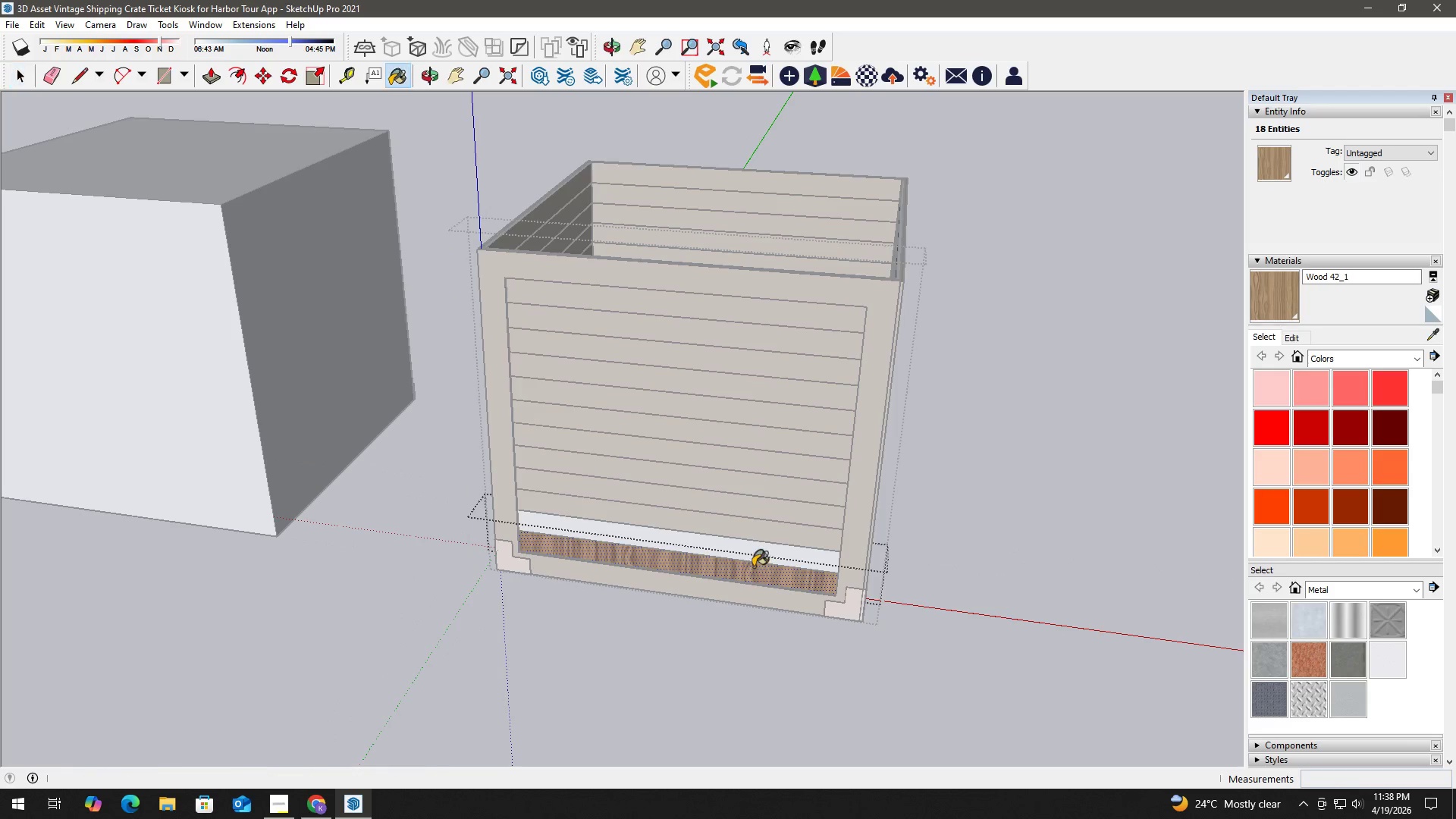 
triple_click([753, 565])
 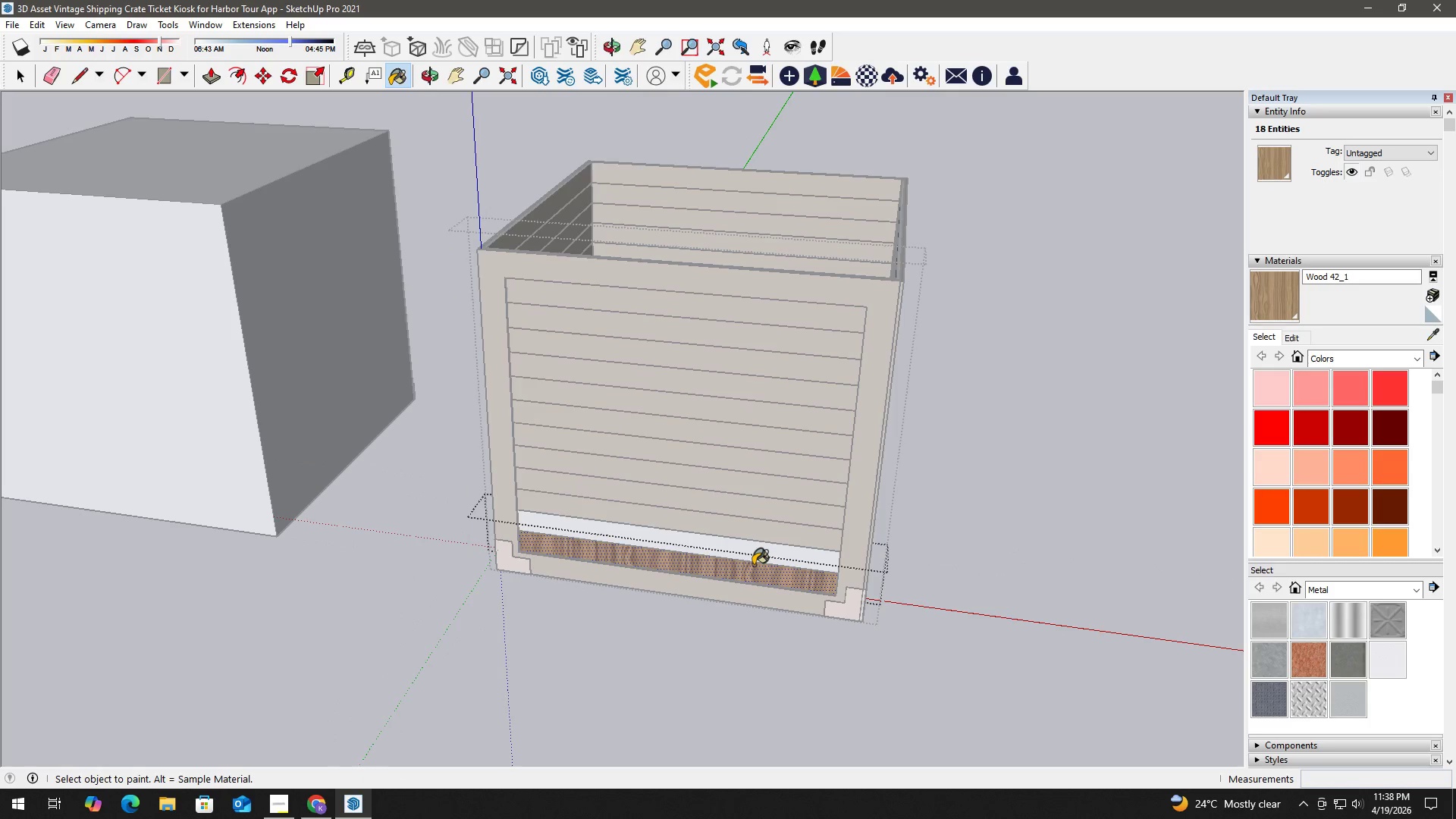 
triple_click([753, 565])
 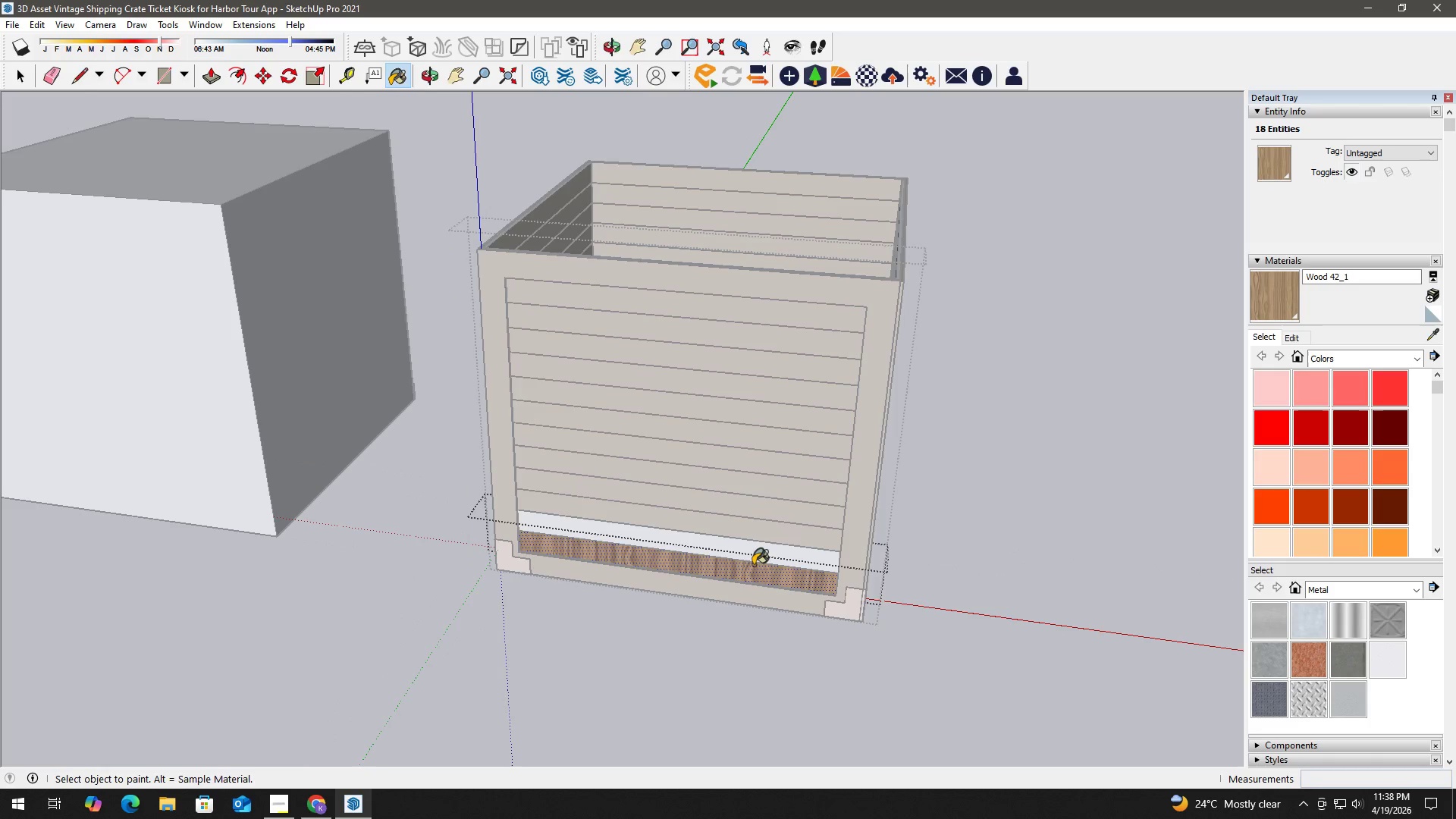 
key(Space)
 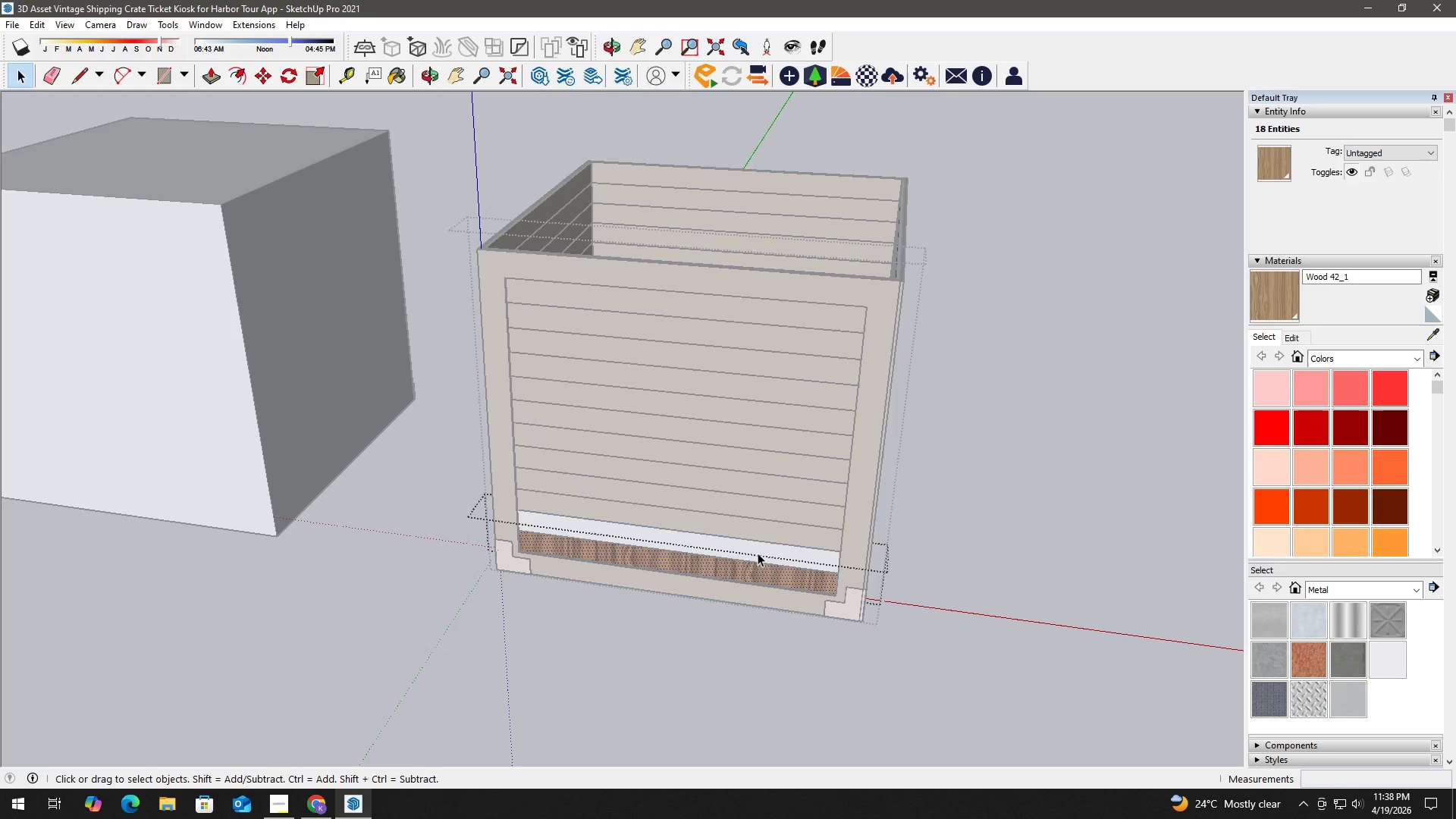 
key(Escape)
 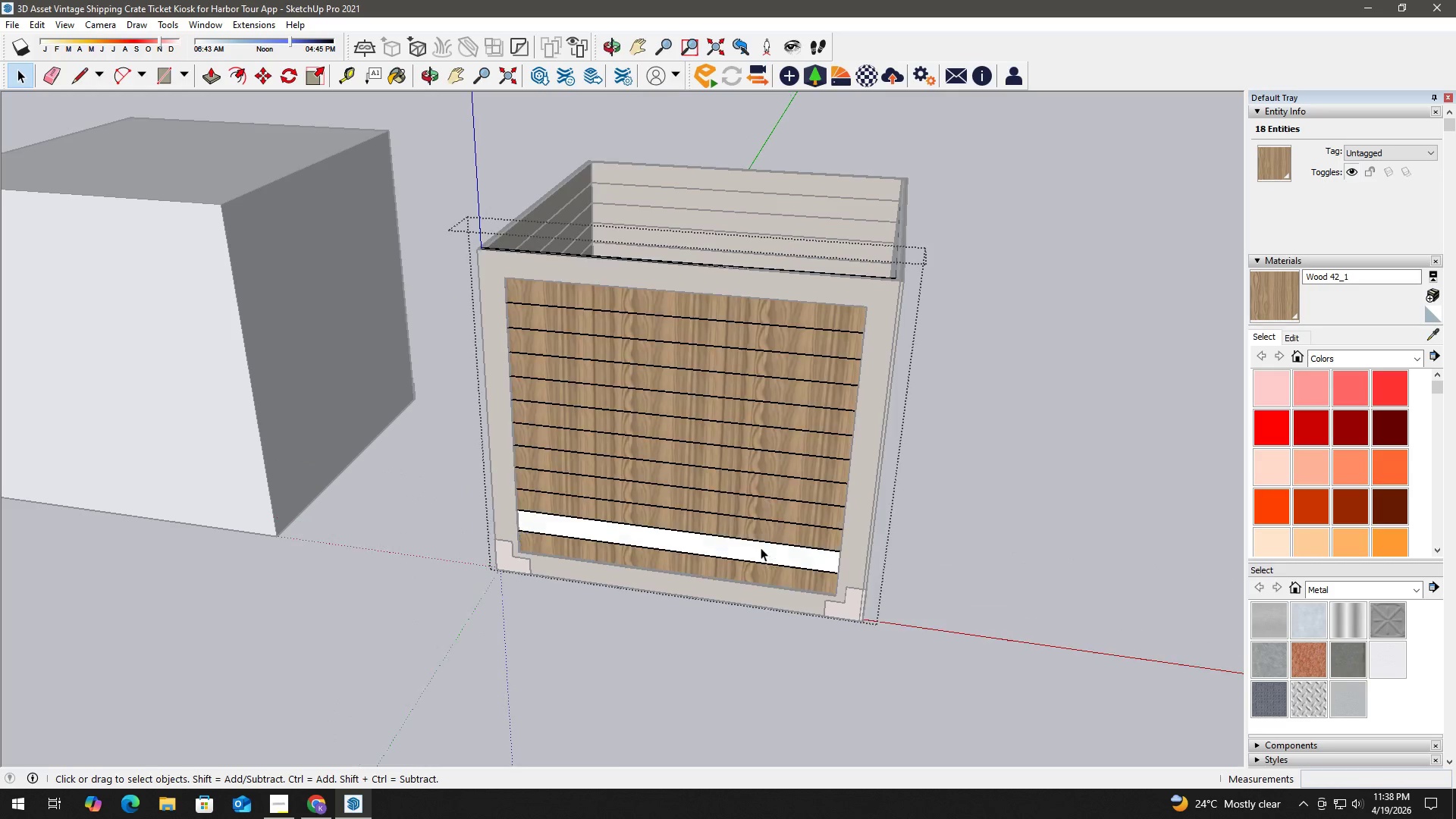 
triple_click([761, 548])
 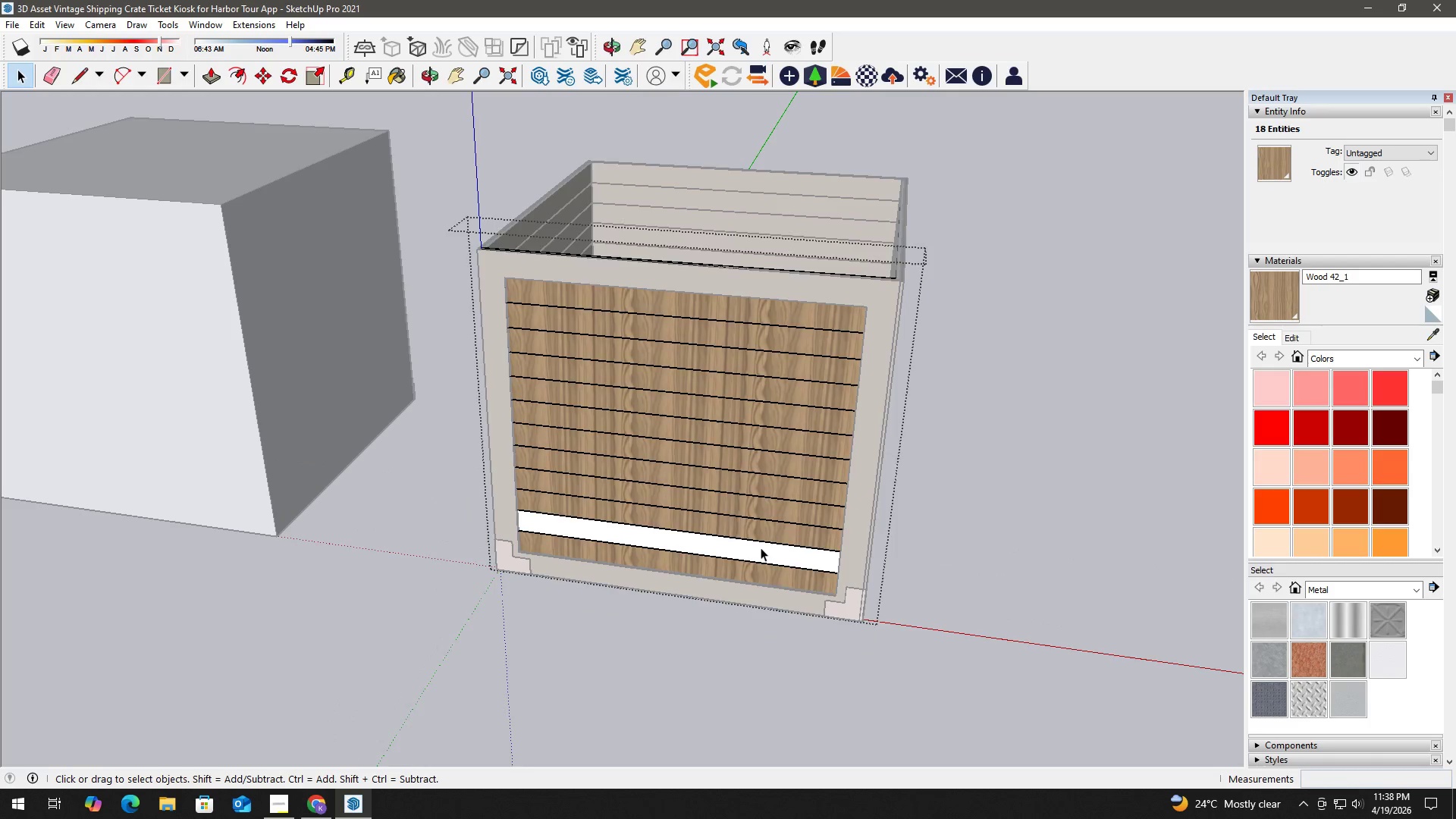 
triple_click([761, 548])
 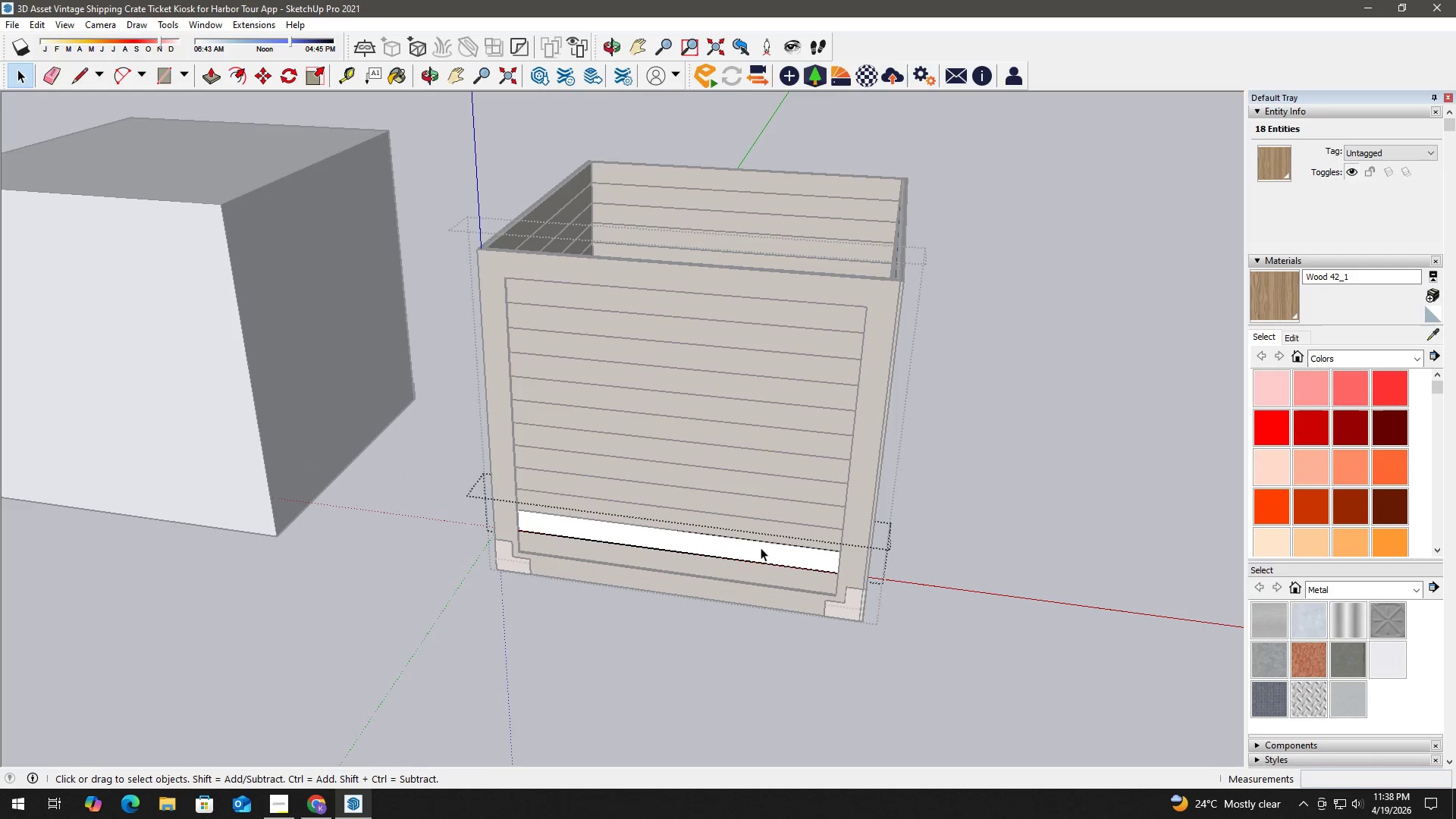 
triple_click([761, 548])
 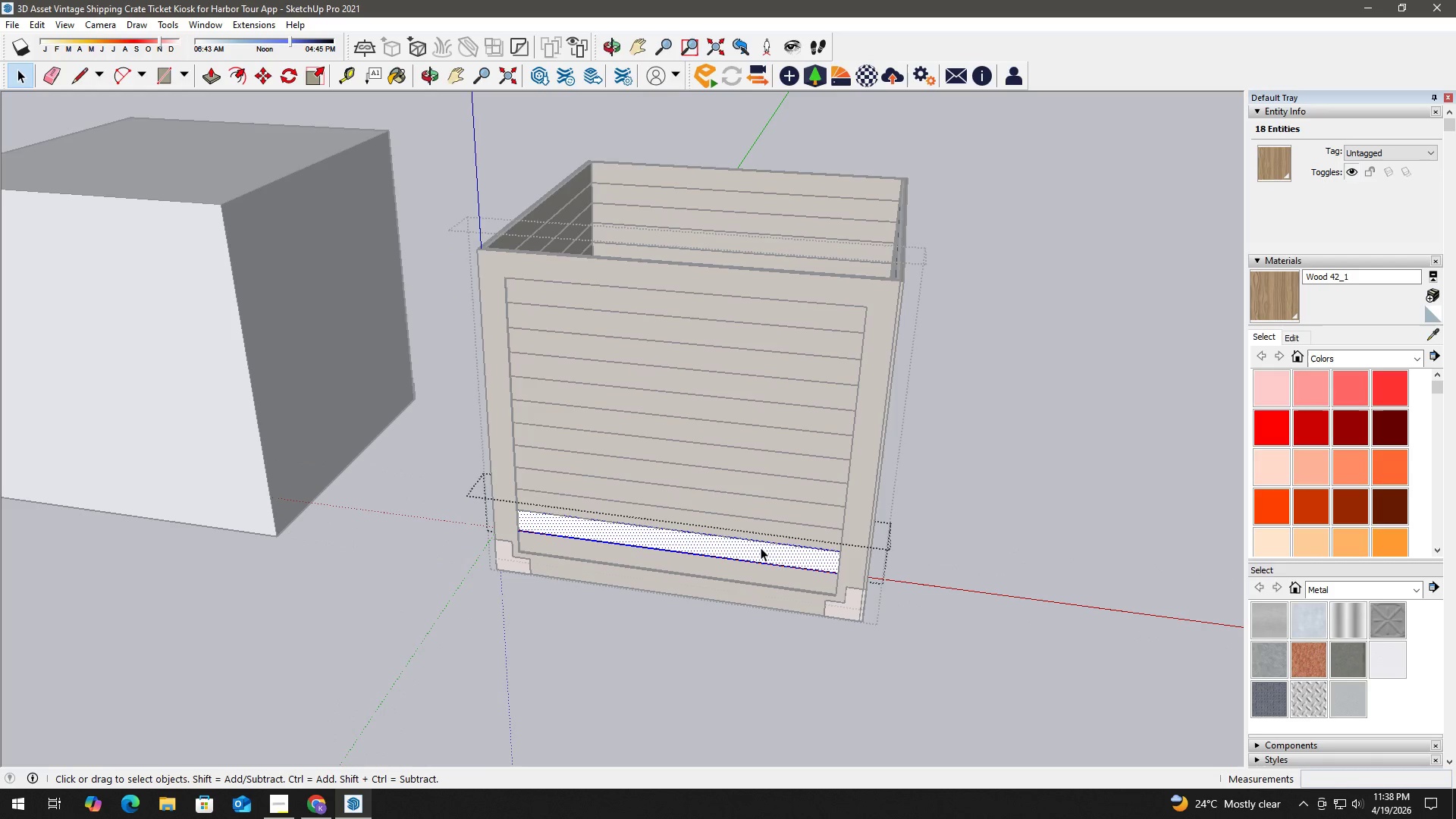 
triple_click([761, 548])
 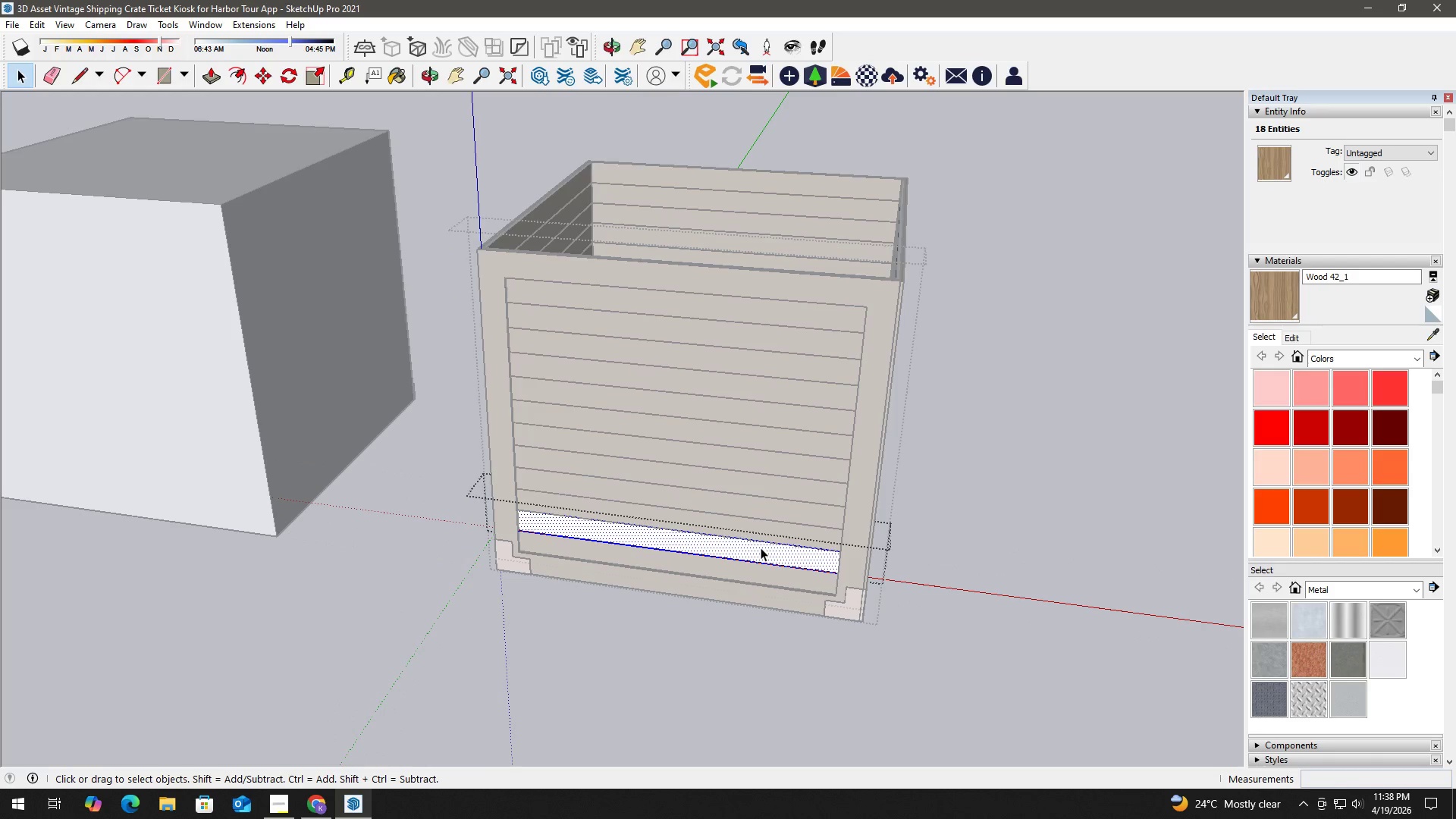 
key(B)
 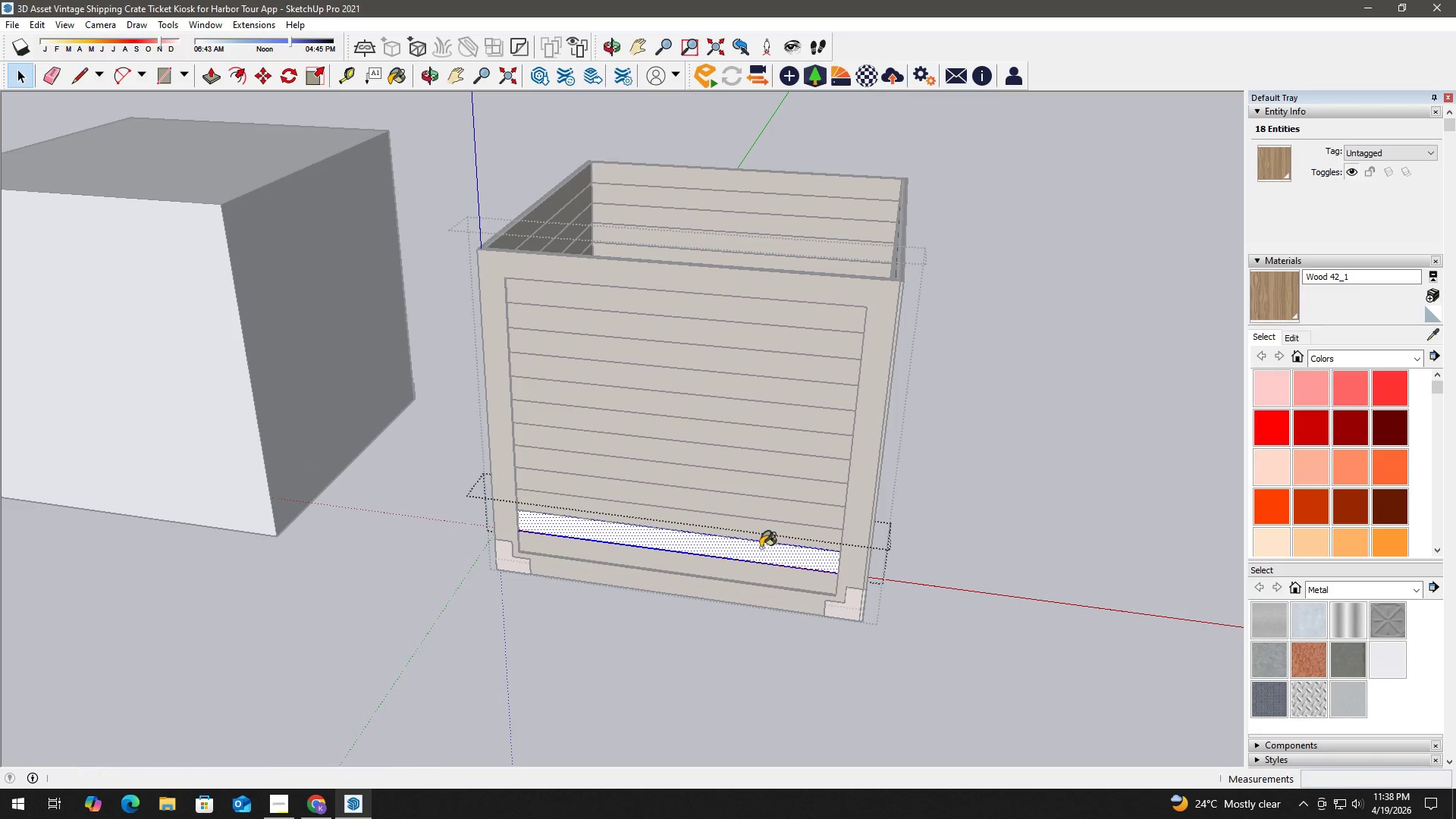 
triple_click([761, 548])
 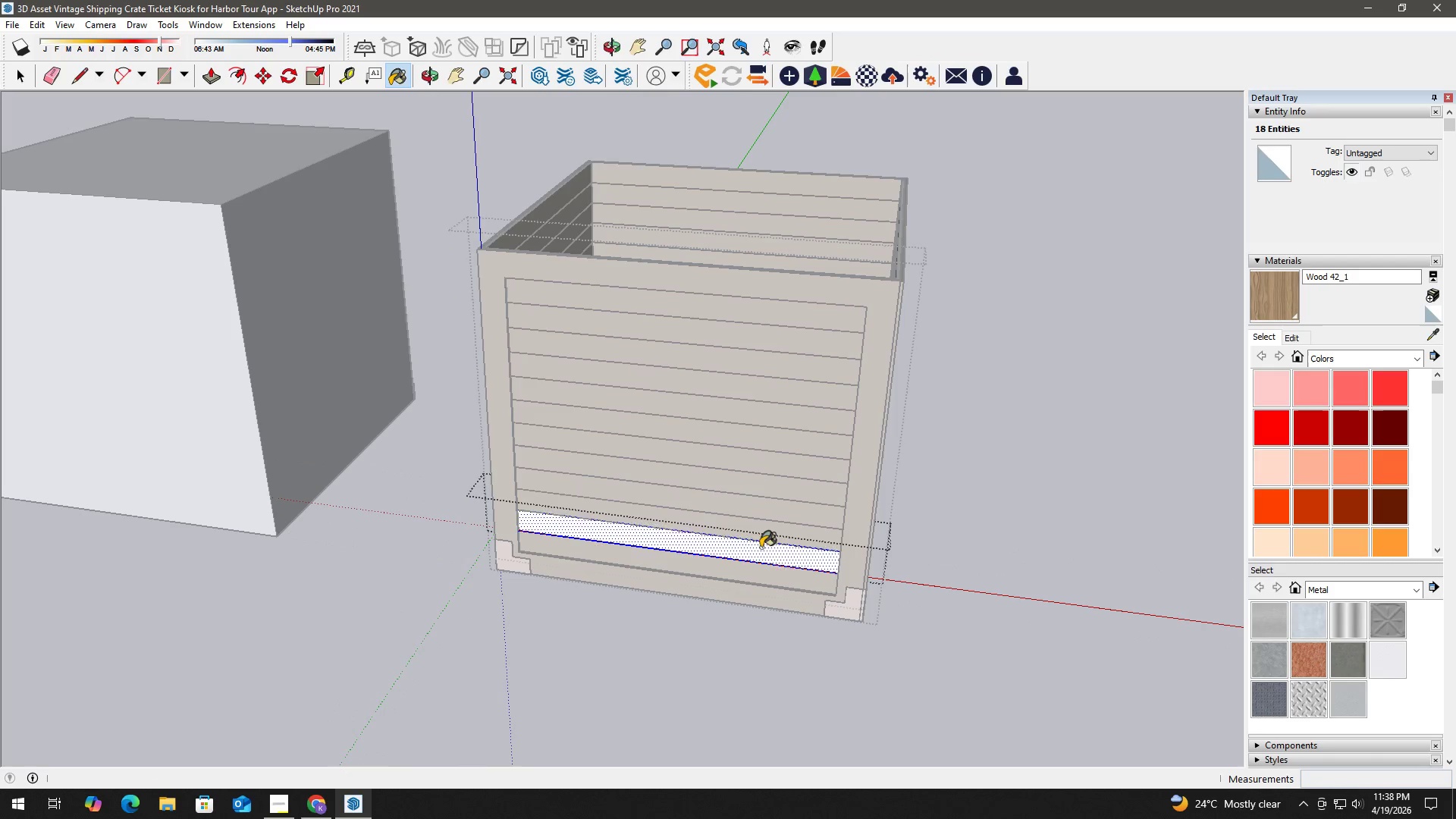 
triple_click([761, 548])
 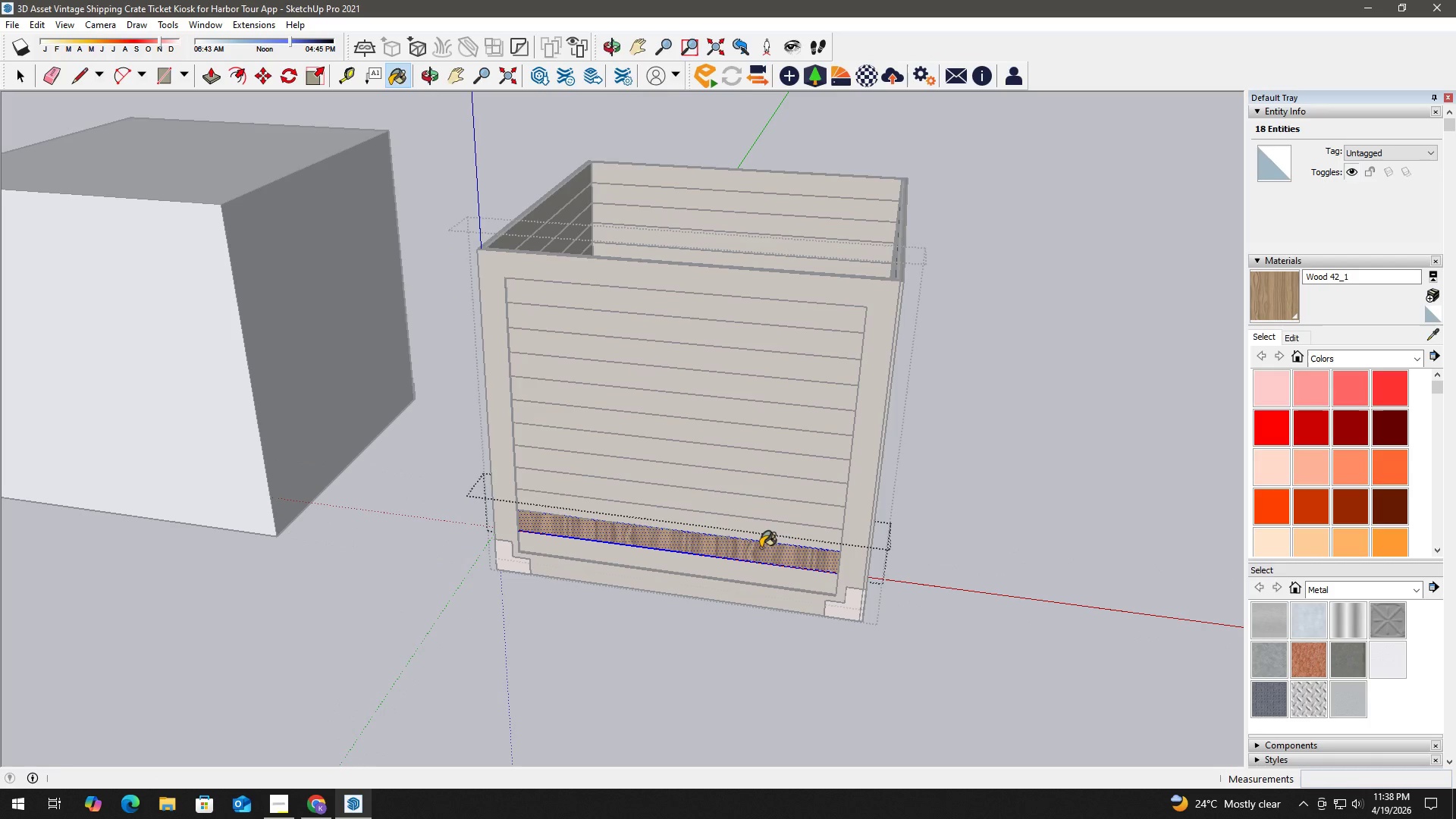 
triple_click([761, 548])
 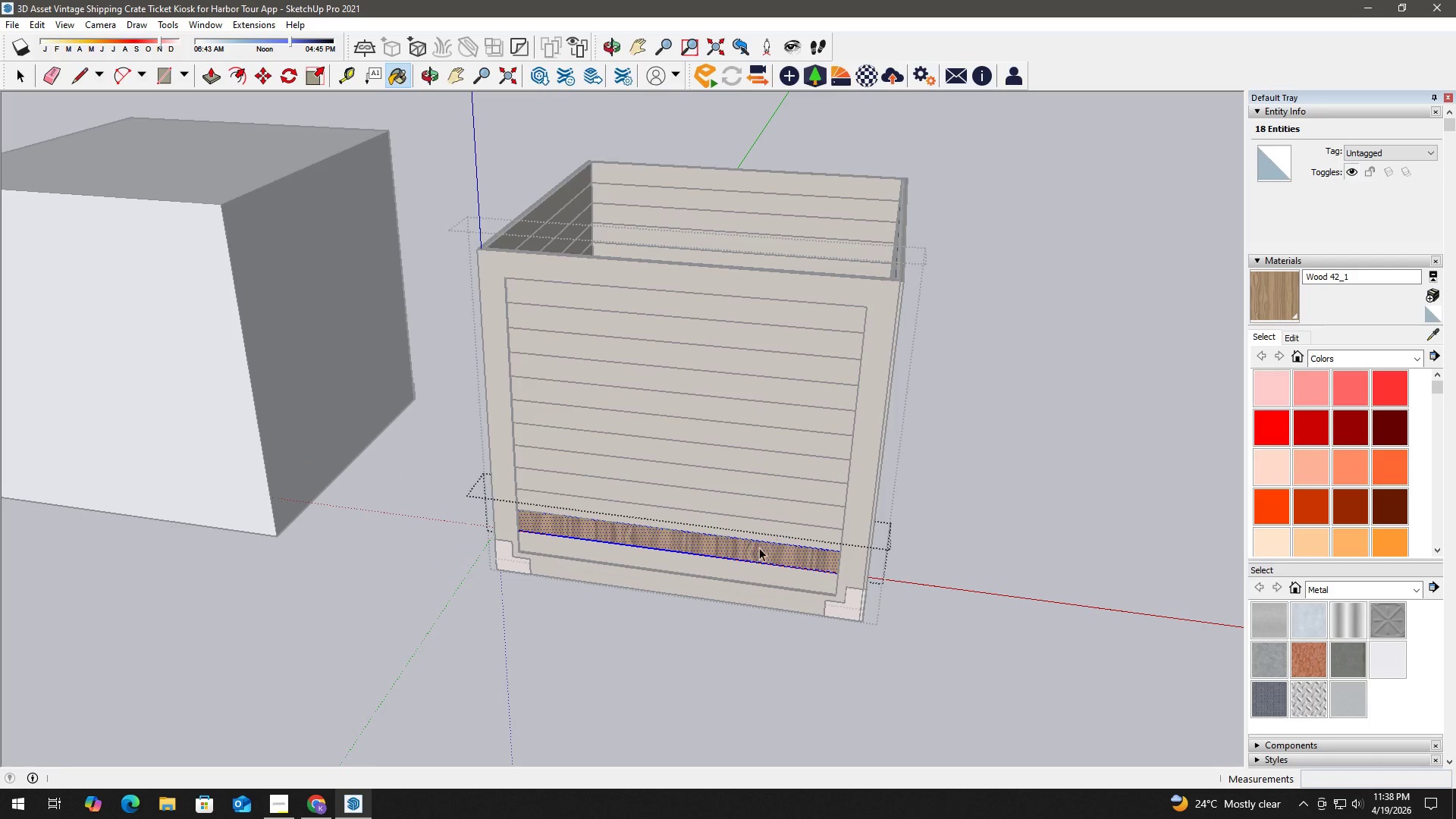 
key(Space)
 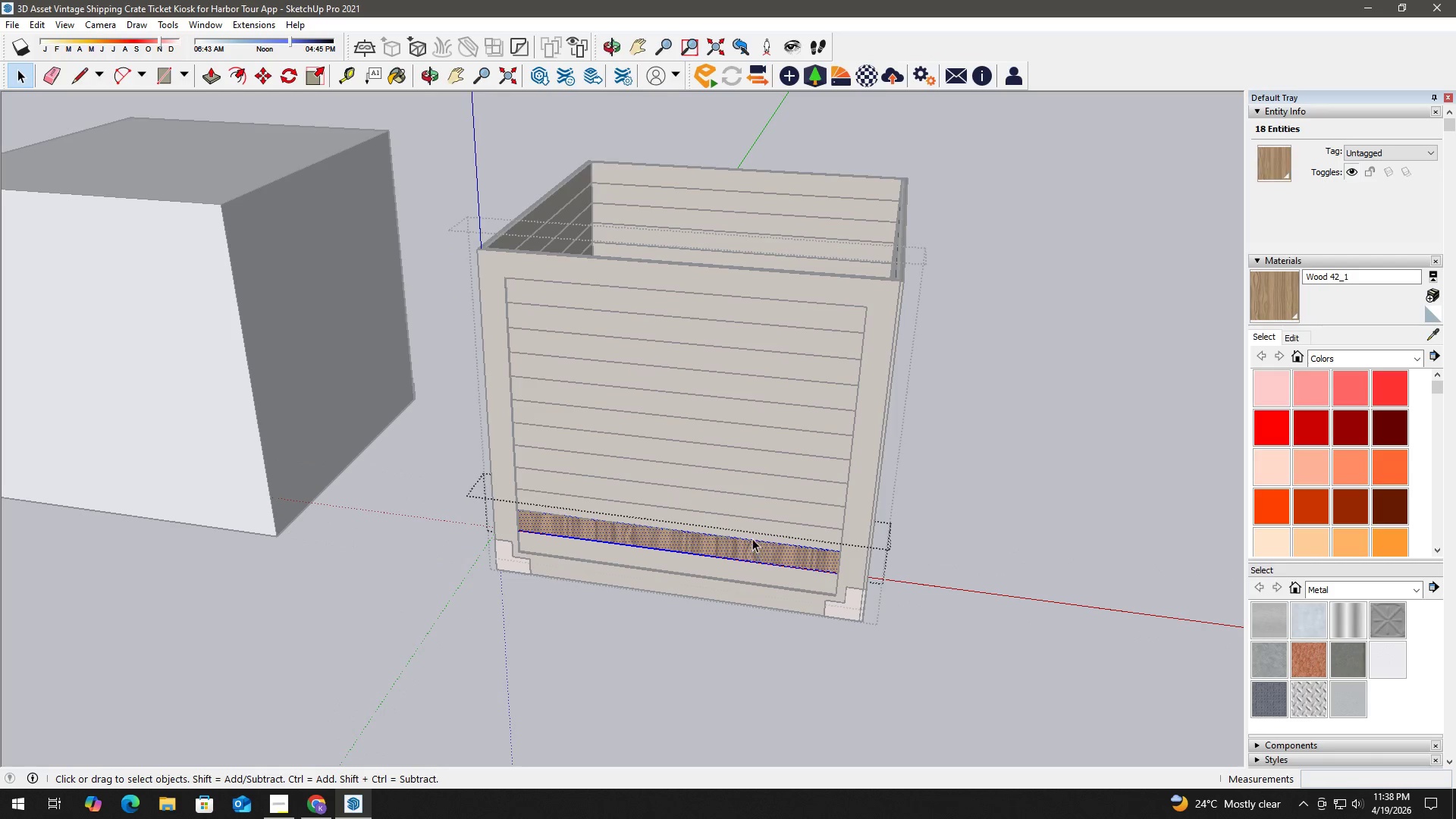 
key(Escape)
 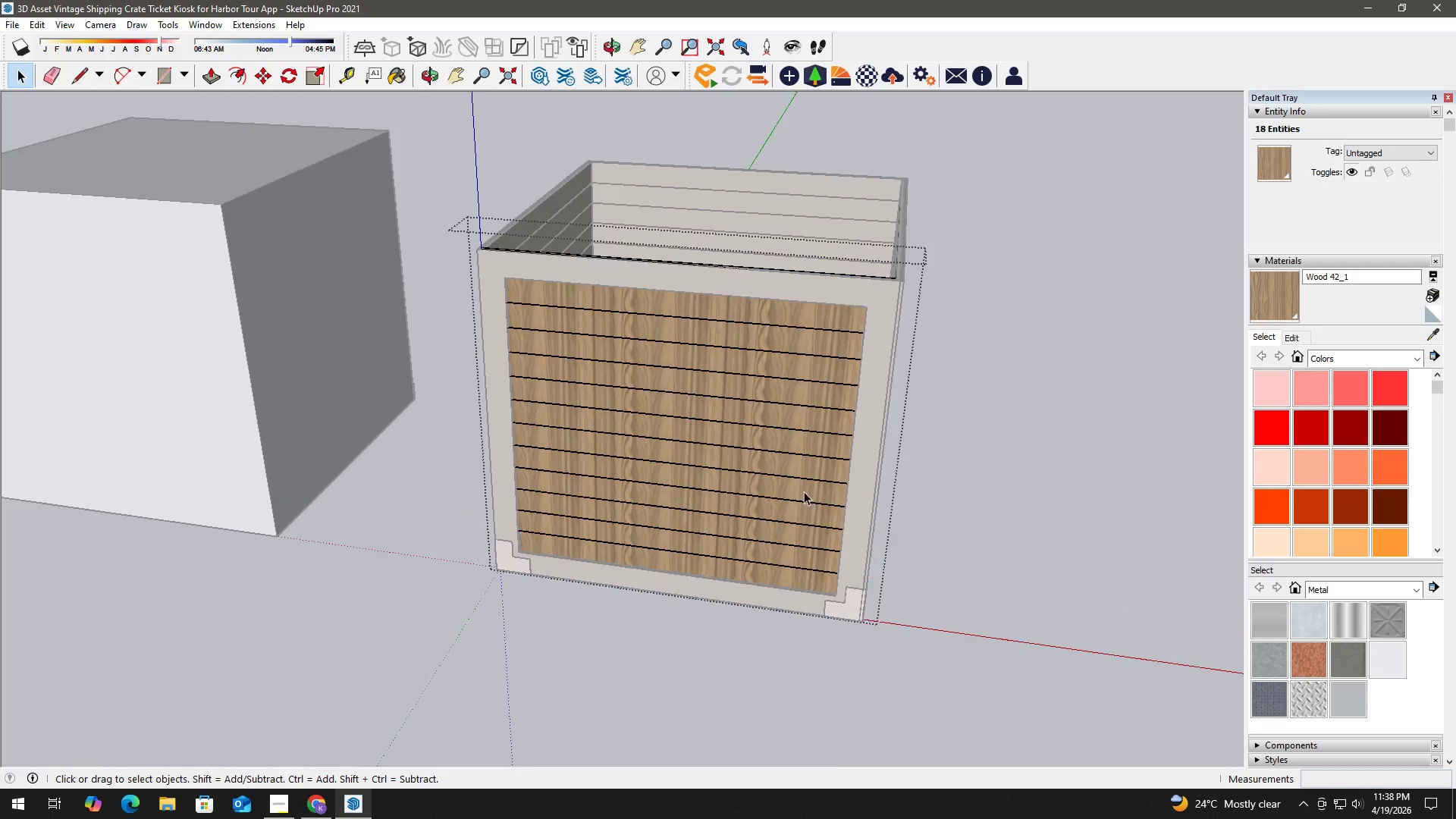 
key(Escape)
 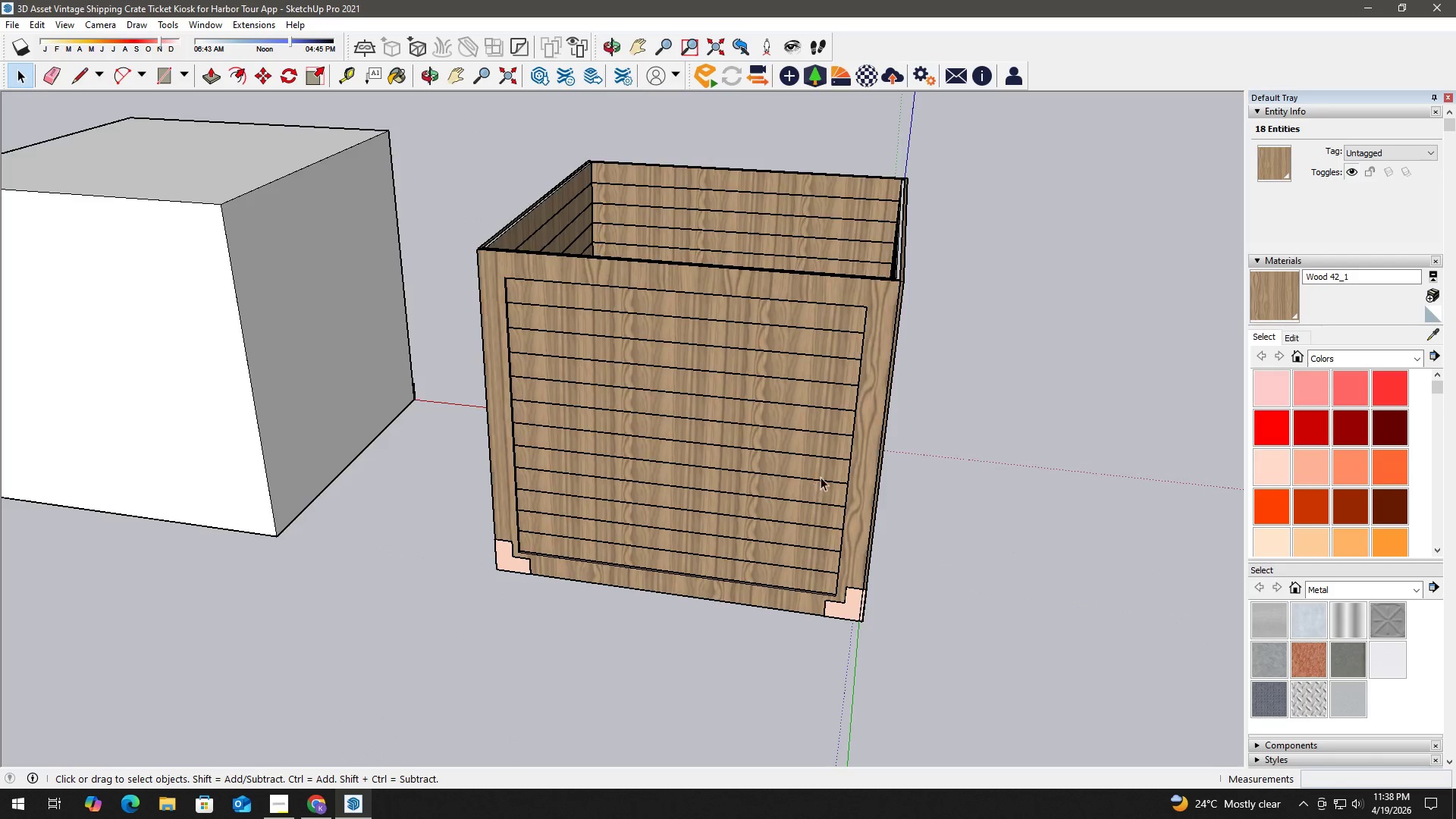 
scroll: coordinate [642, 457], scroll_direction: down, amount: 8.0
 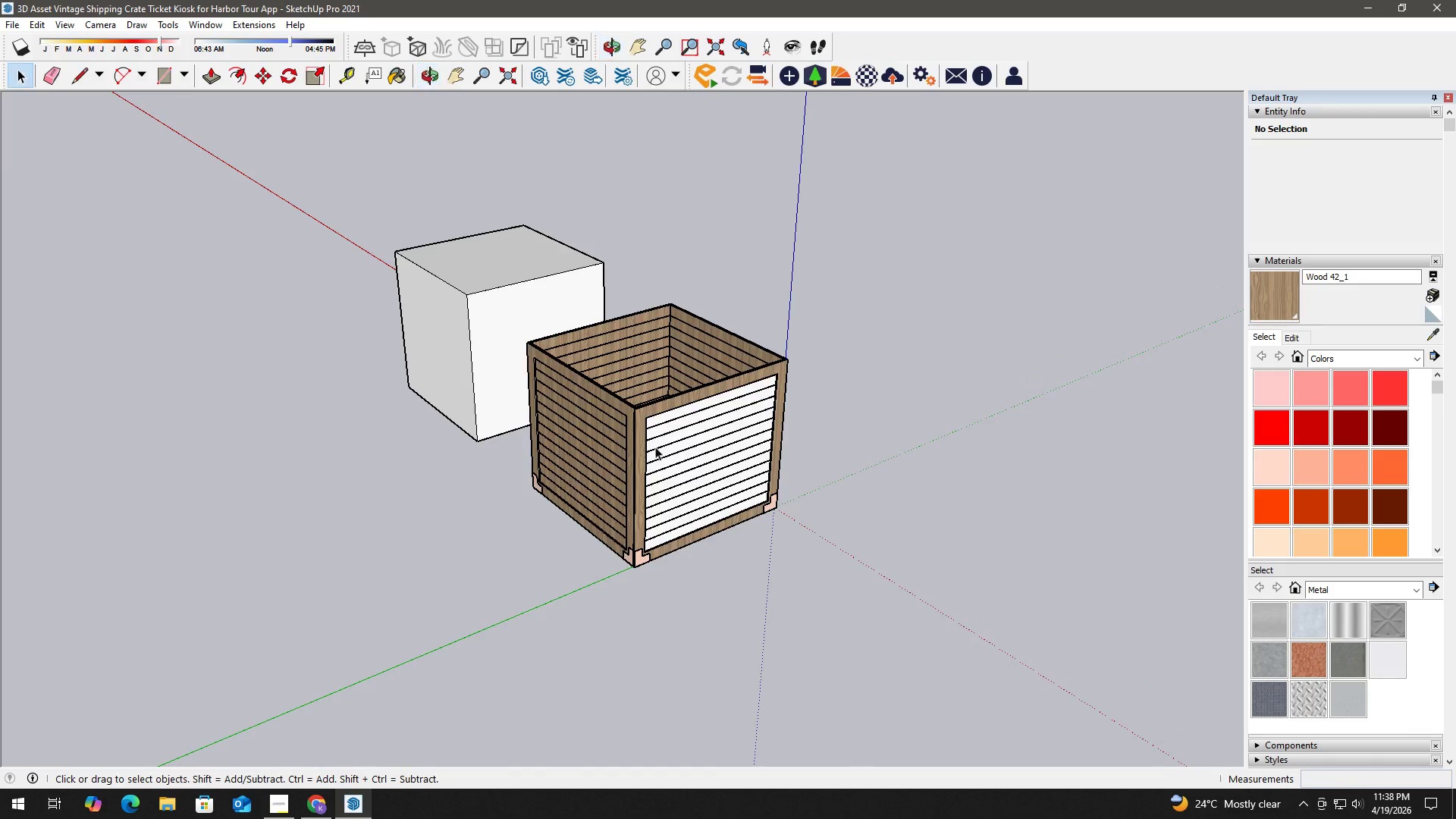 
double_click([678, 408])
 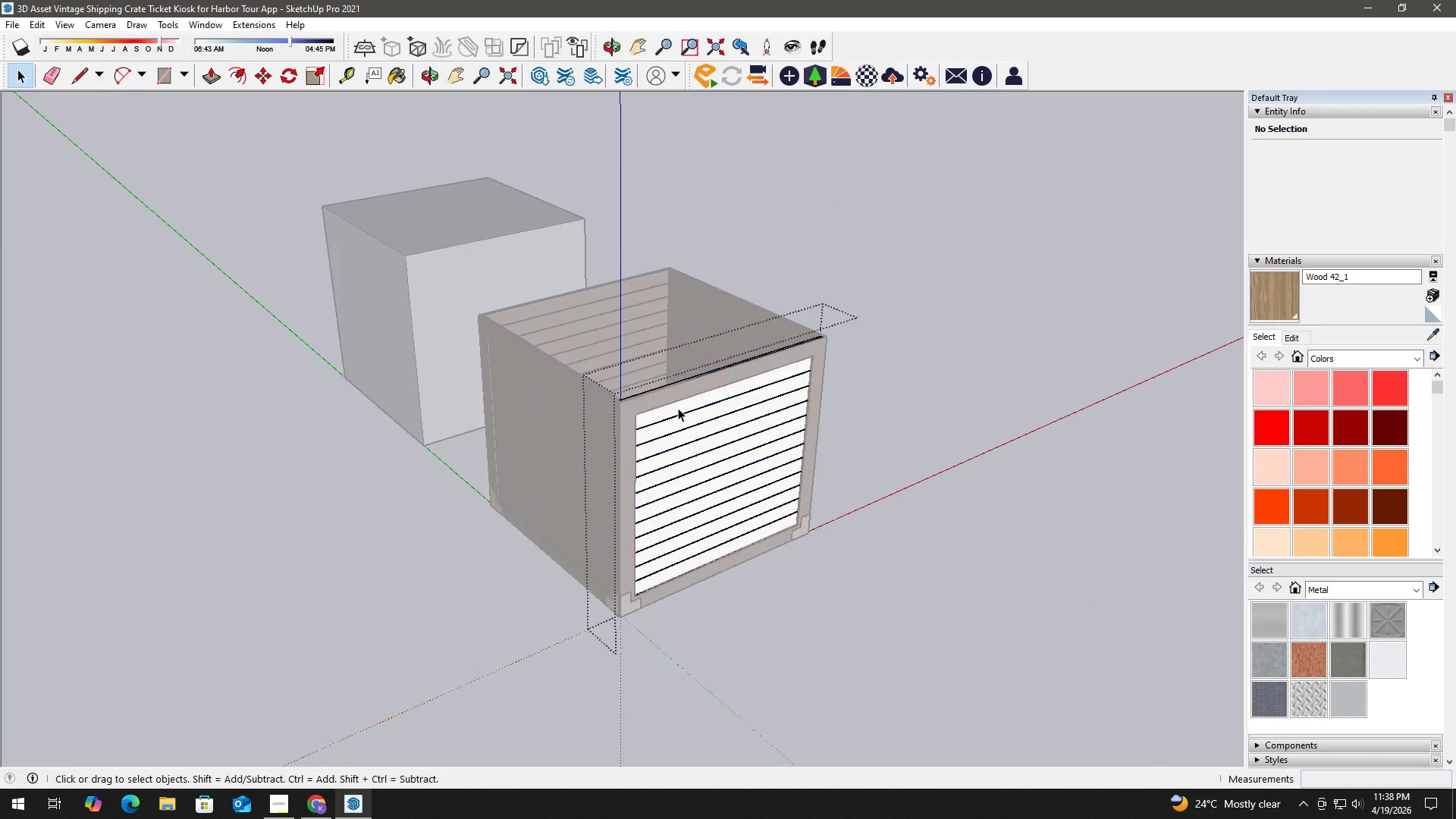 
scroll: coordinate [675, 424], scroll_direction: up, amount: 3.0
 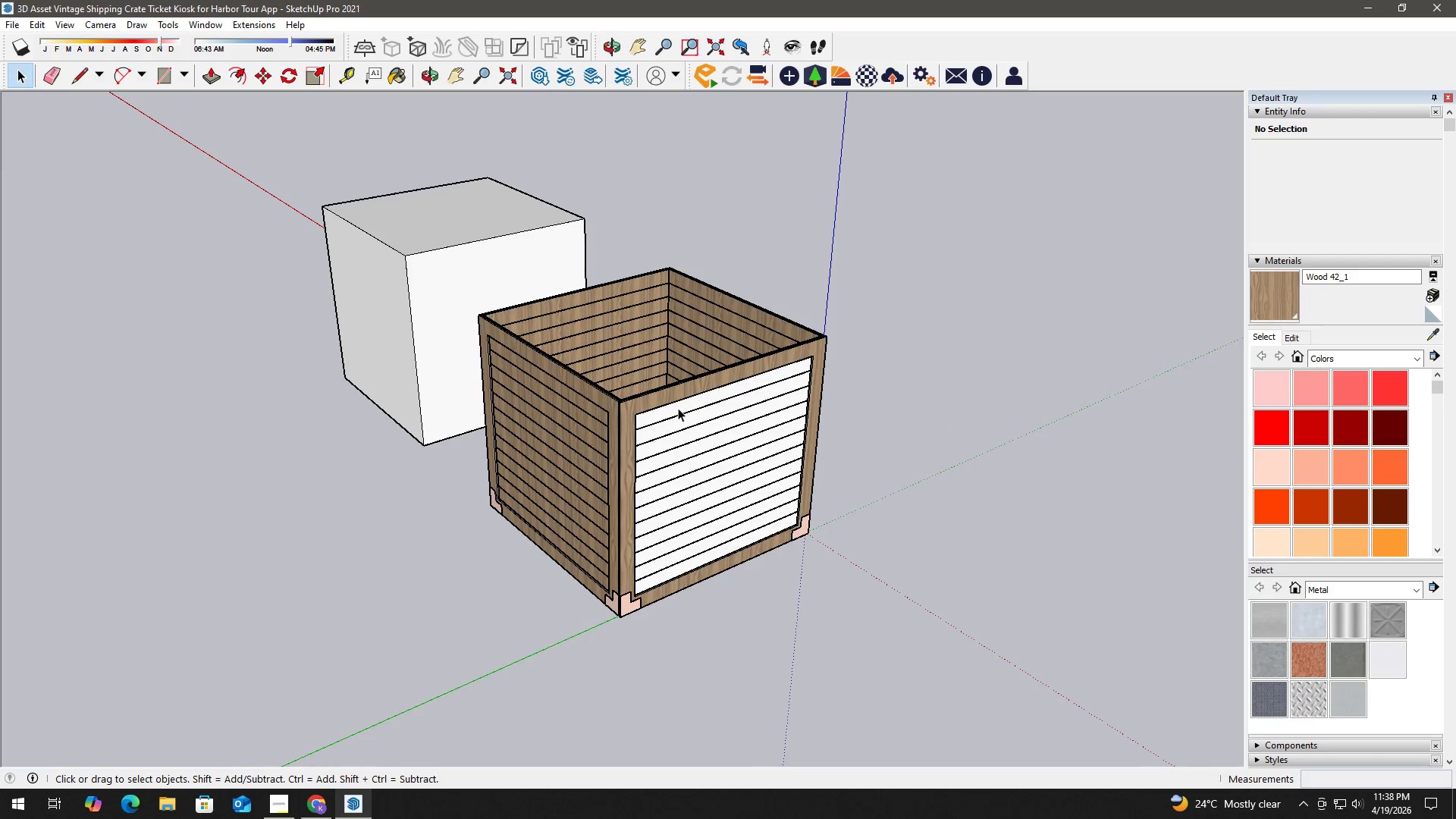 
triple_click([678, 408])
 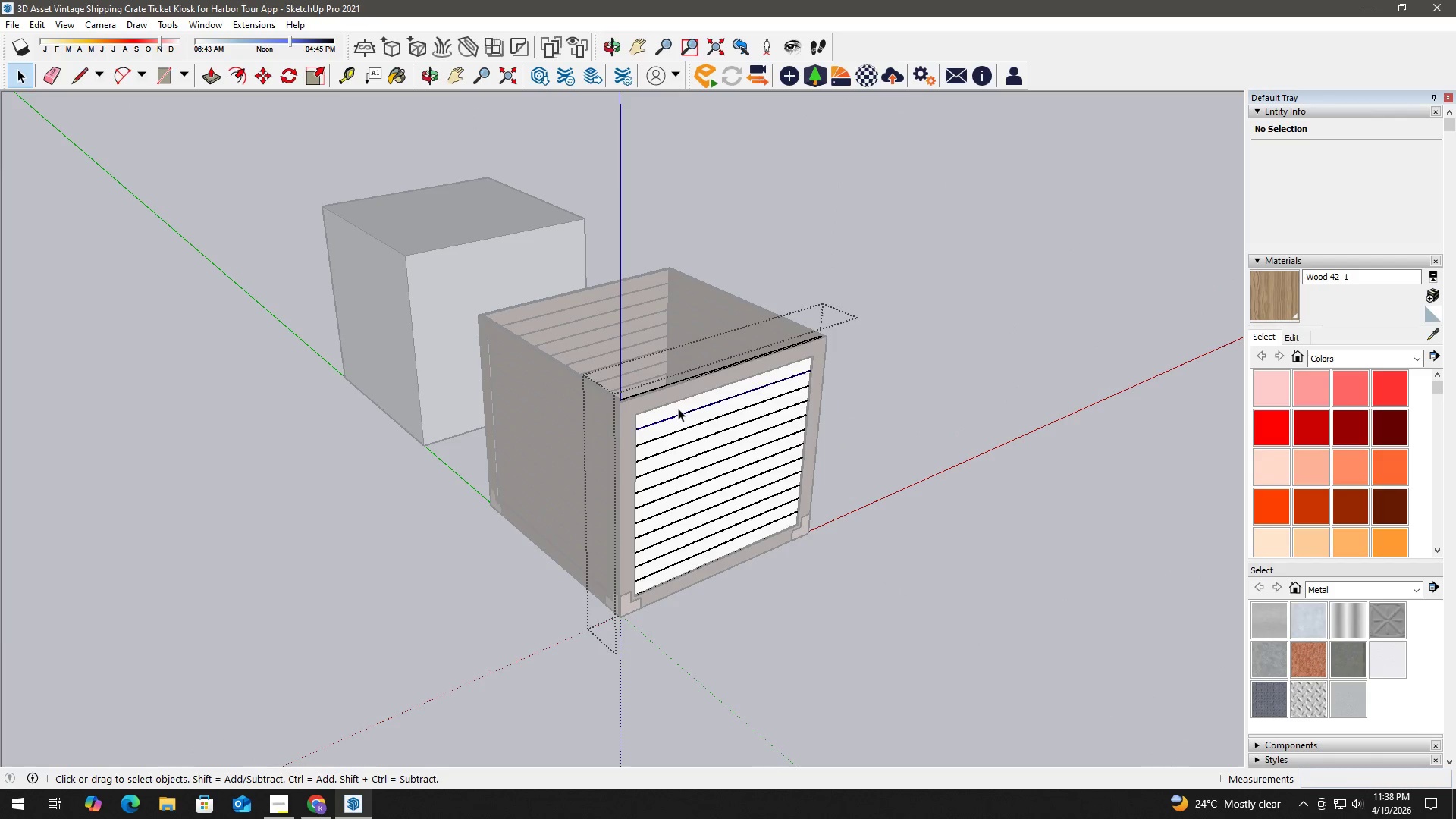 
triple_click([678, 408])
 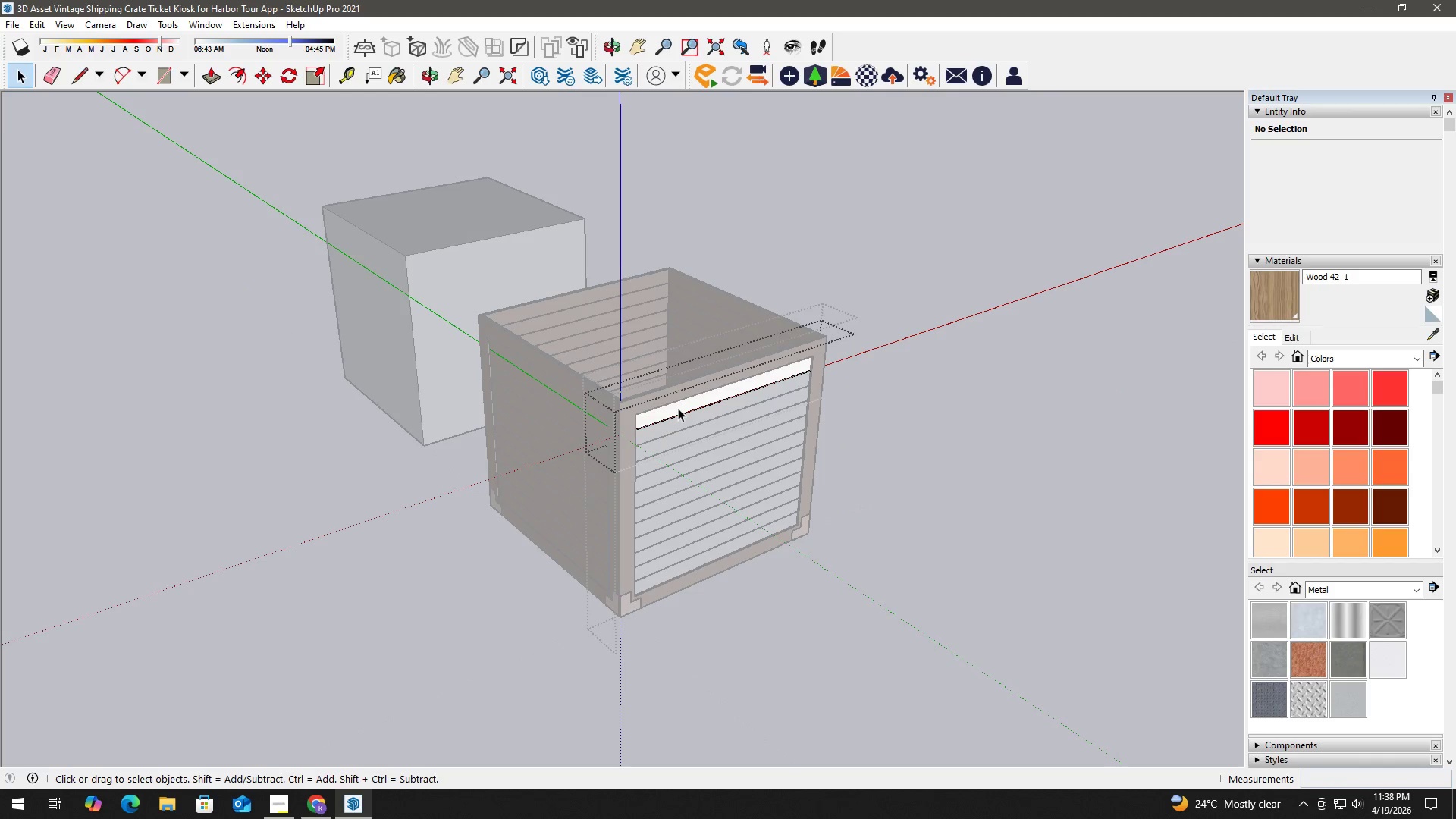 
triple_click([679, 408])
 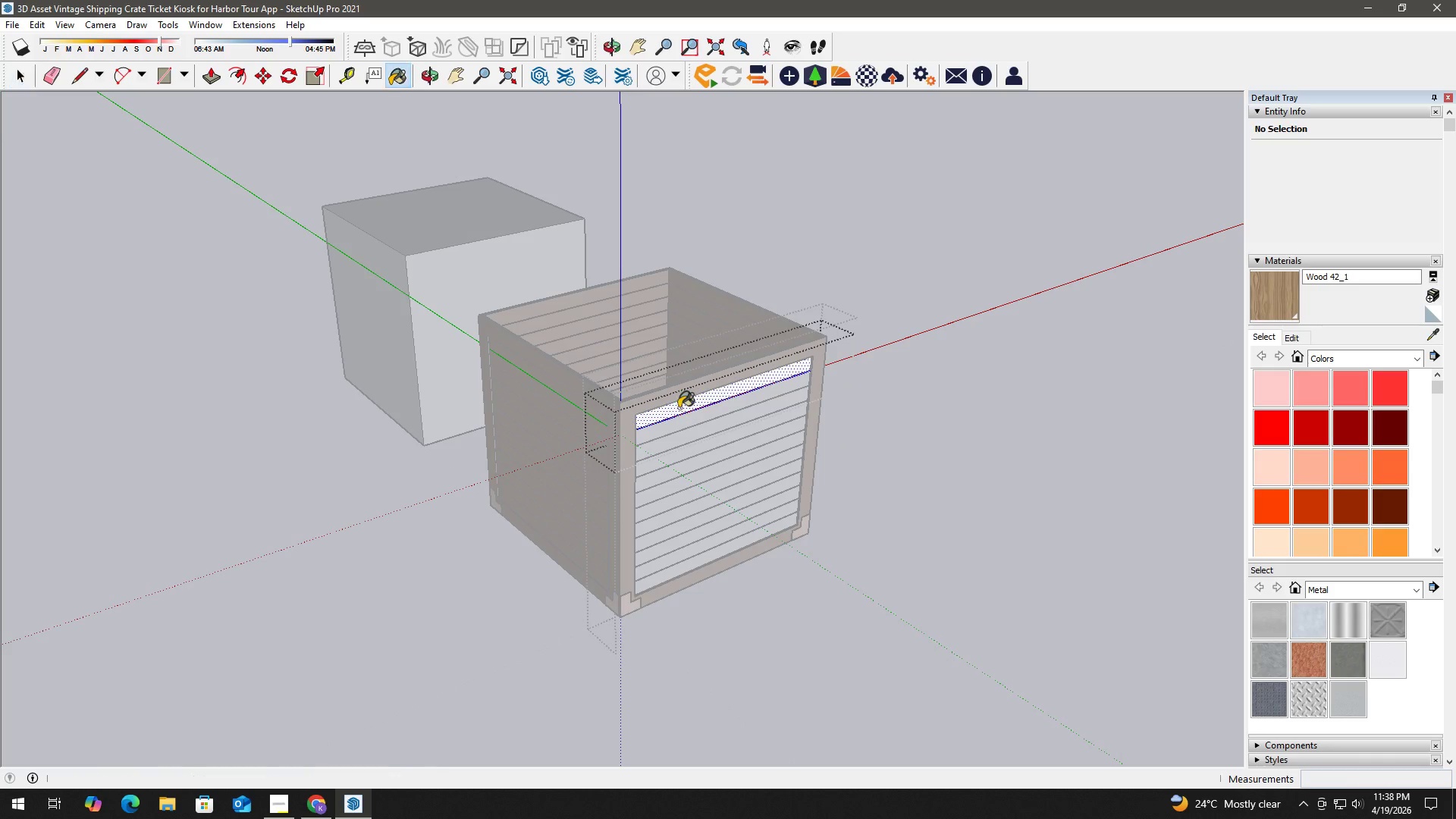 
key(B)
 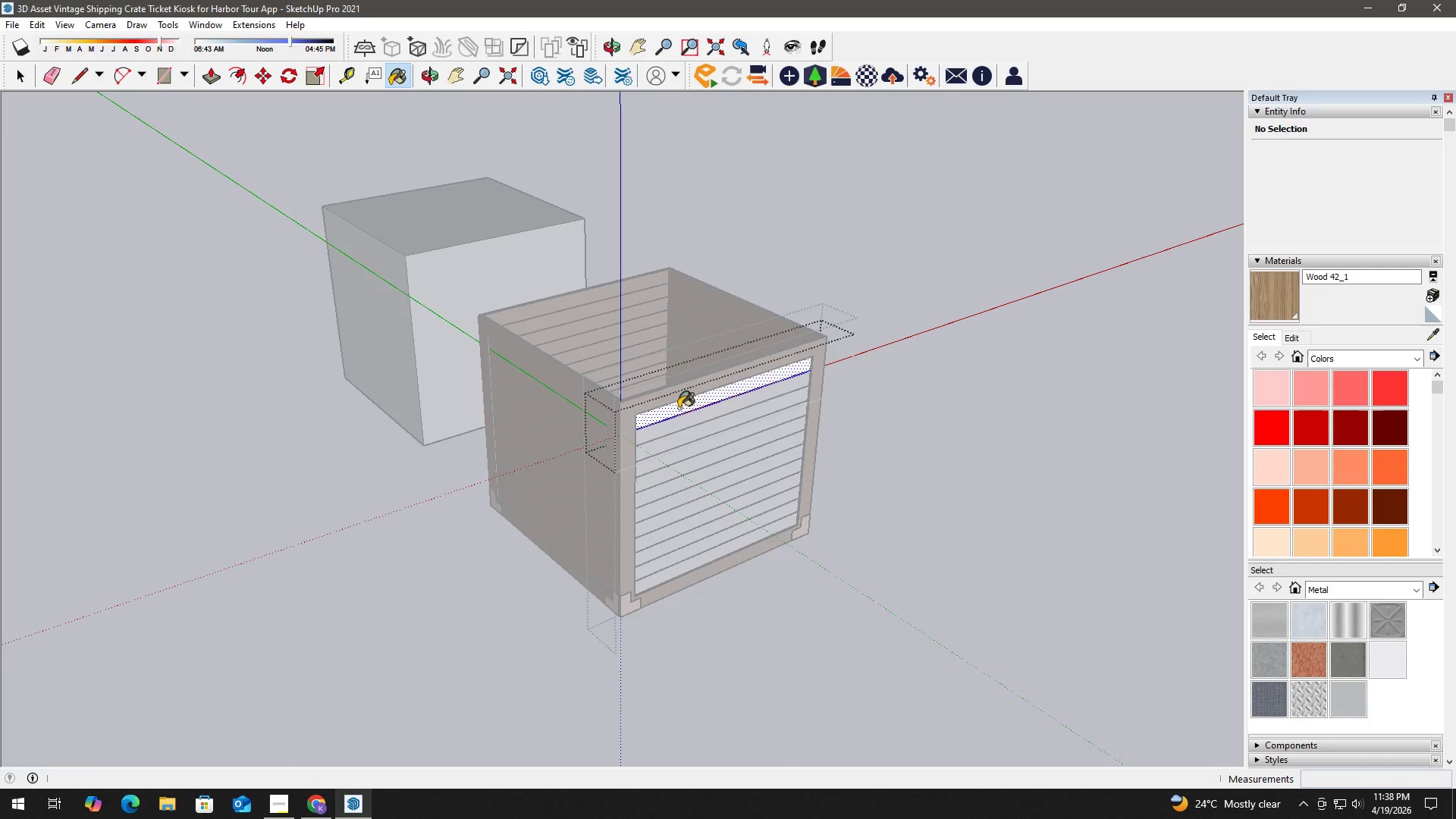 
triple_click([679, 408])
 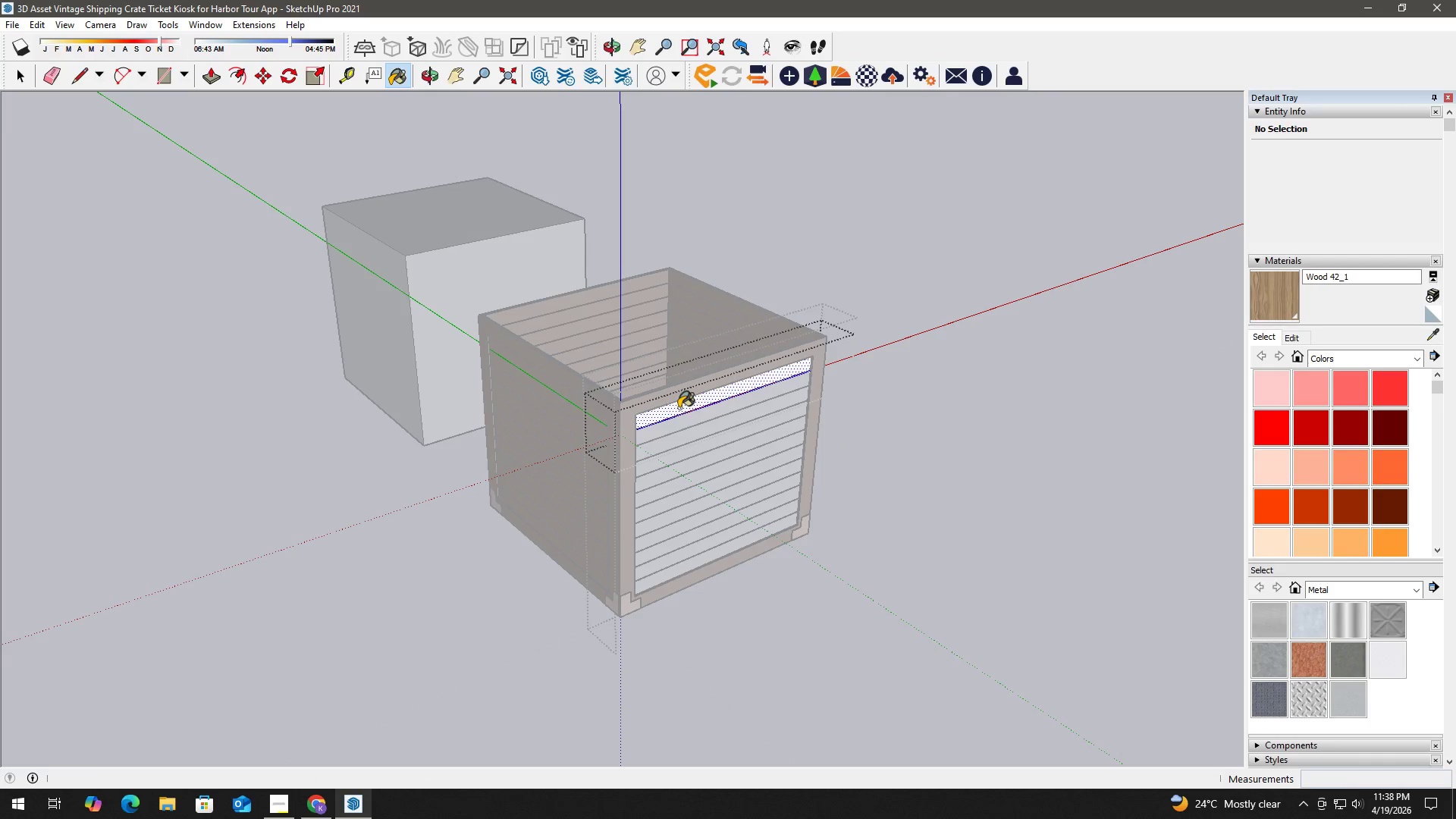 
triple_click([679, 408])
 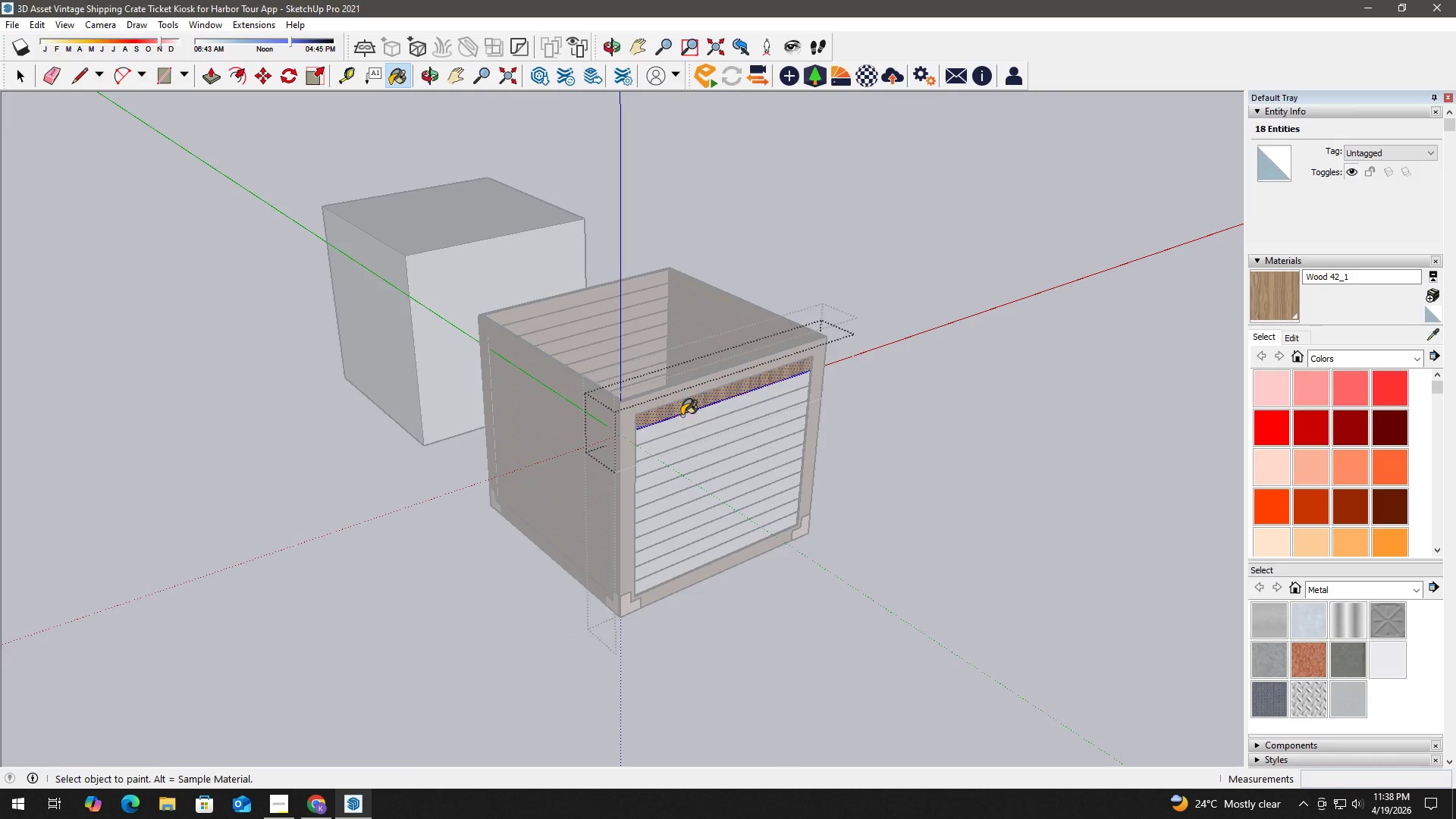 
key(Space)
 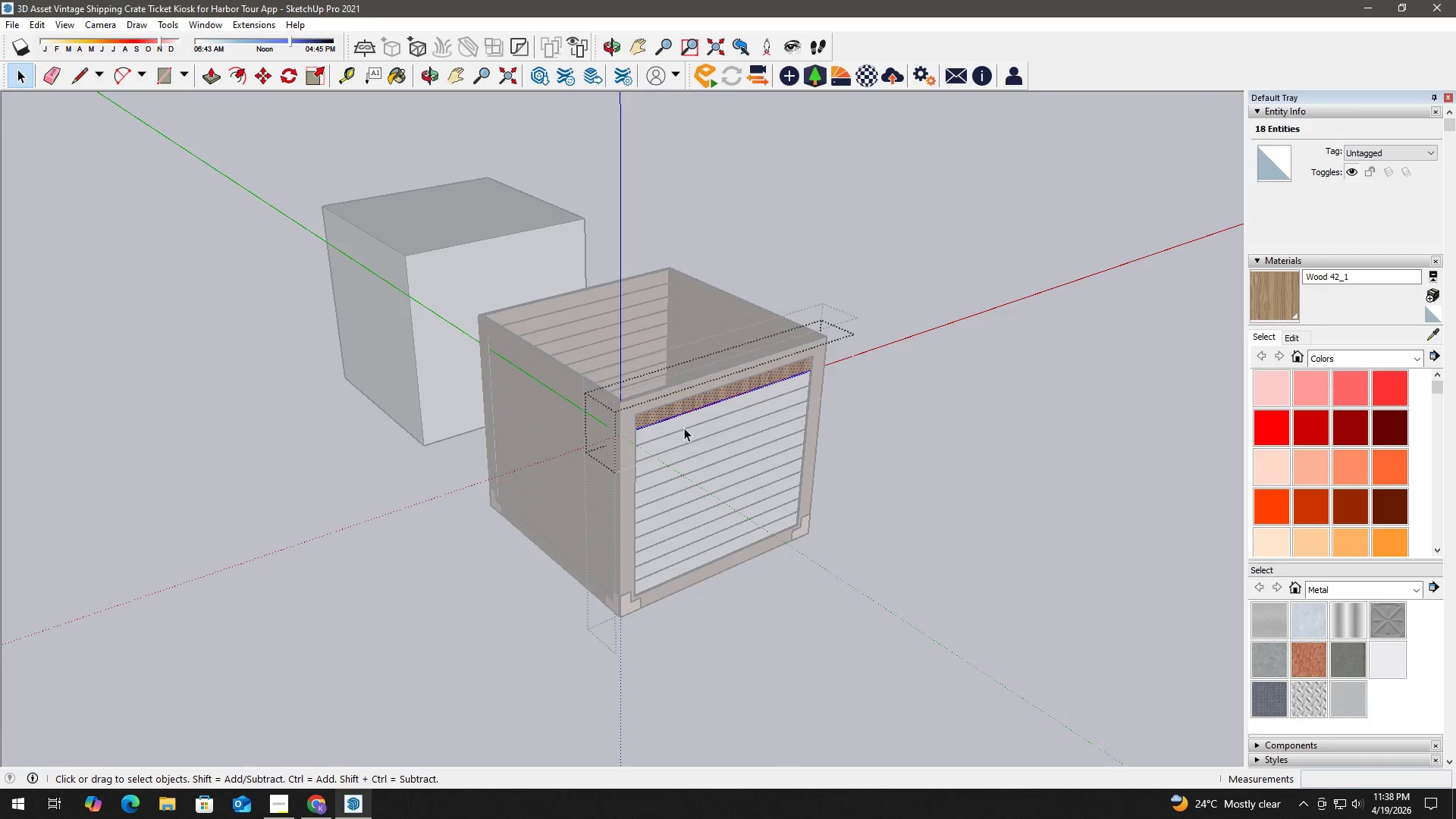 
key(Escape)
 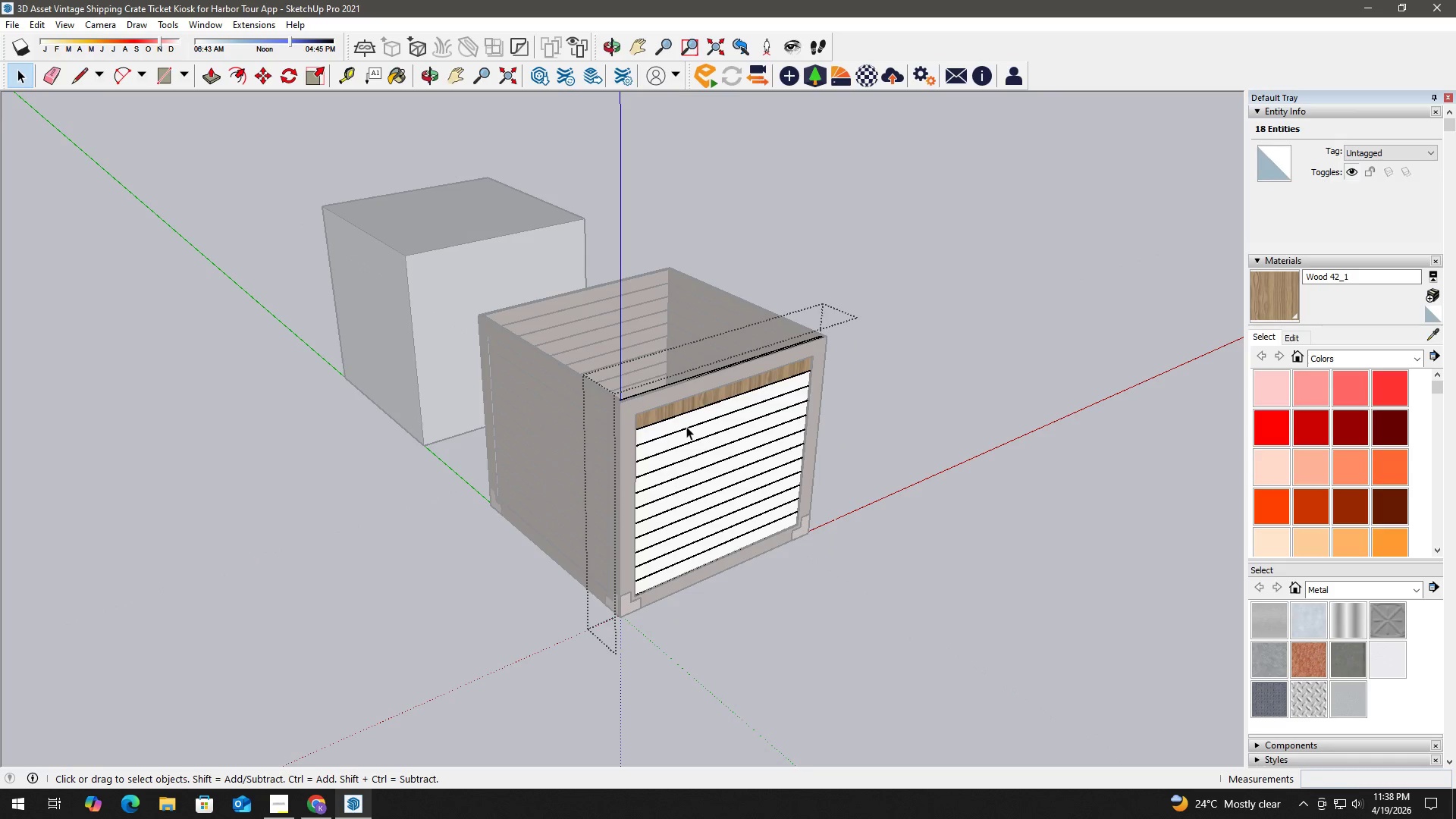 
double_click([686, 426])
 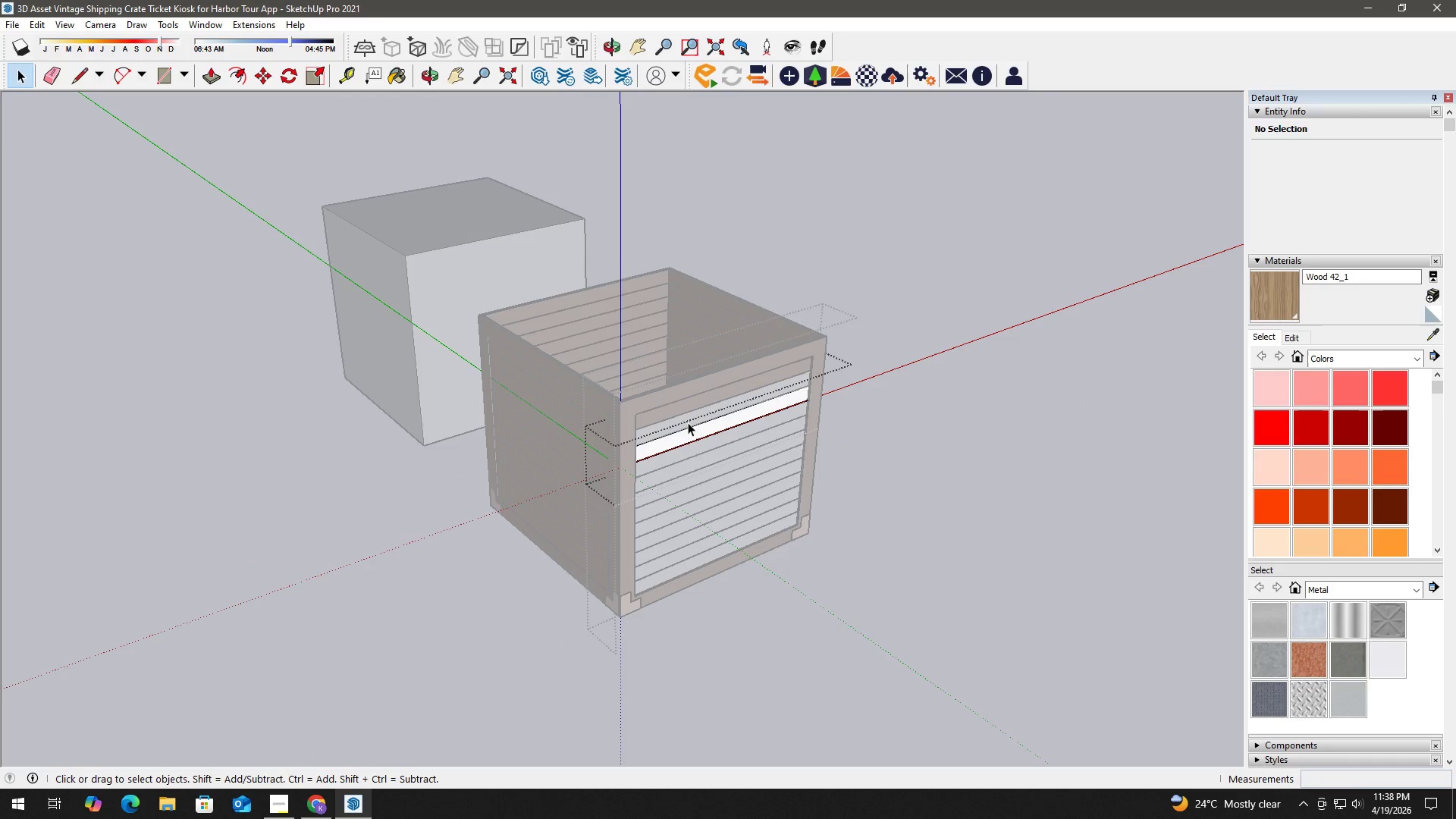 
double_click([689, 422])
 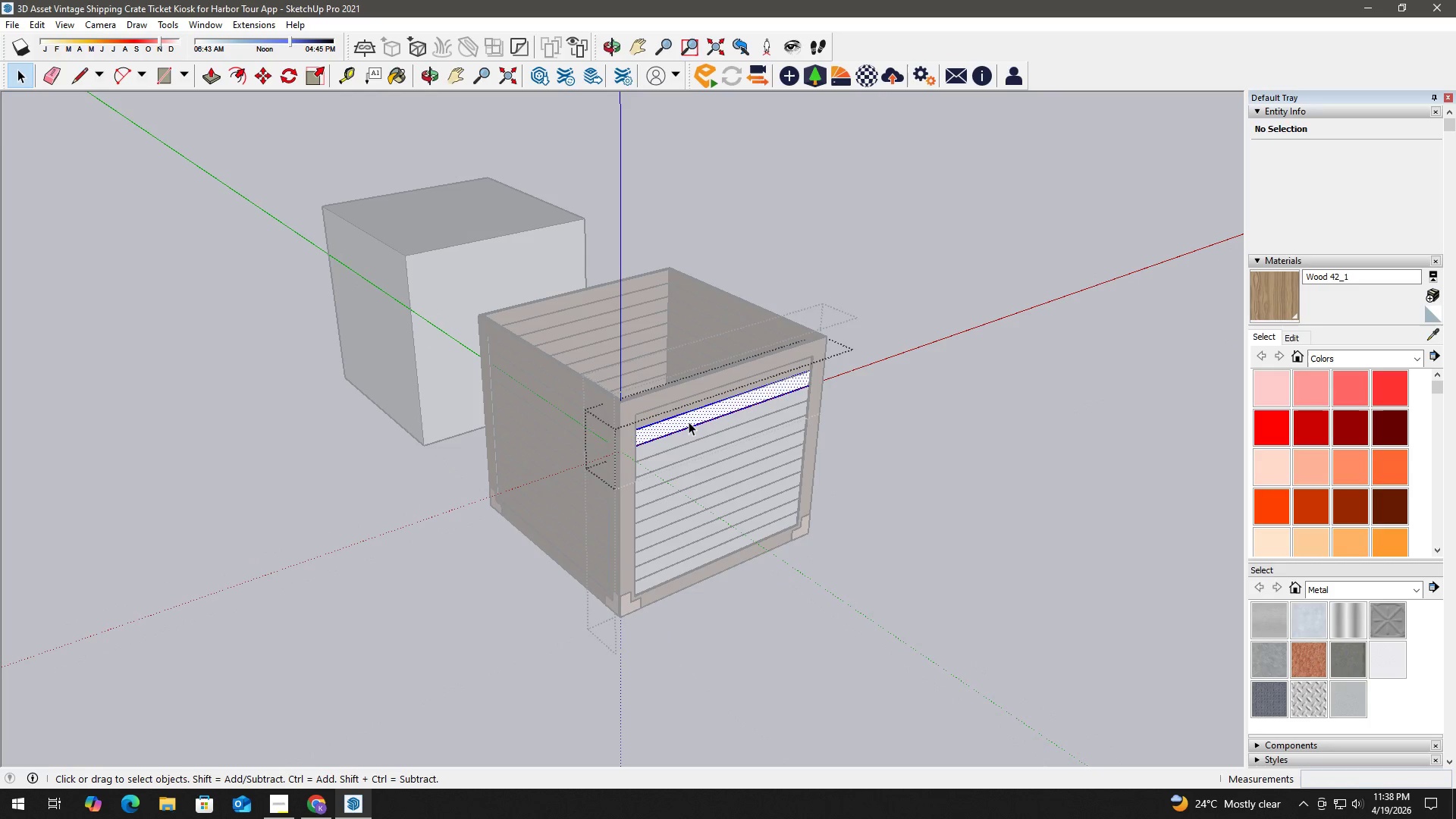 
triple_click([689, 422])
 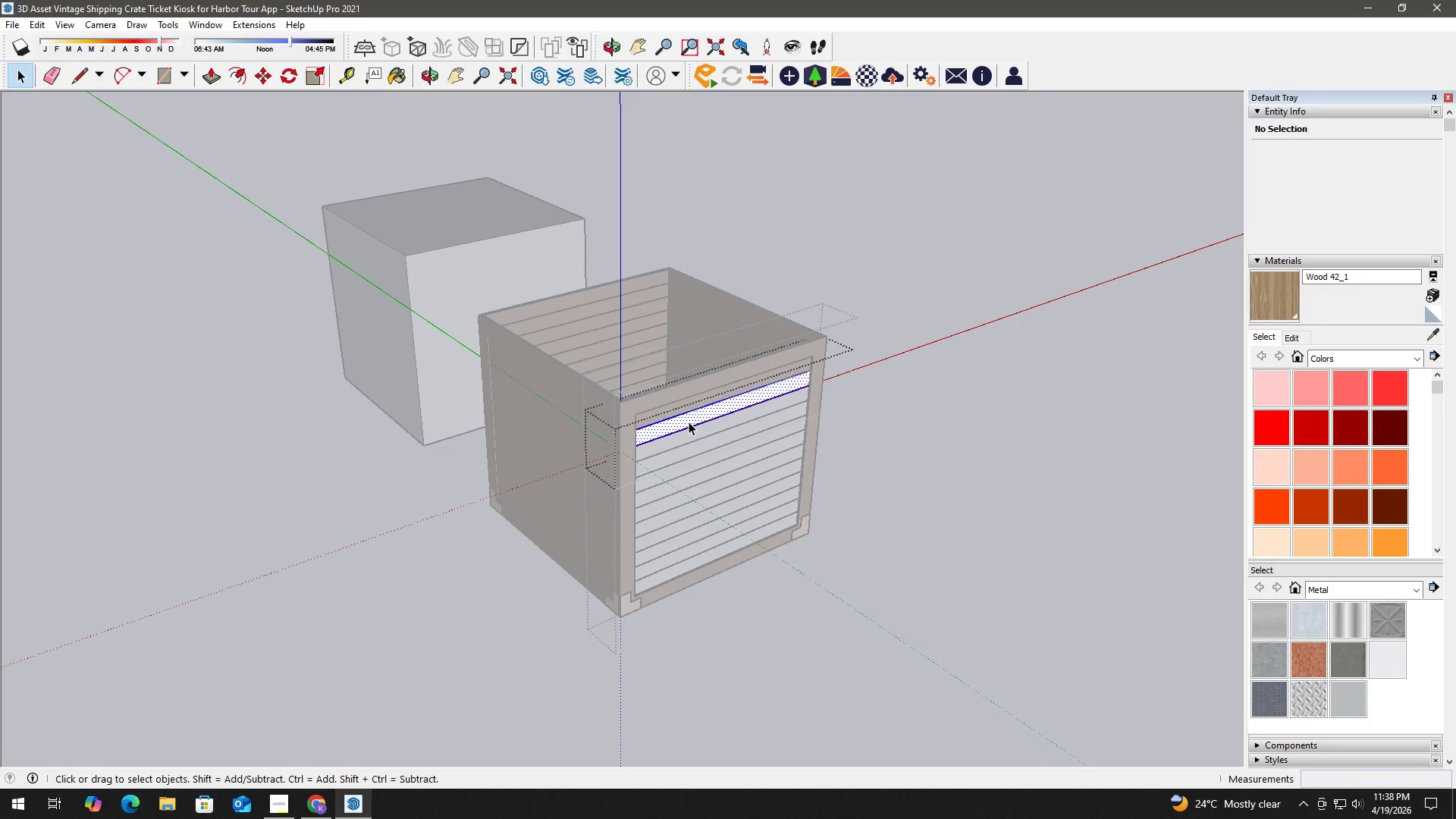 
triple_click([689, 422])
 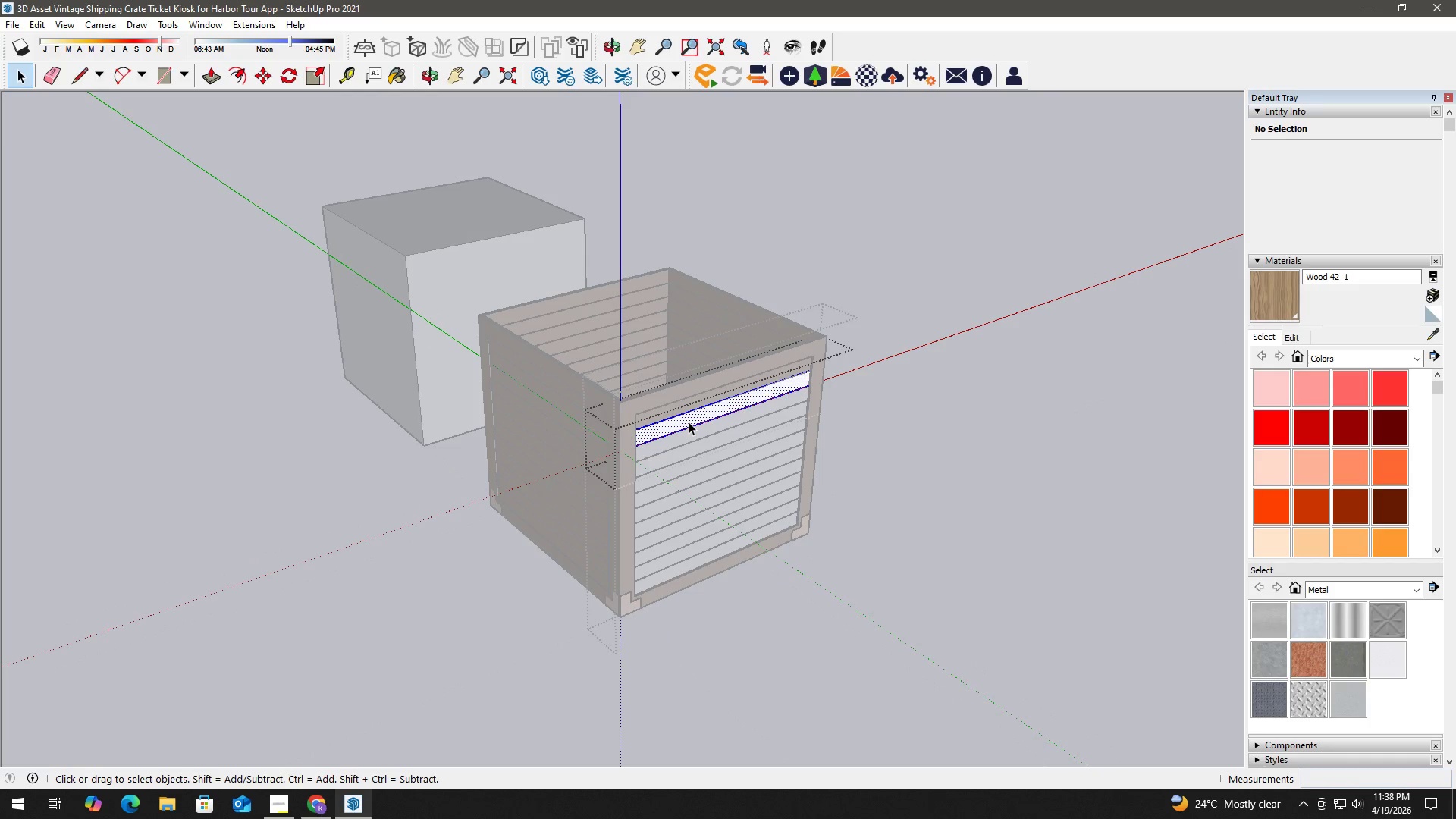 
triple_click([689, 422])
 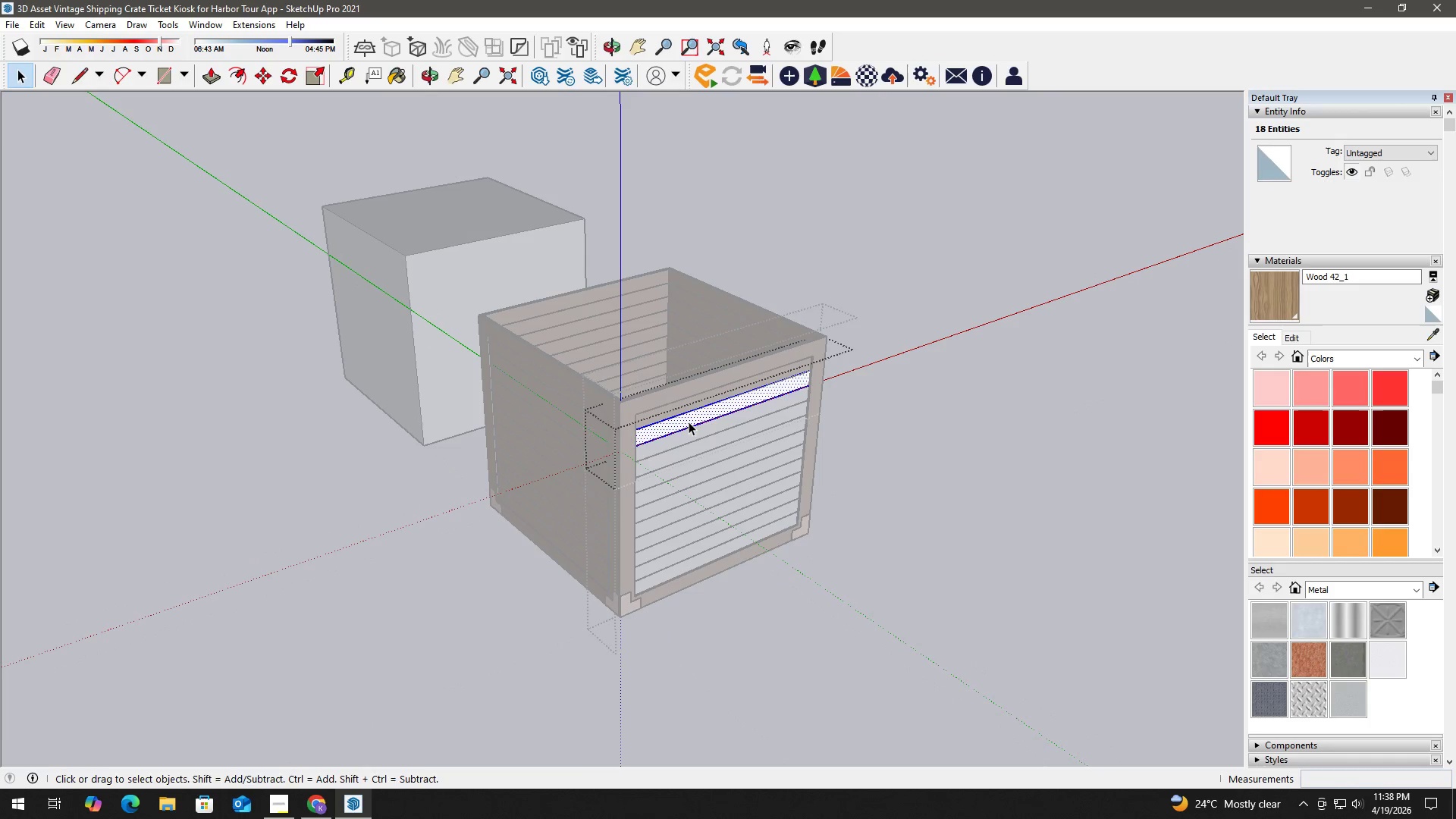 
key(B)
 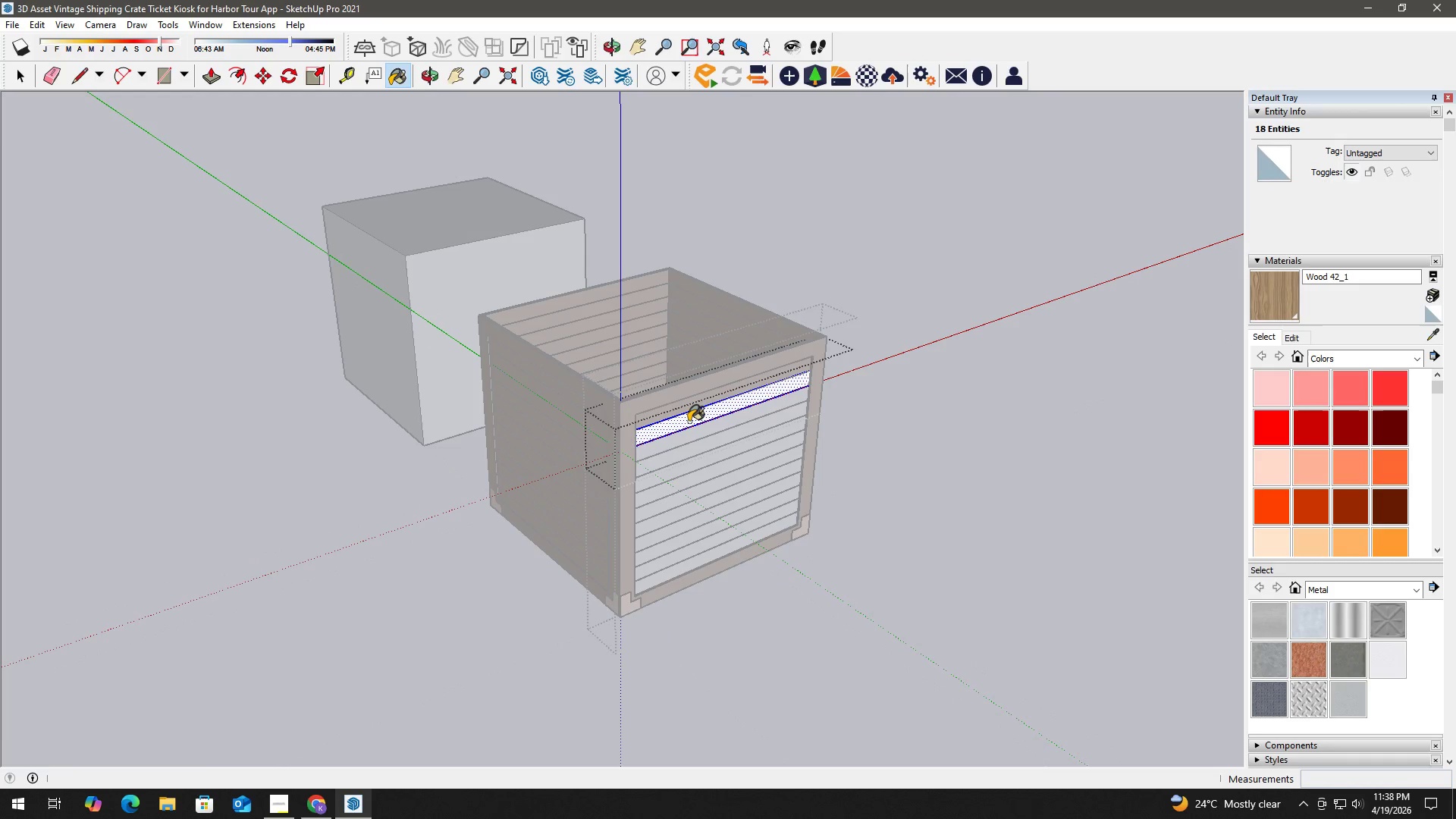 
triple_click([689, 422])
 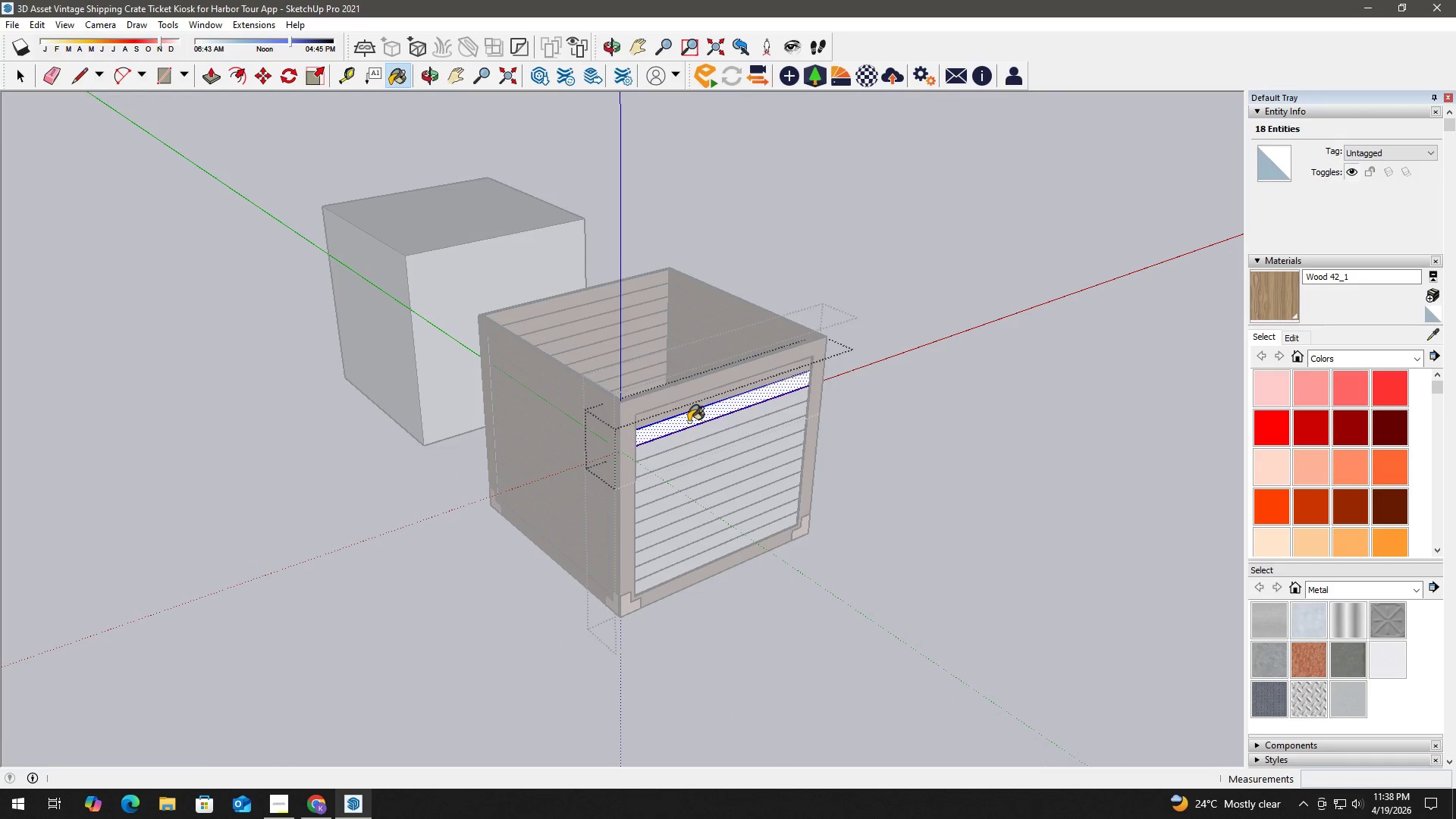 
triple_click([689, 422])
 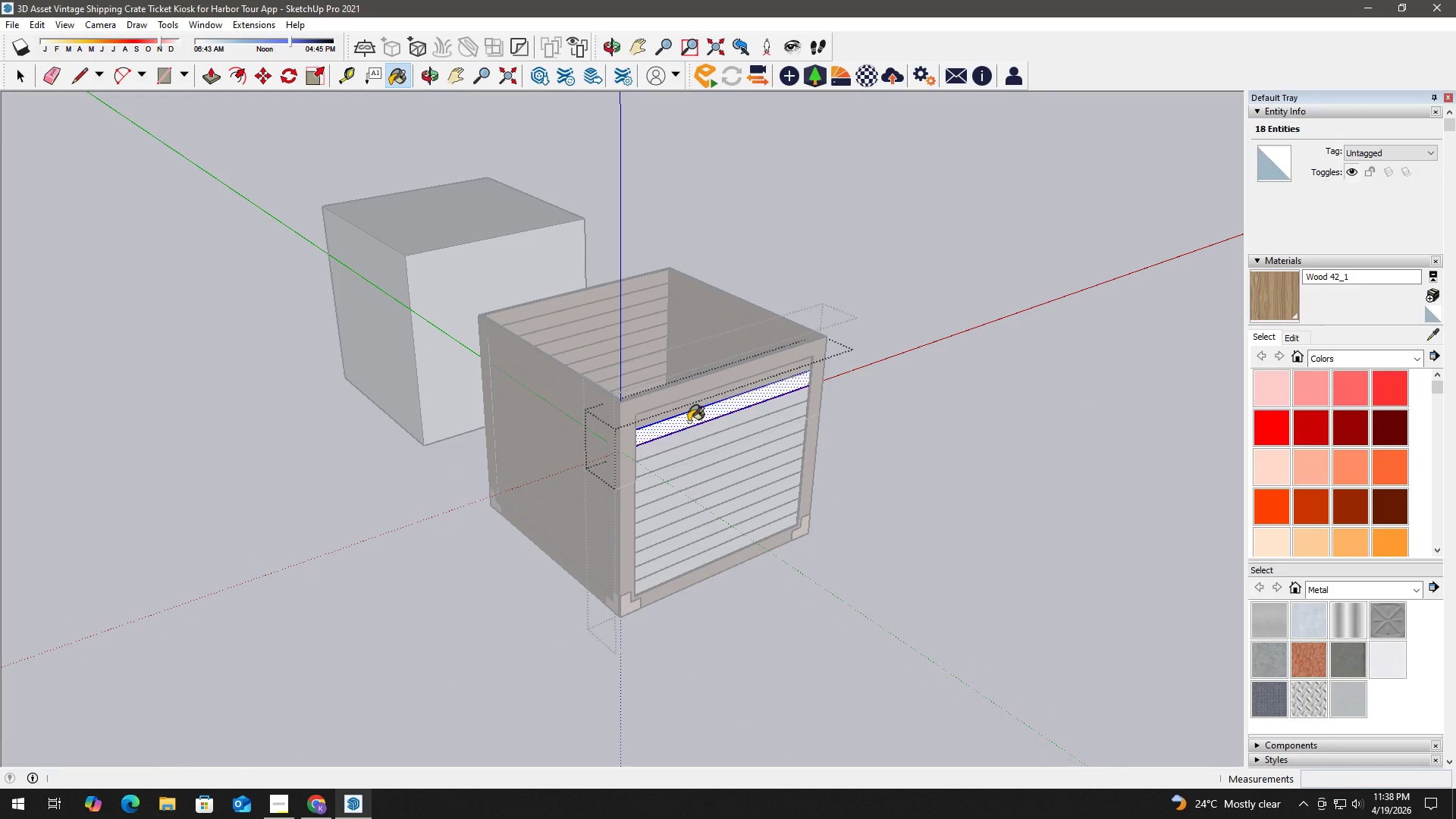 
key(Space)
 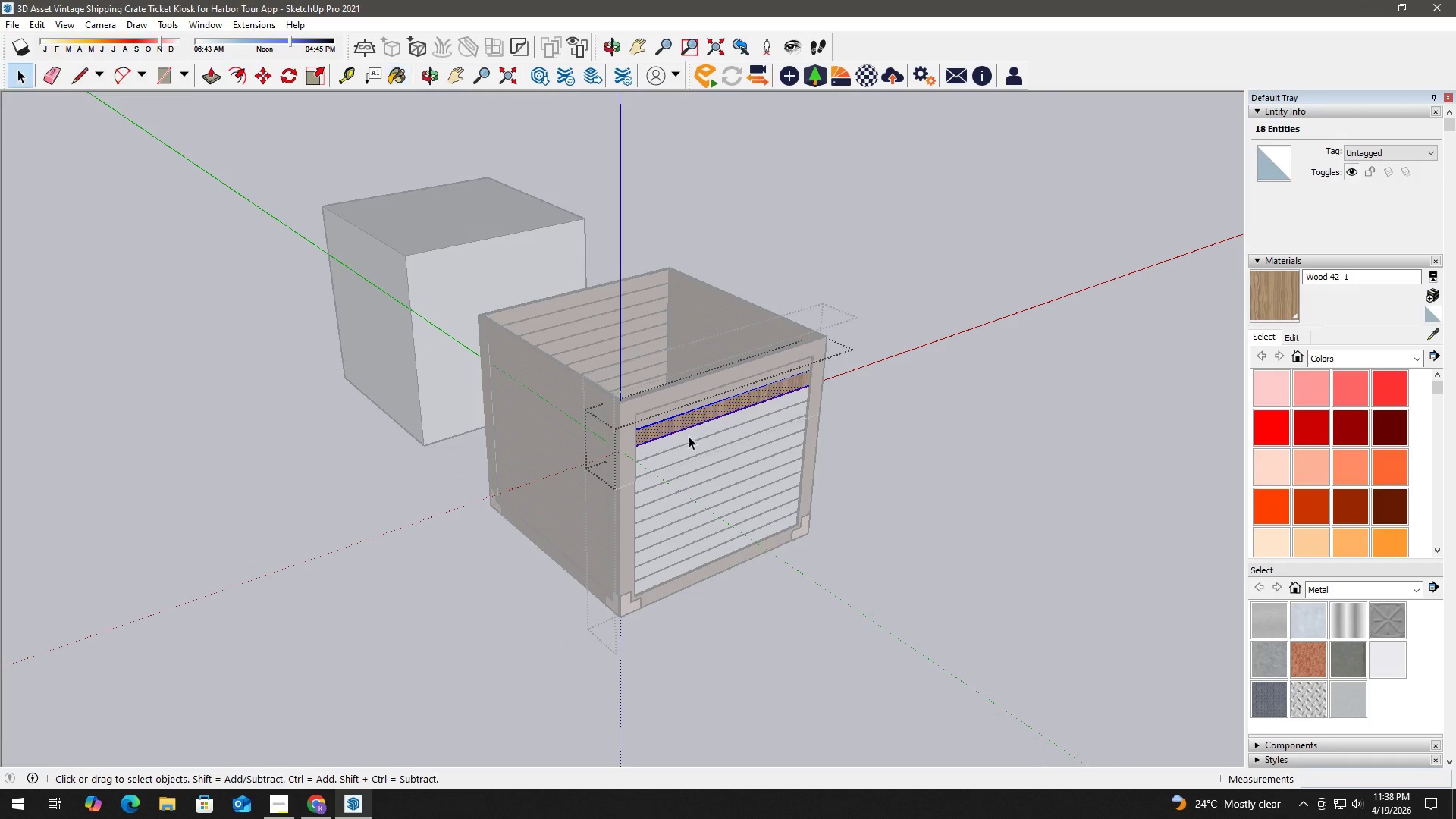 
triple_click([689, 436])
 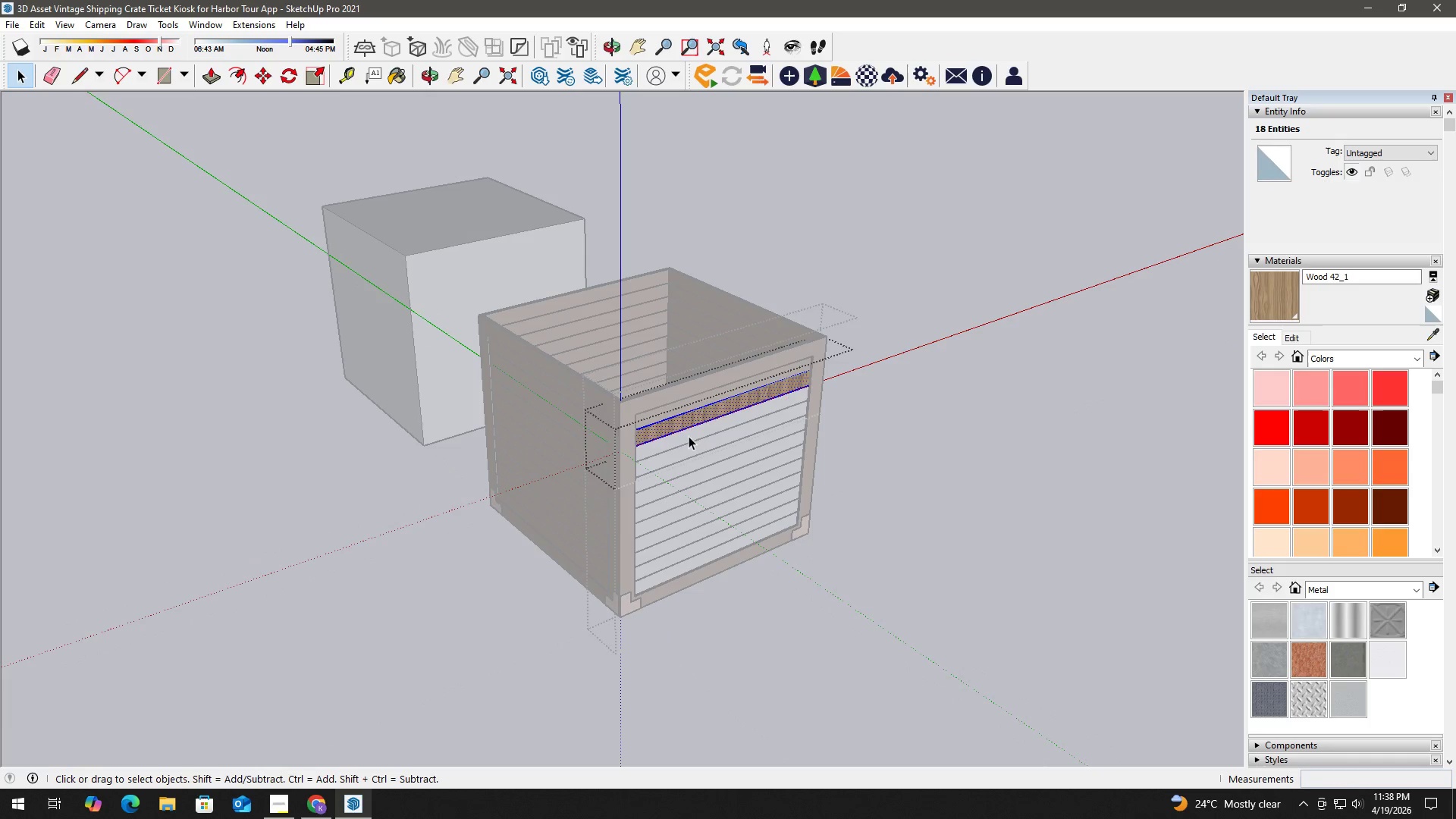 
triple_click([689, 436])
 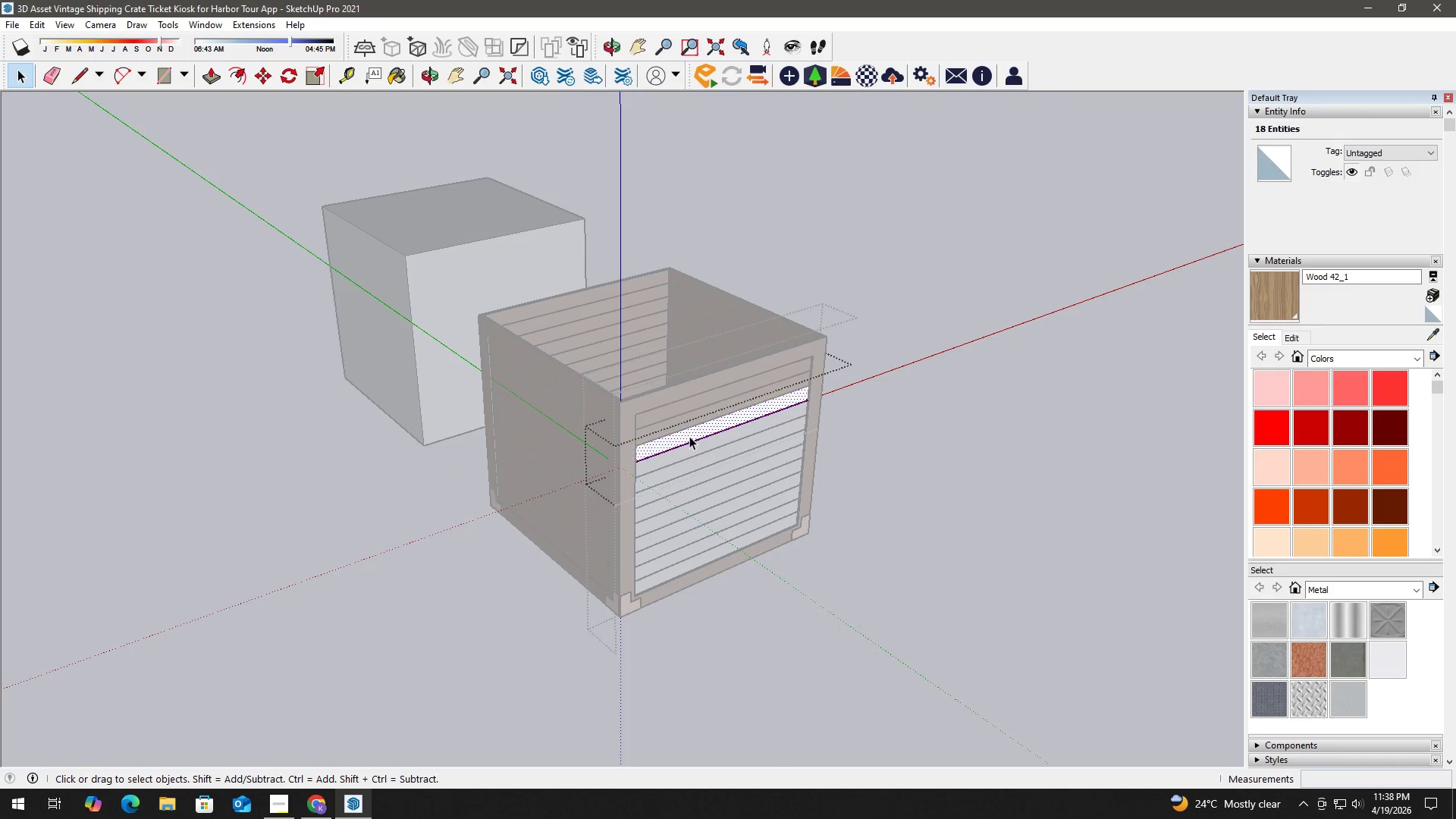 
triple_click([689, 436])
 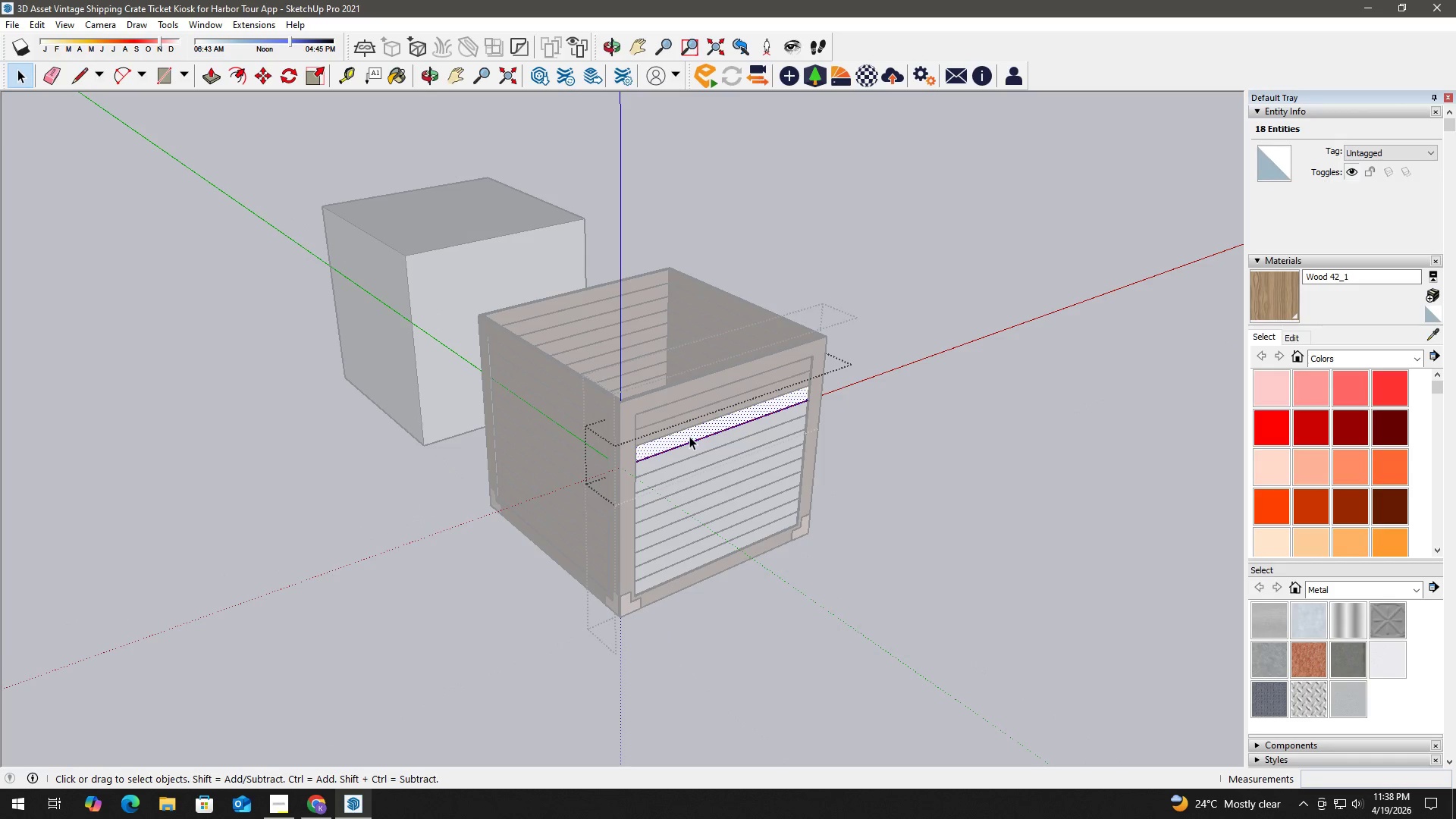 
key(B)
 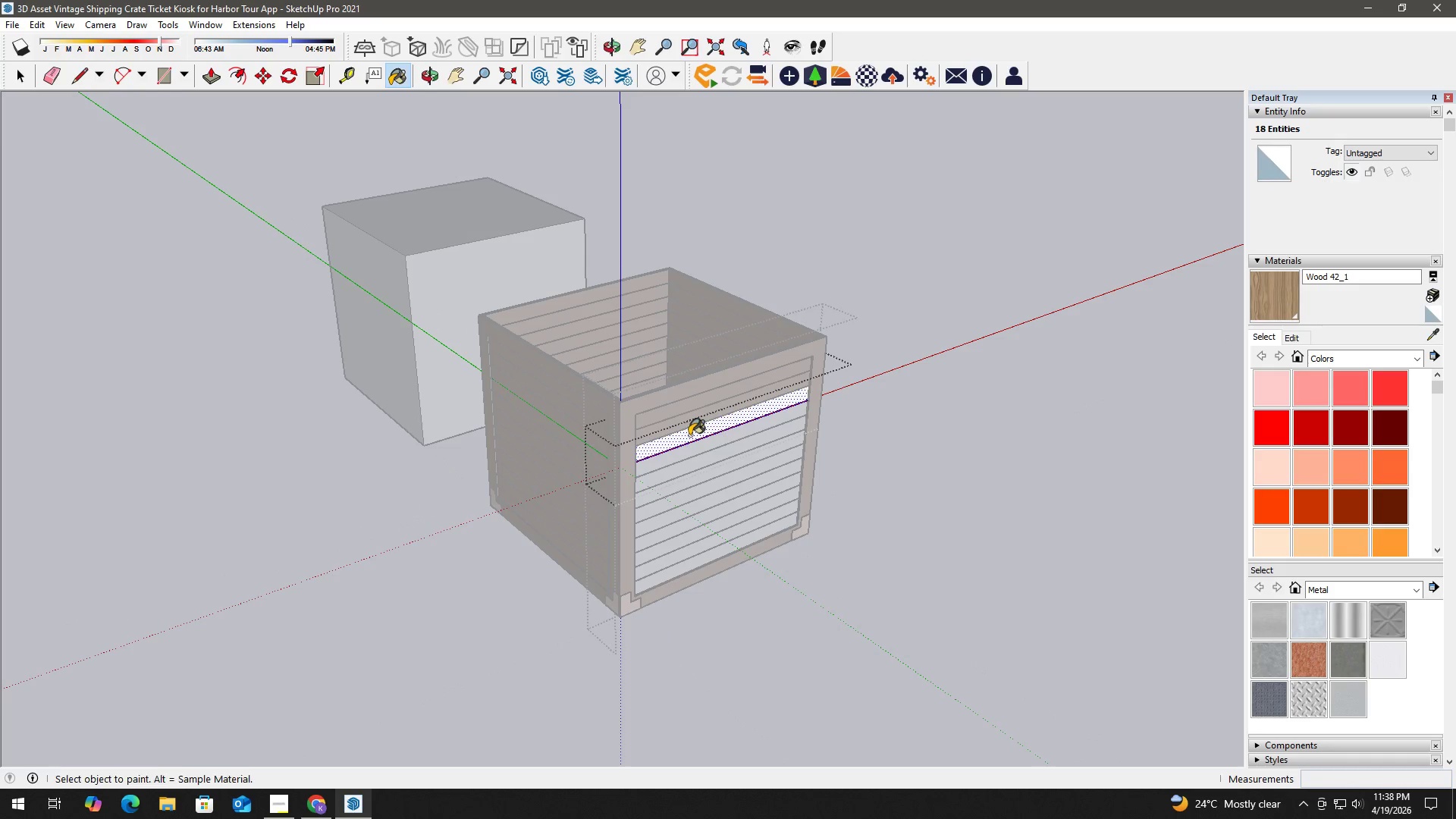 
triple_click([689, 435])
 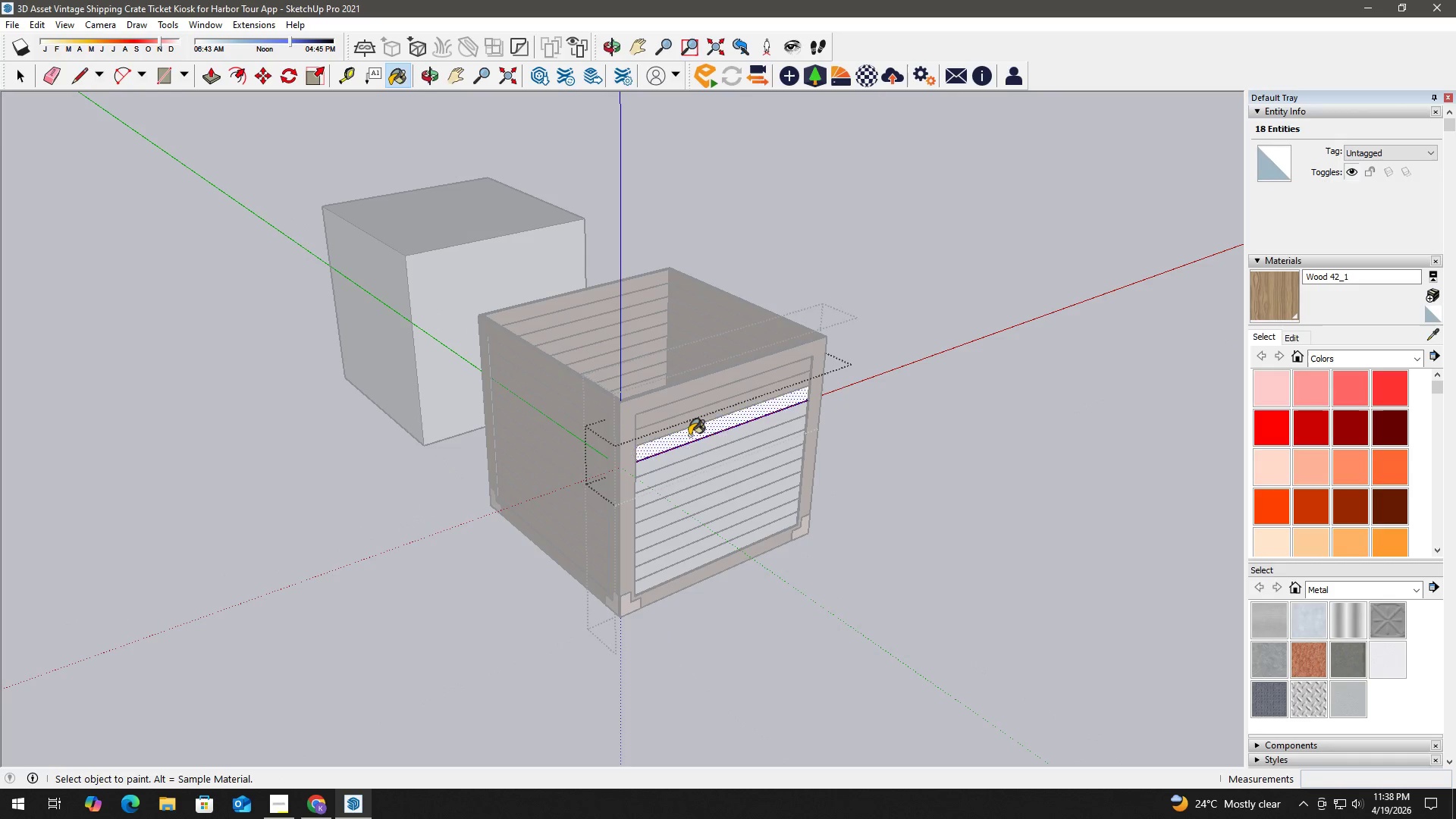 
triple_click([689, 435])
 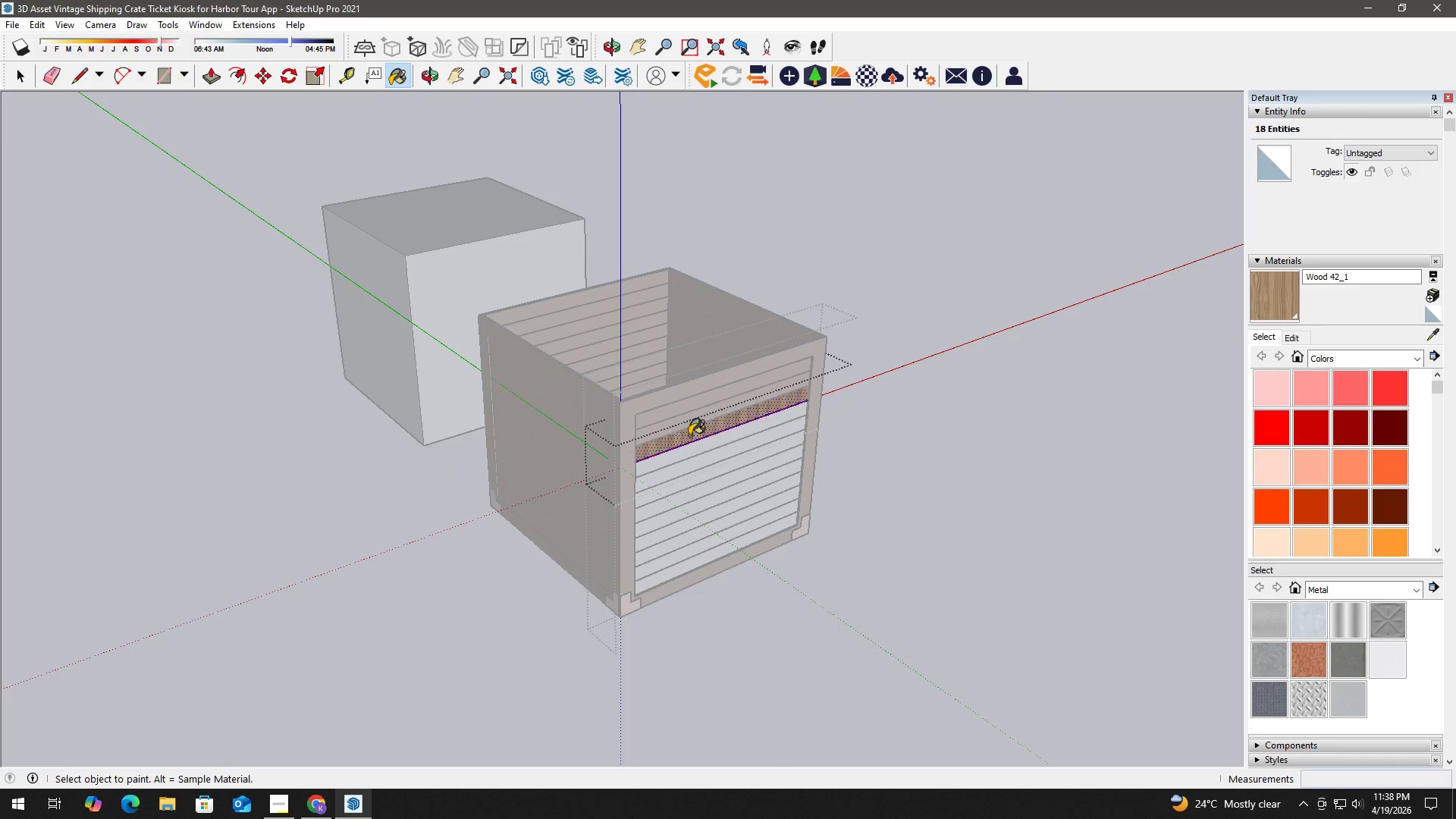 
key(Space)
 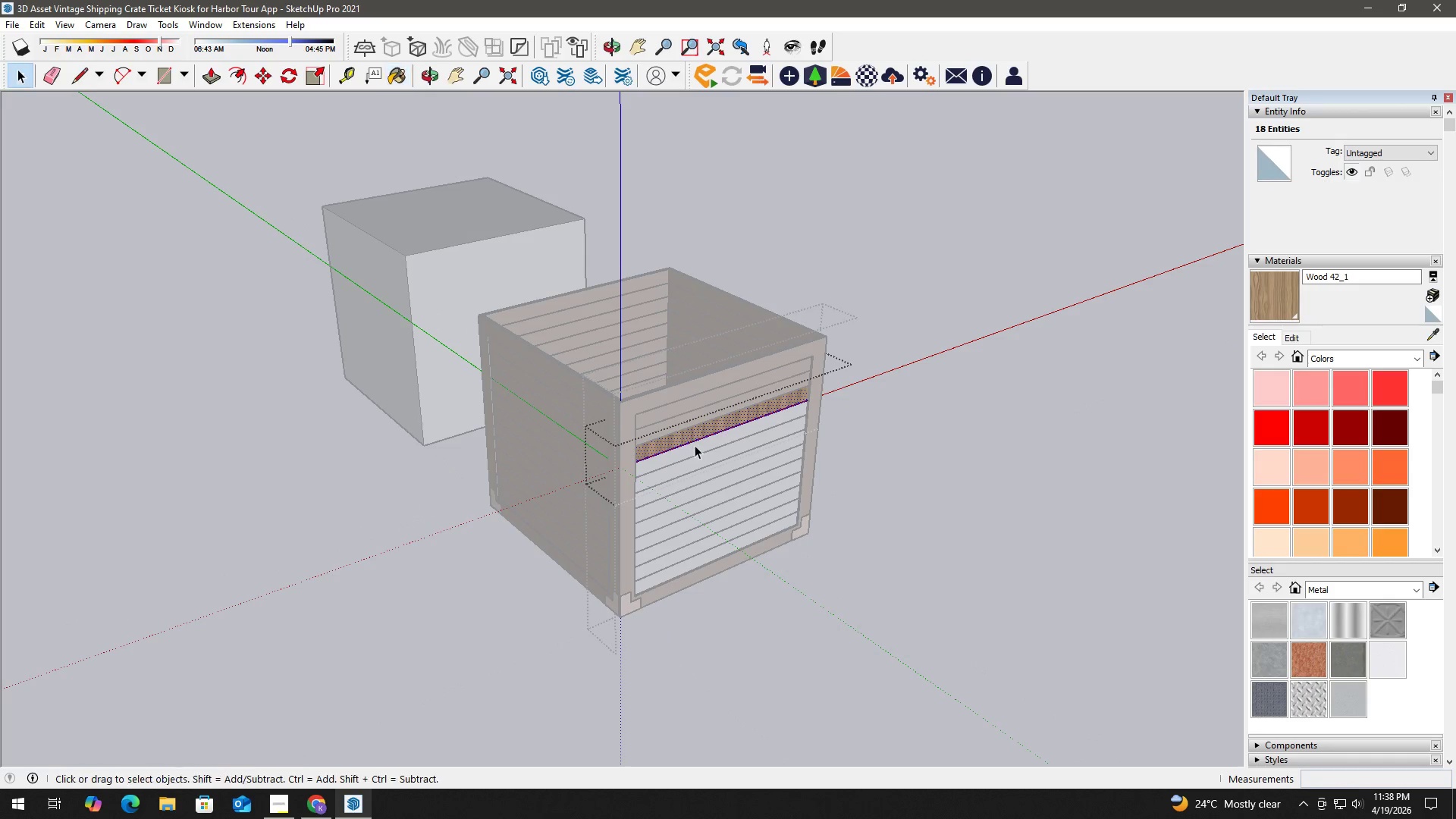 
triple_click([695, 447])
 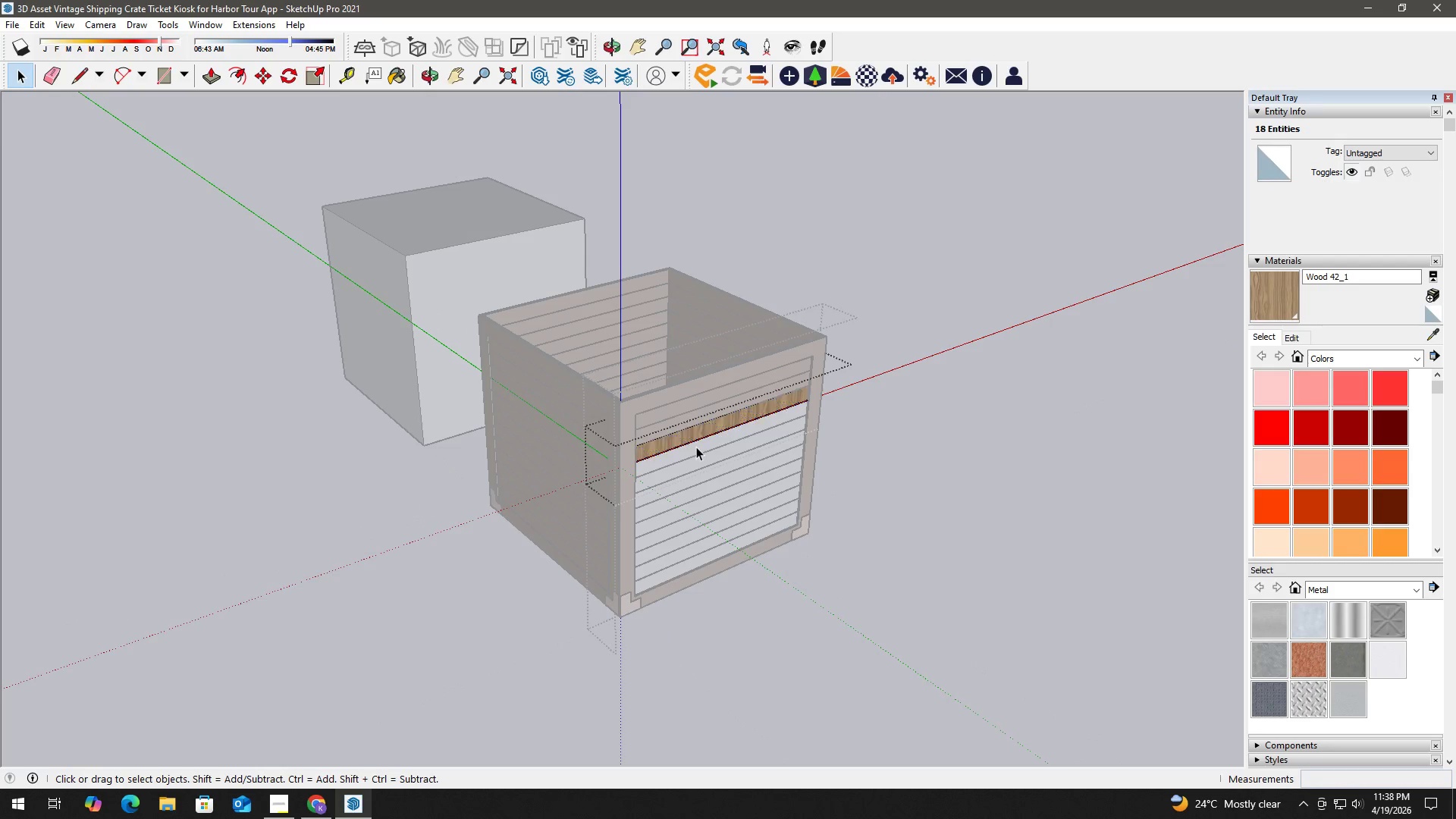 
triple_click([696, 447])
 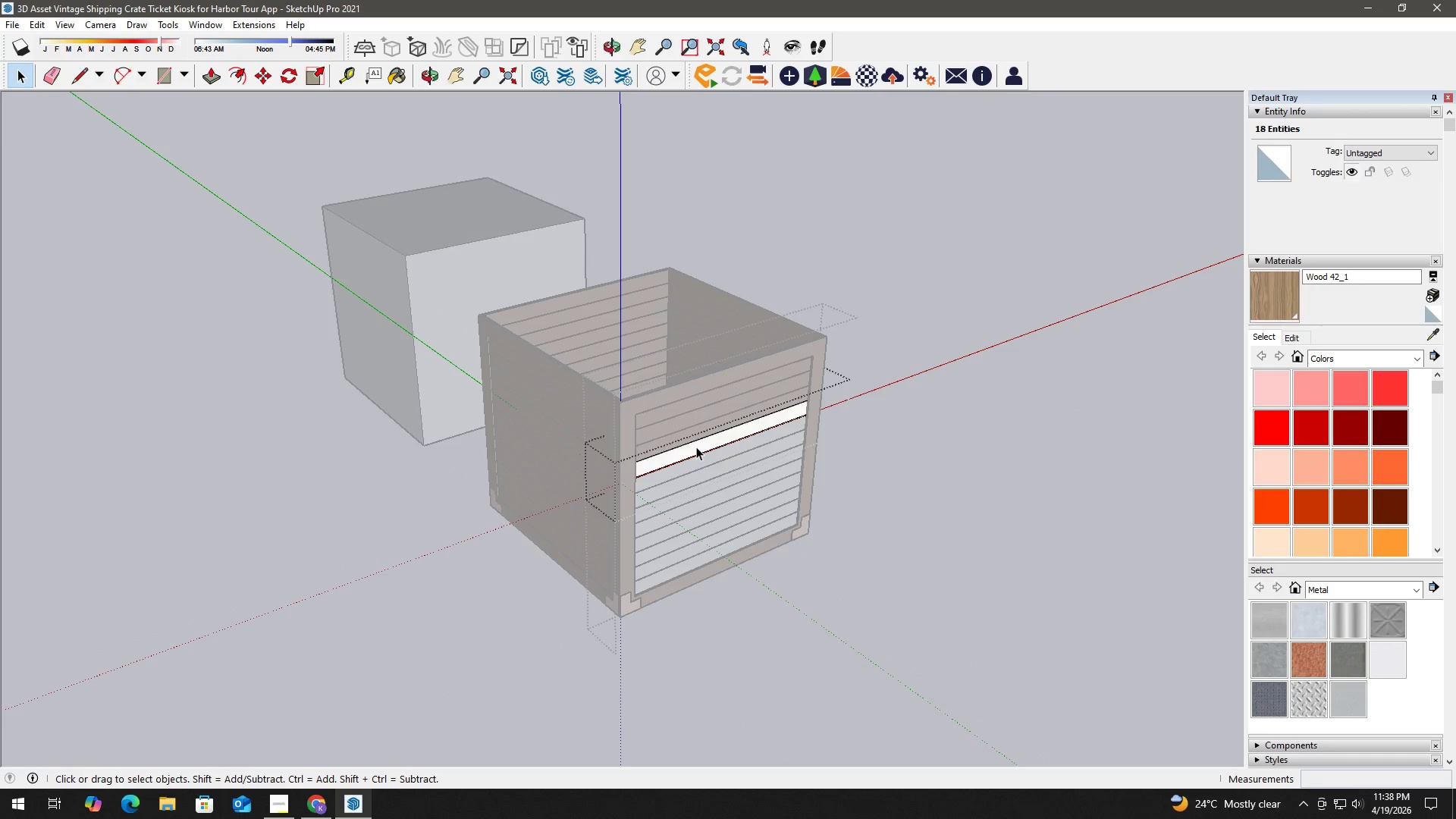 
triple_click([696, 447])
 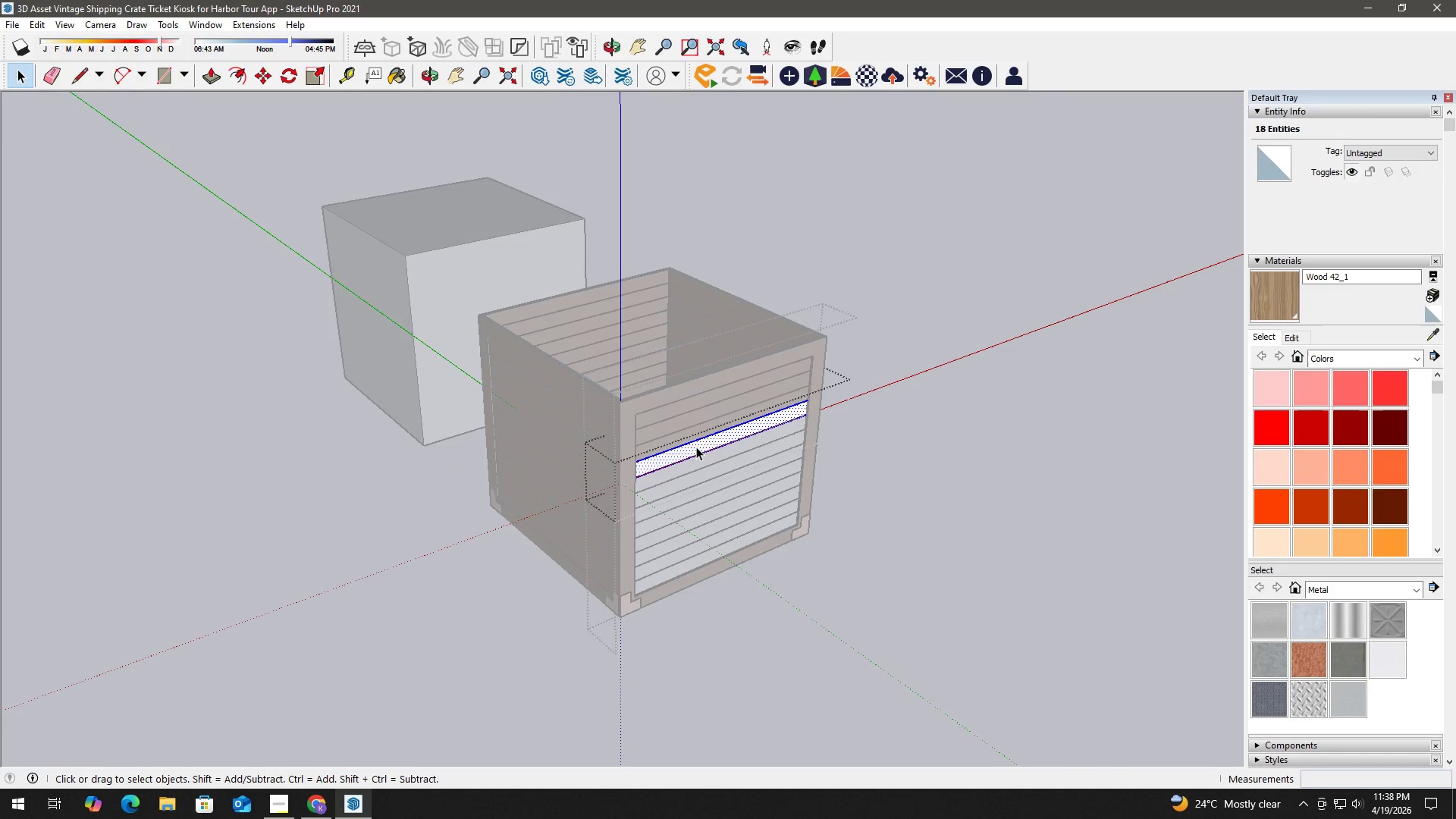 
triple_click([696, 447])
 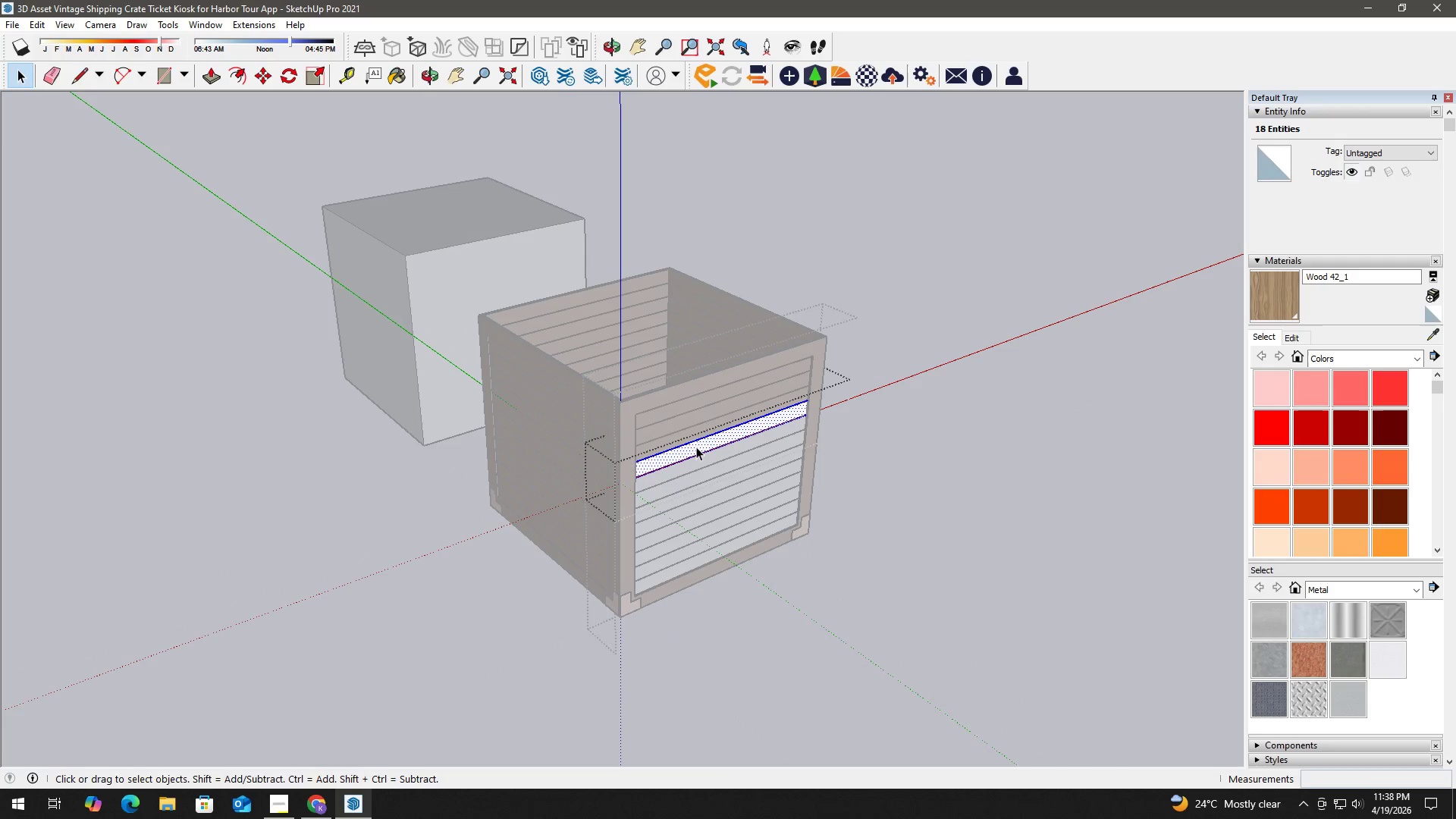 
key(B)
 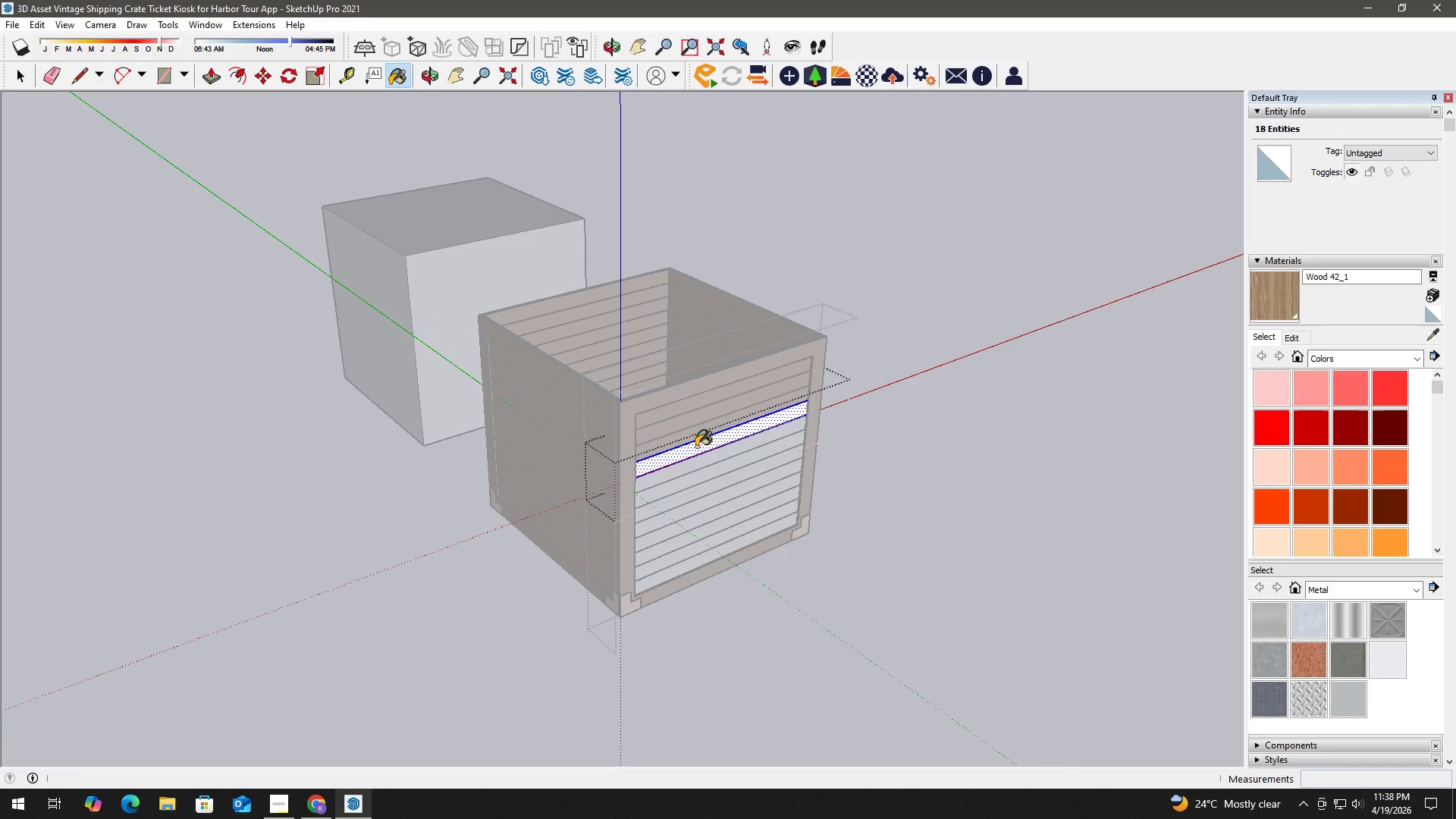 
triple_click([696, 447])
 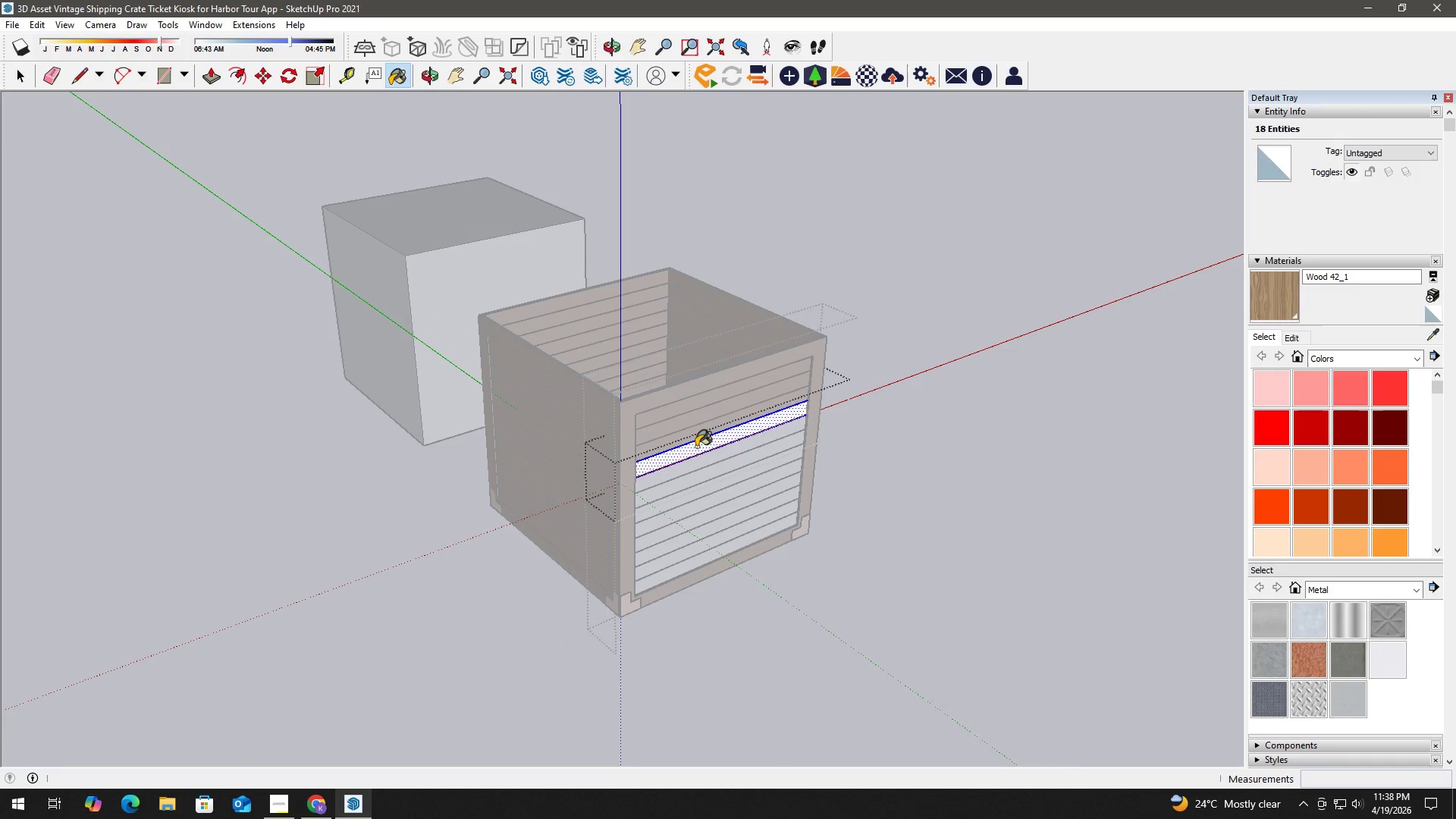 
triple_click([696, 447])
 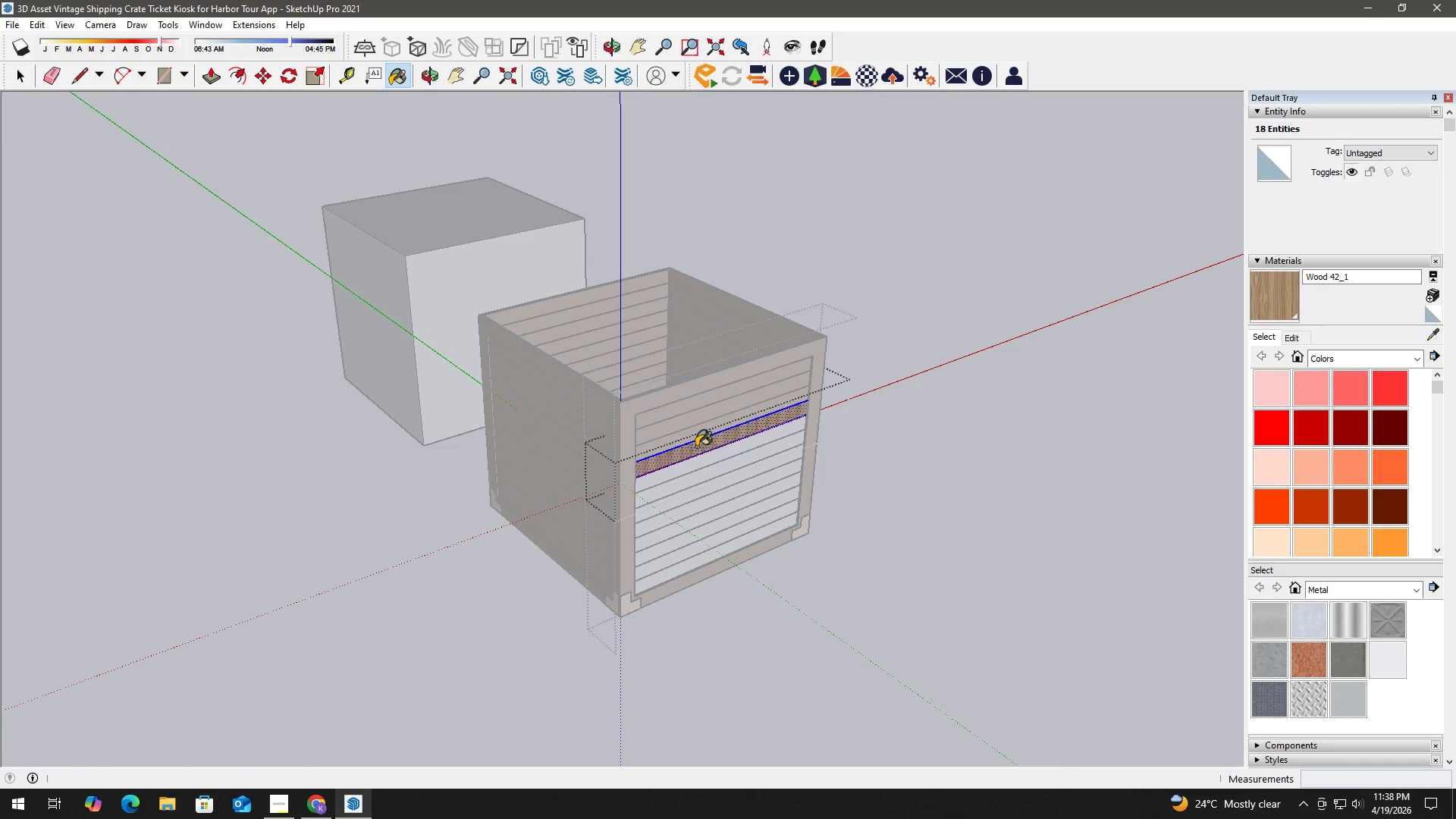 
key(Space)
 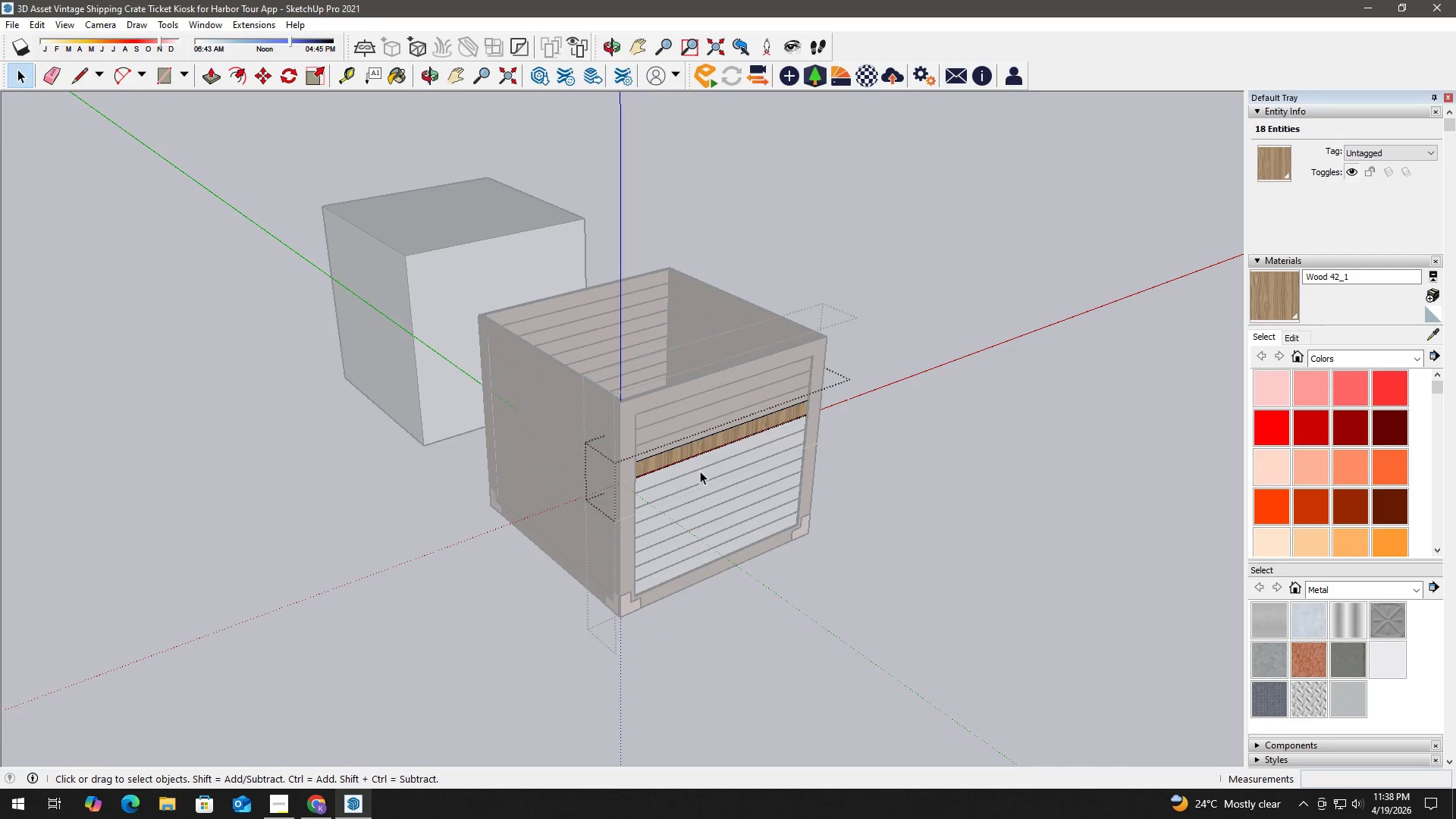 
triple_click([701, 461])
 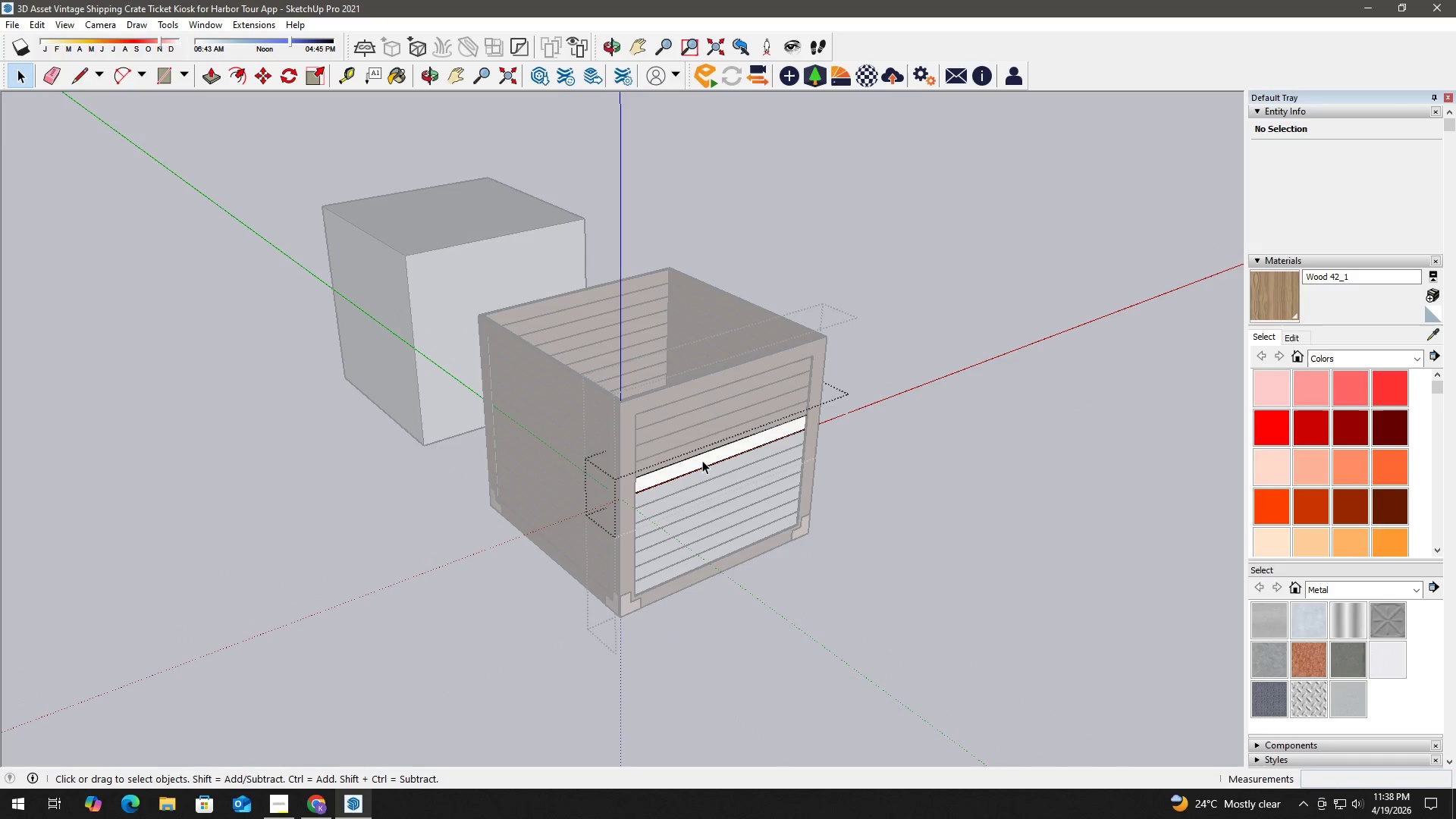 
triple_click([702, 460])
 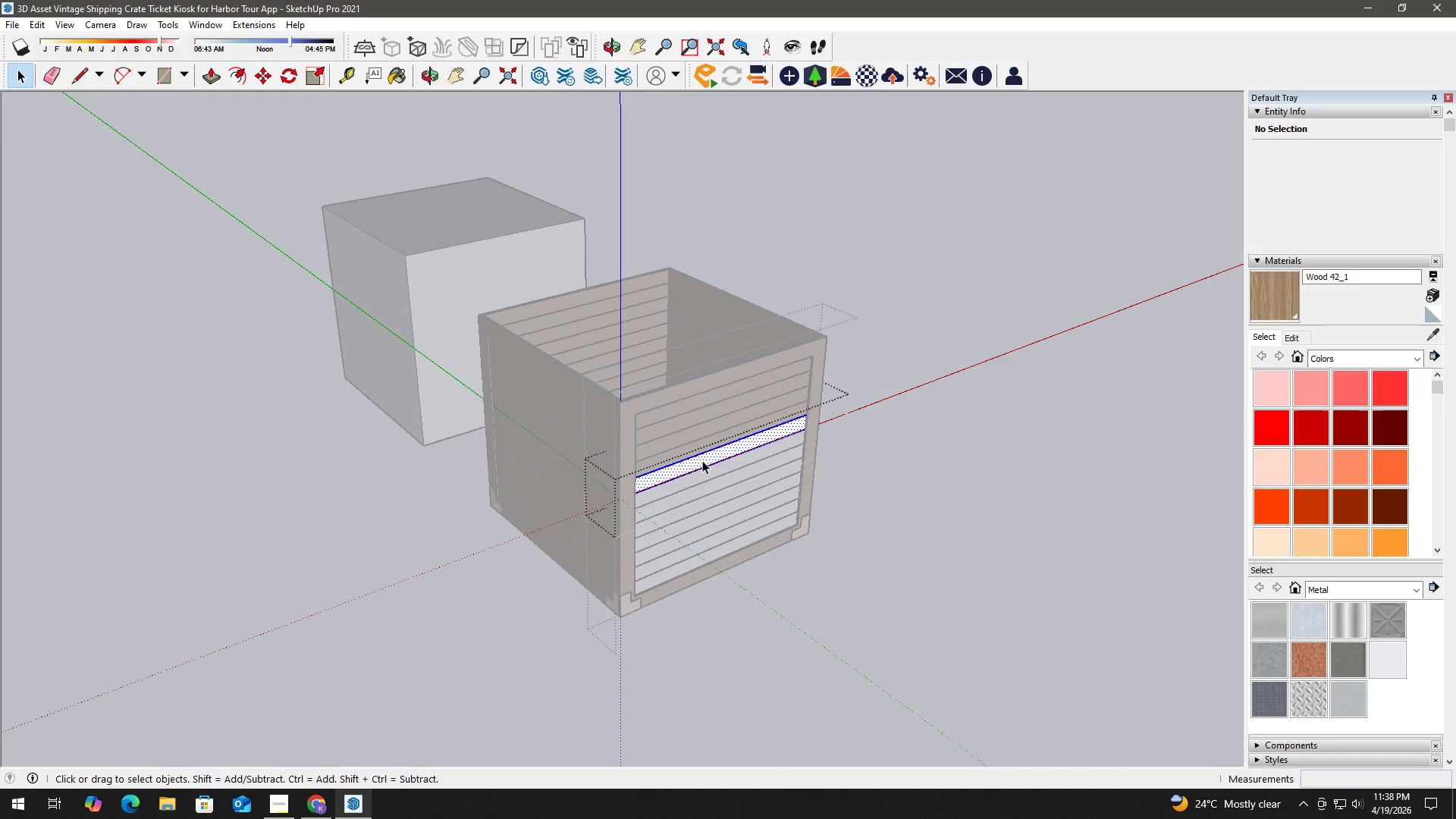 
triple_click([702, 460])
 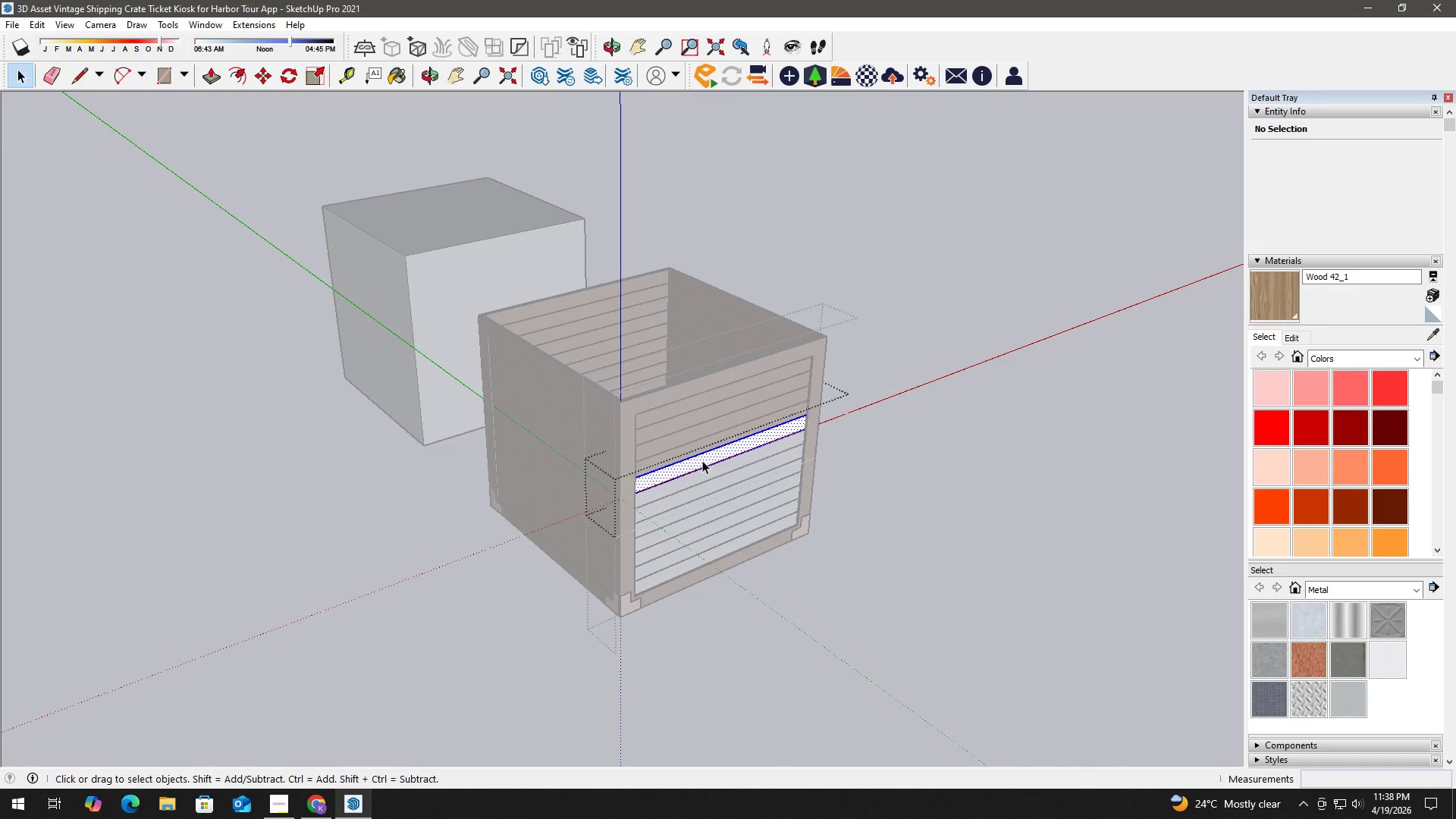 
triple_click([702, 460])
 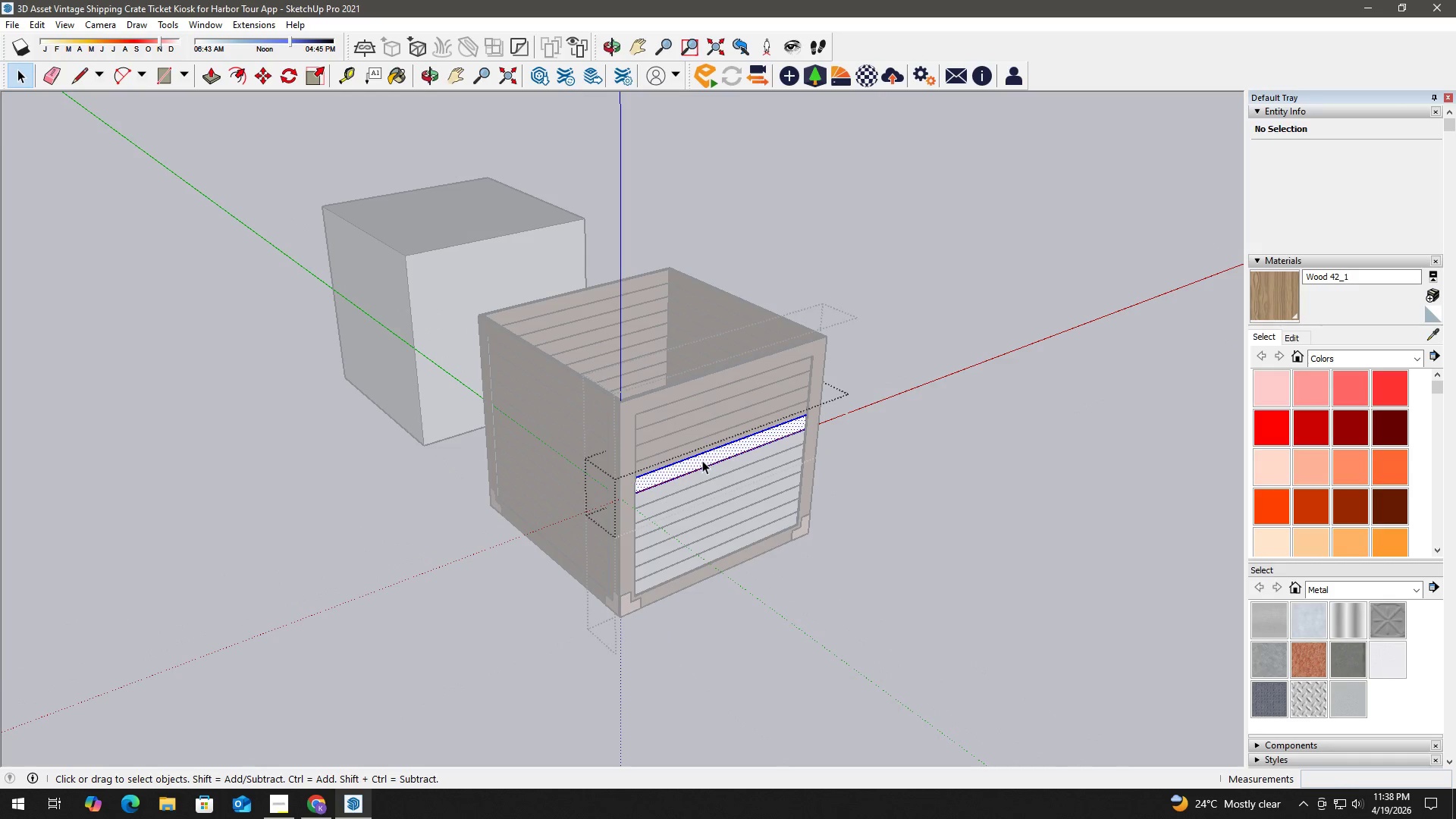 
key(B)
 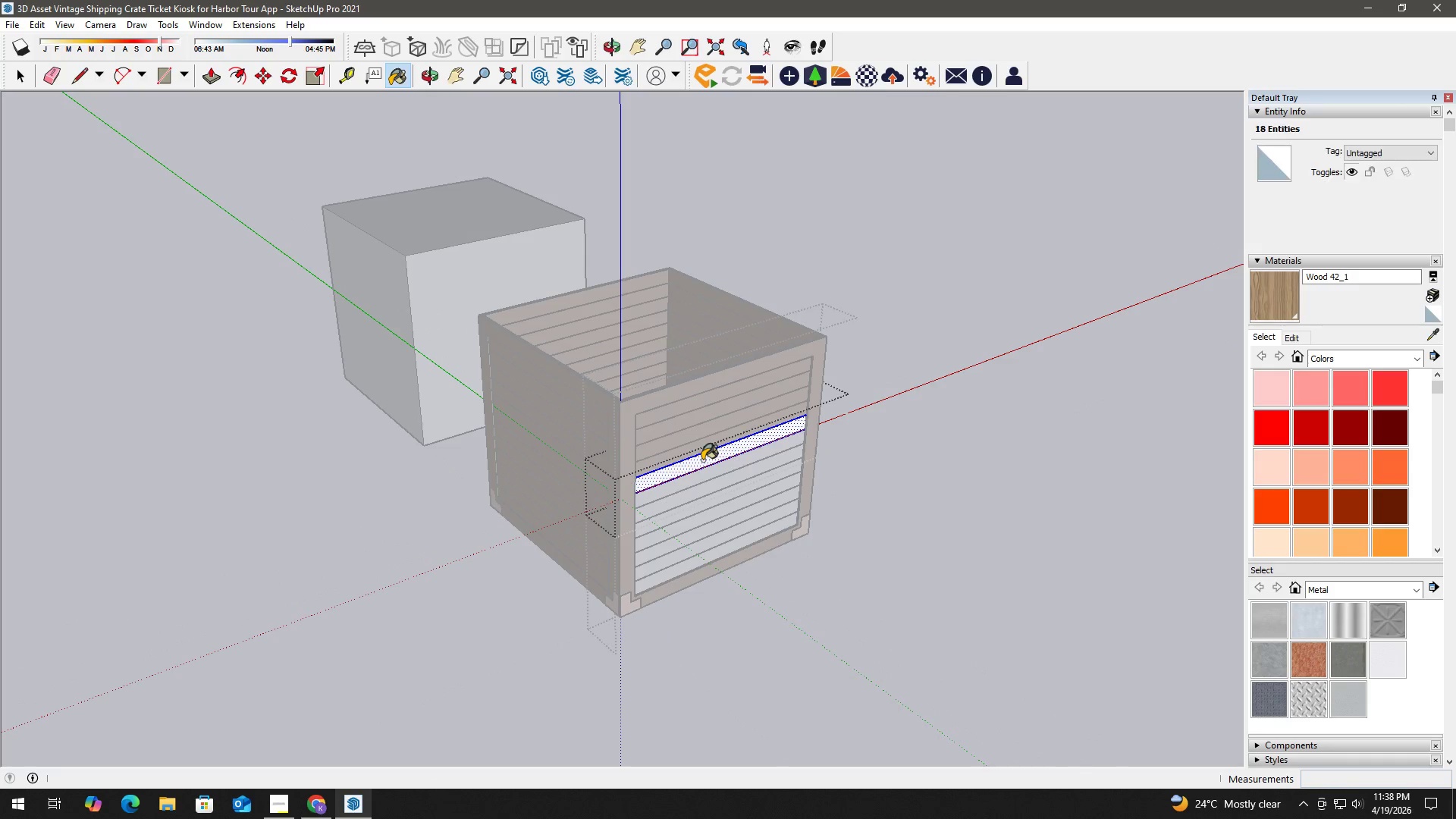 
triple_click([702, 460])
 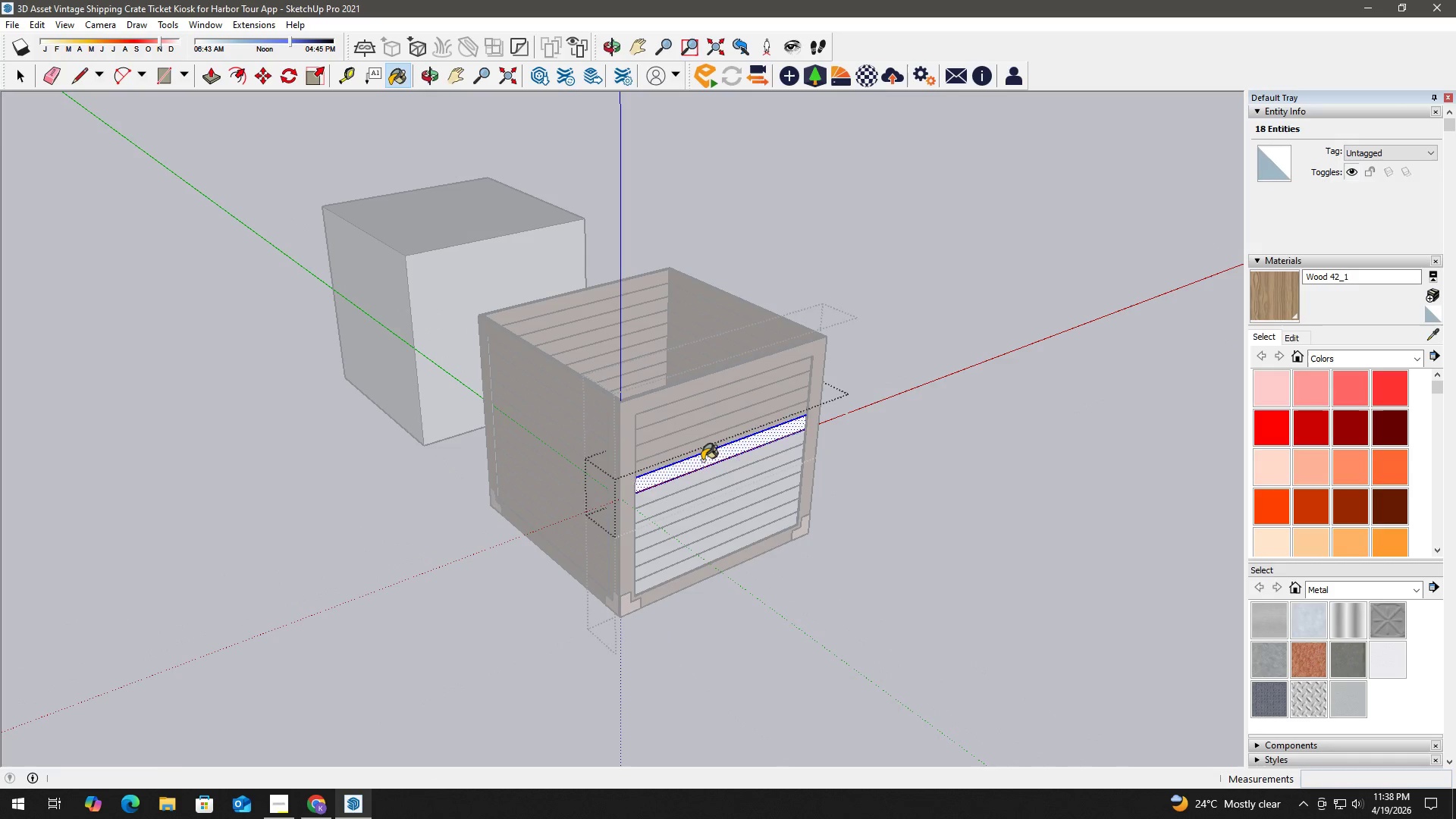 
triple_click([702, 460])
 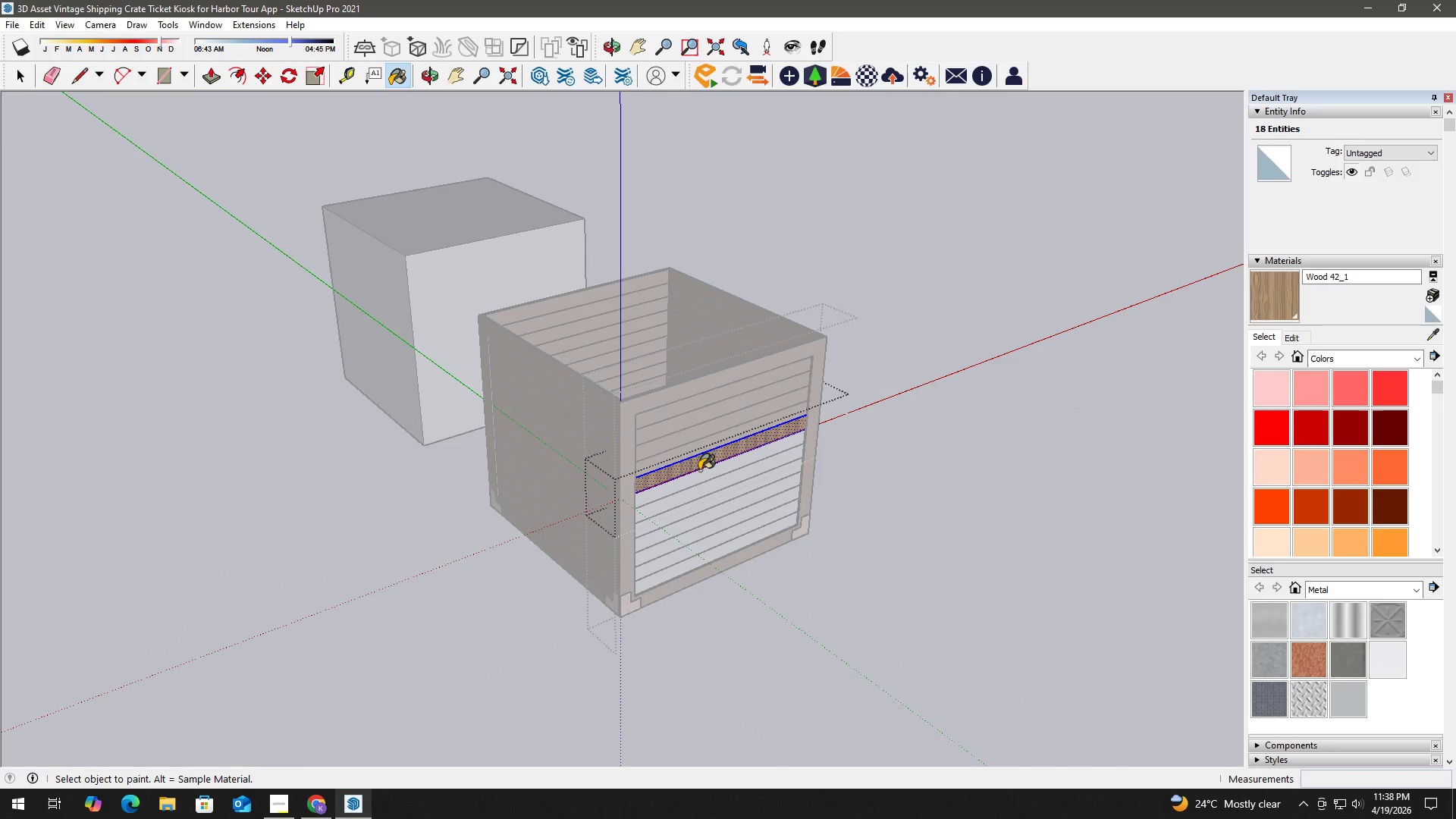 
key(Space)
 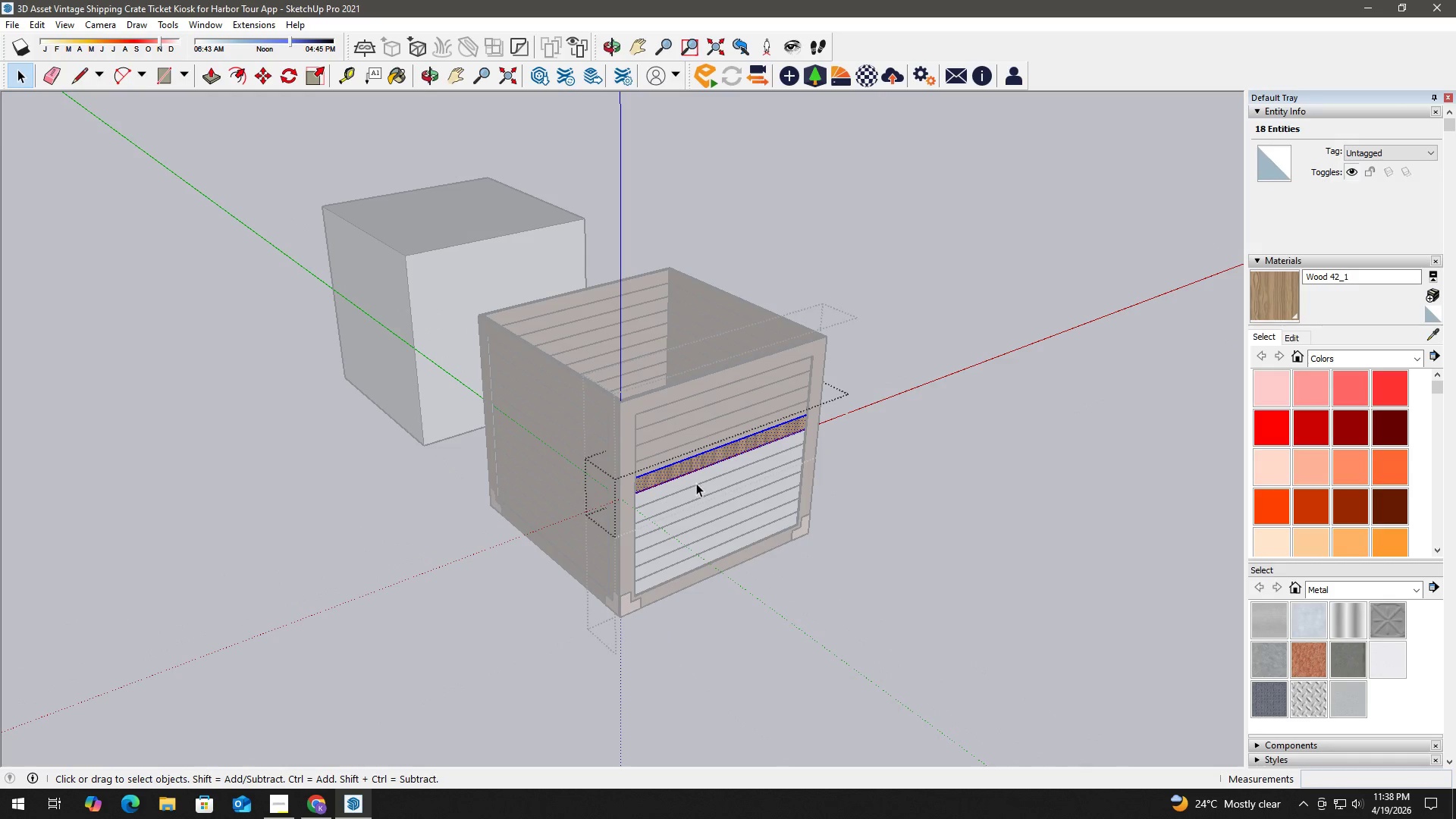 
triple_click([696, 483])
 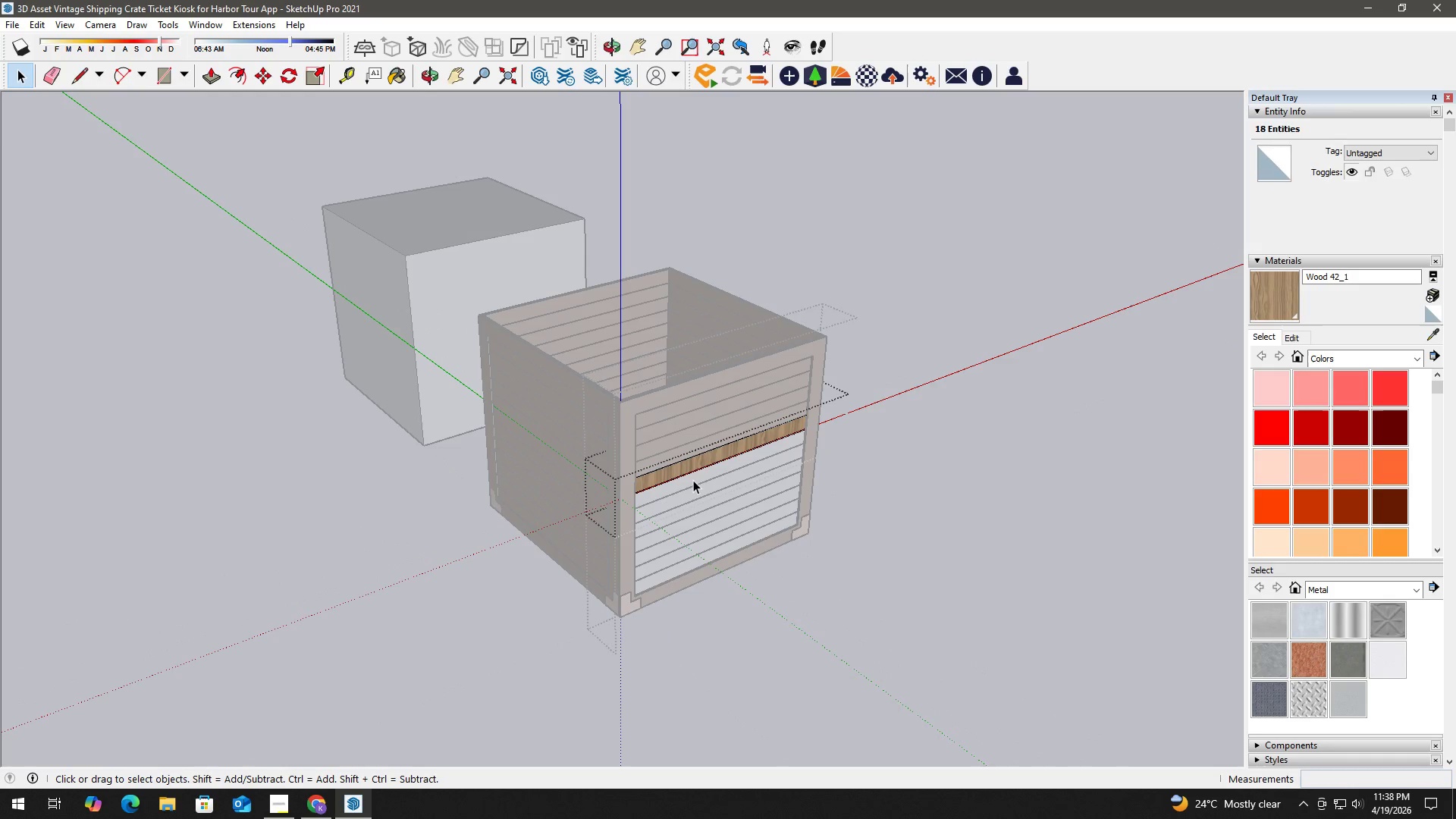 
triple_click([693, 480])
 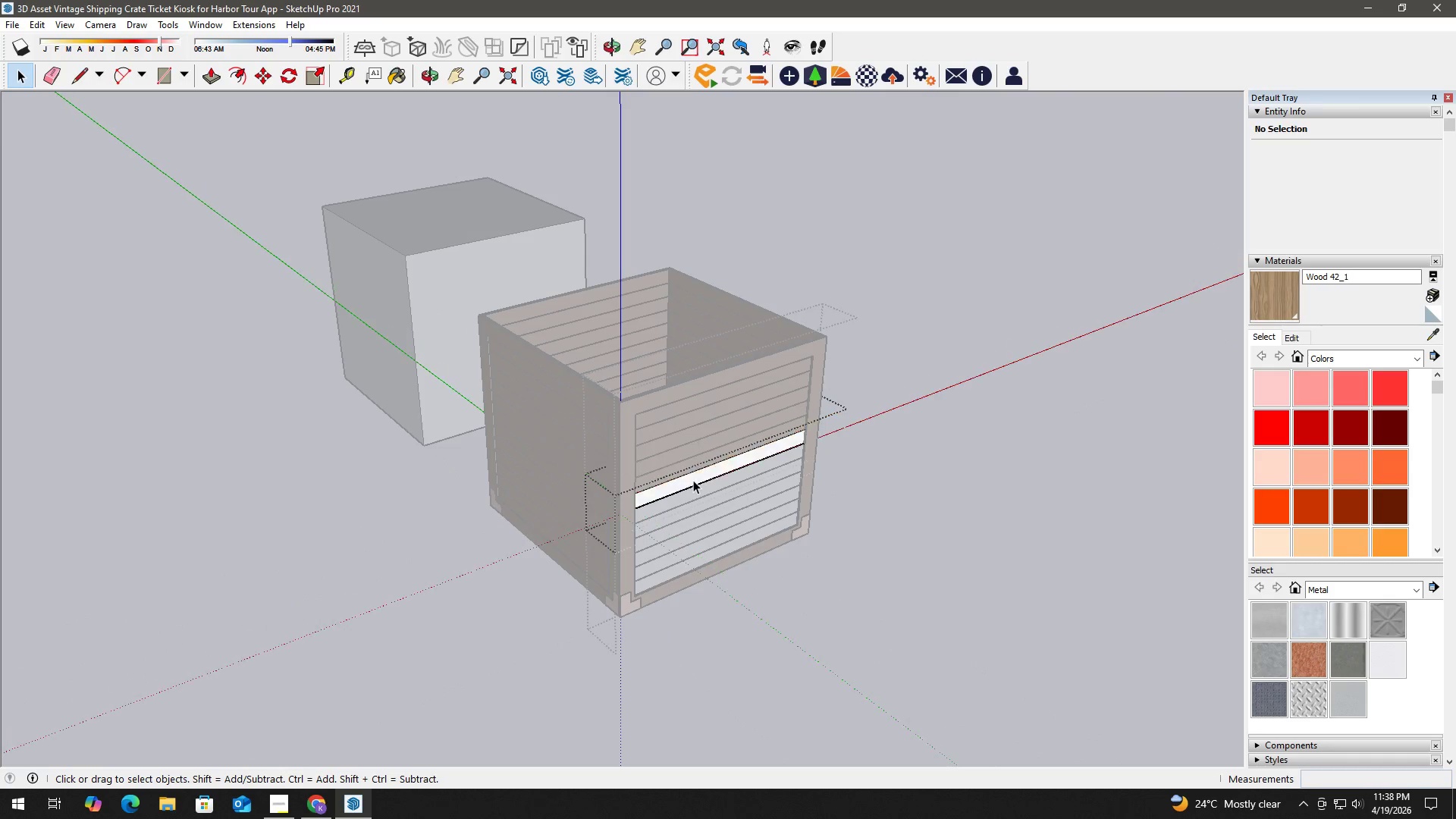 
triple_click([693, 480])
 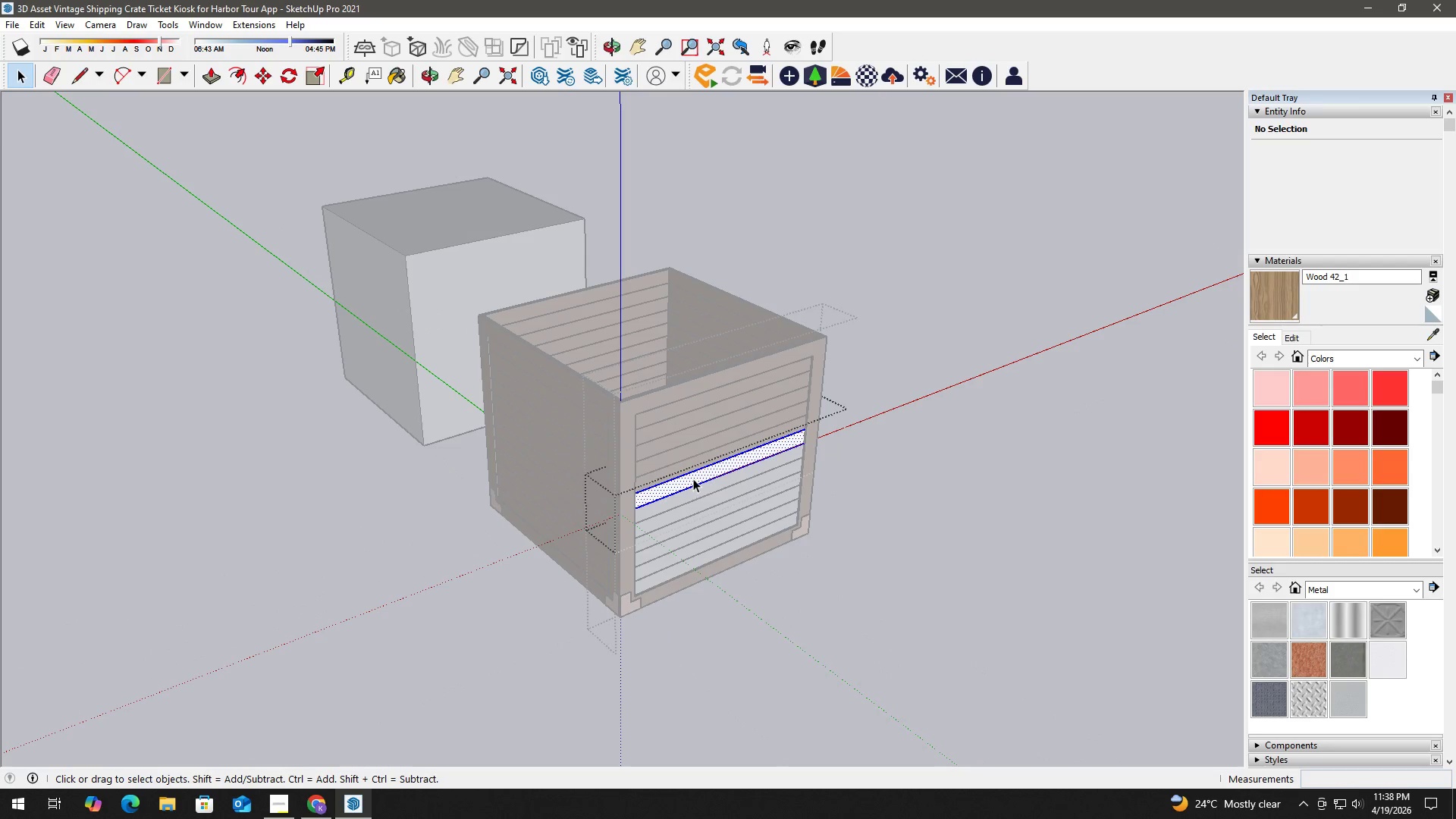 
triple_click([693, 479])
 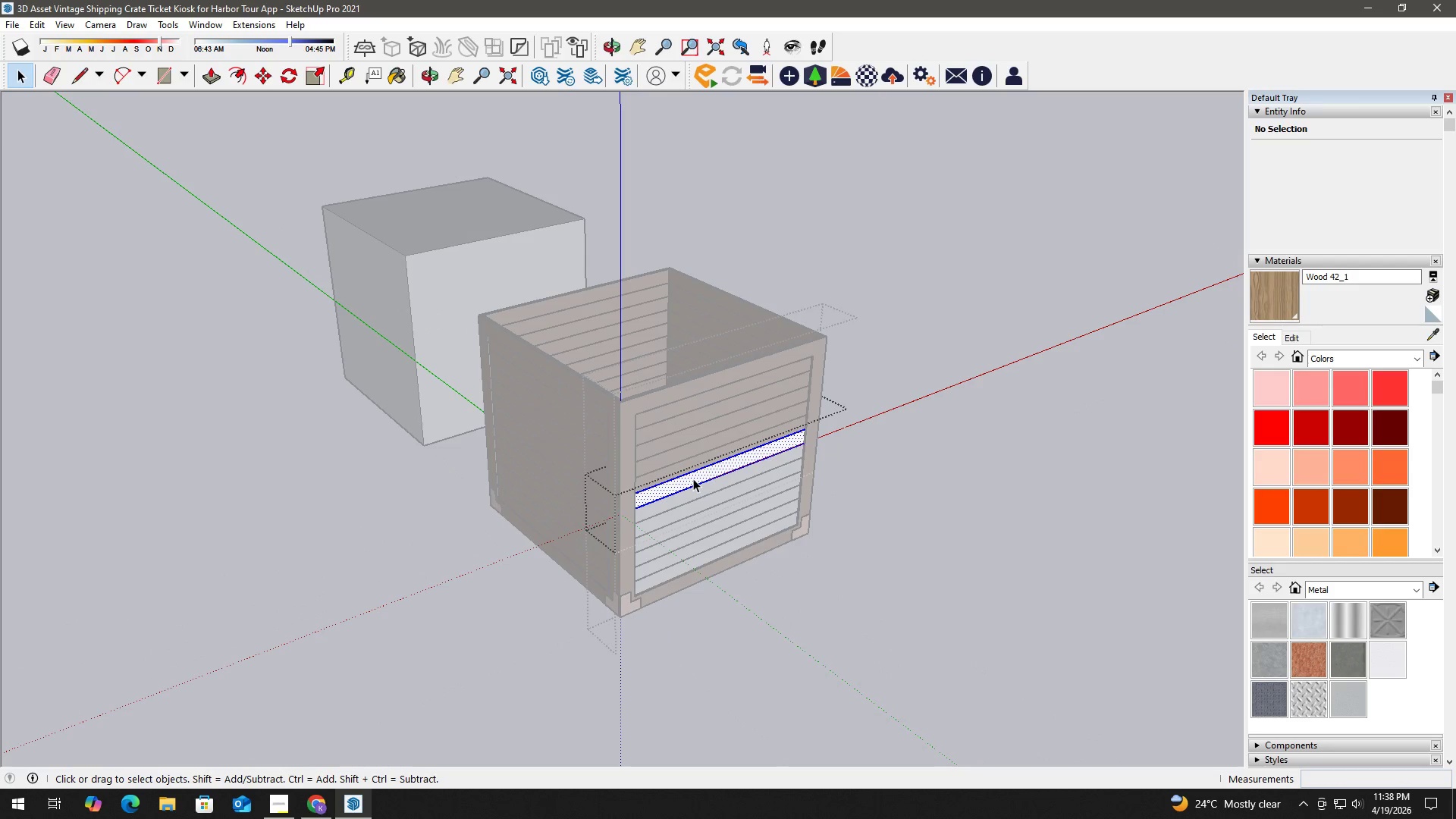 
triple_click([693, 479])
 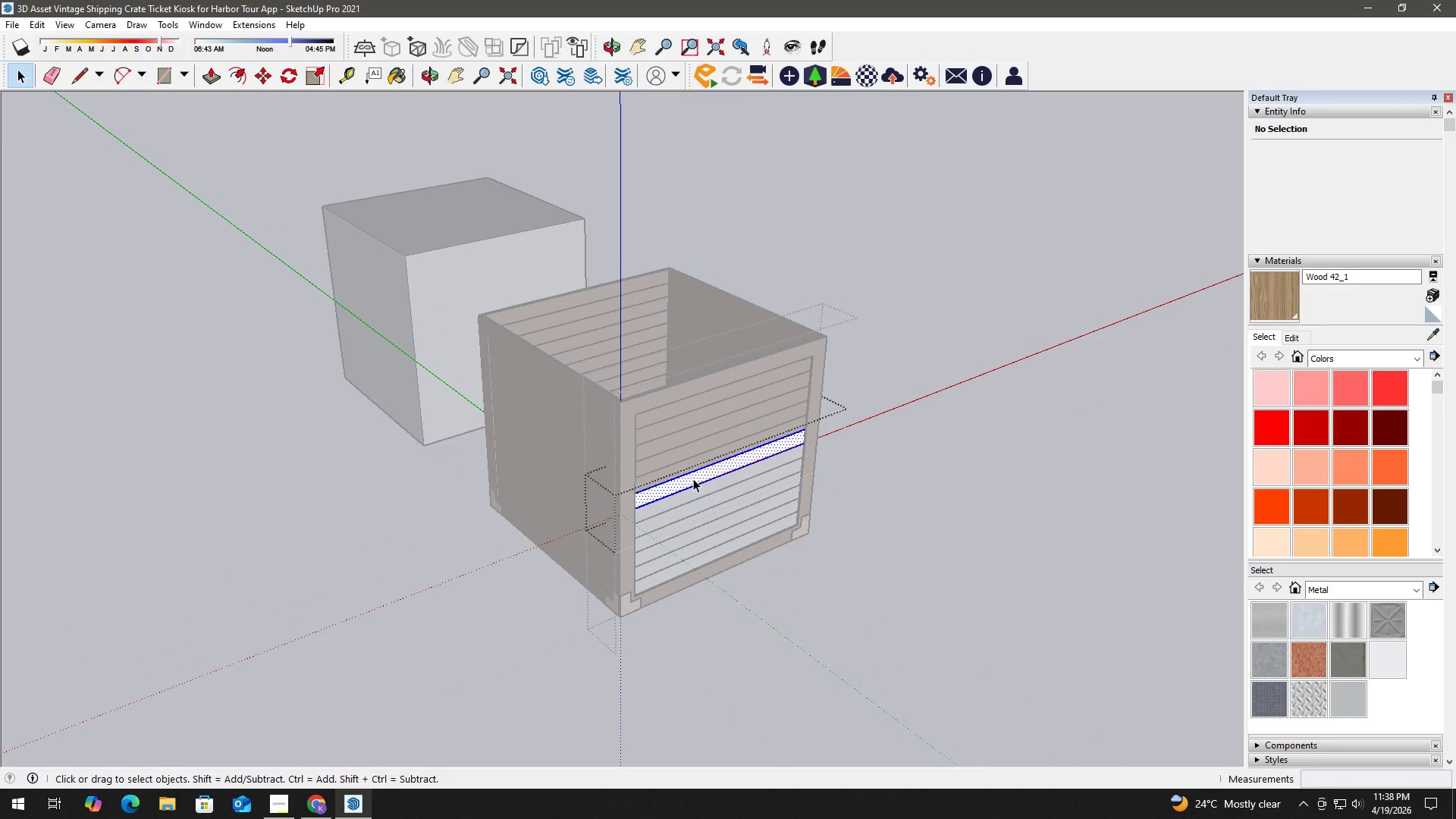 
key(B)
 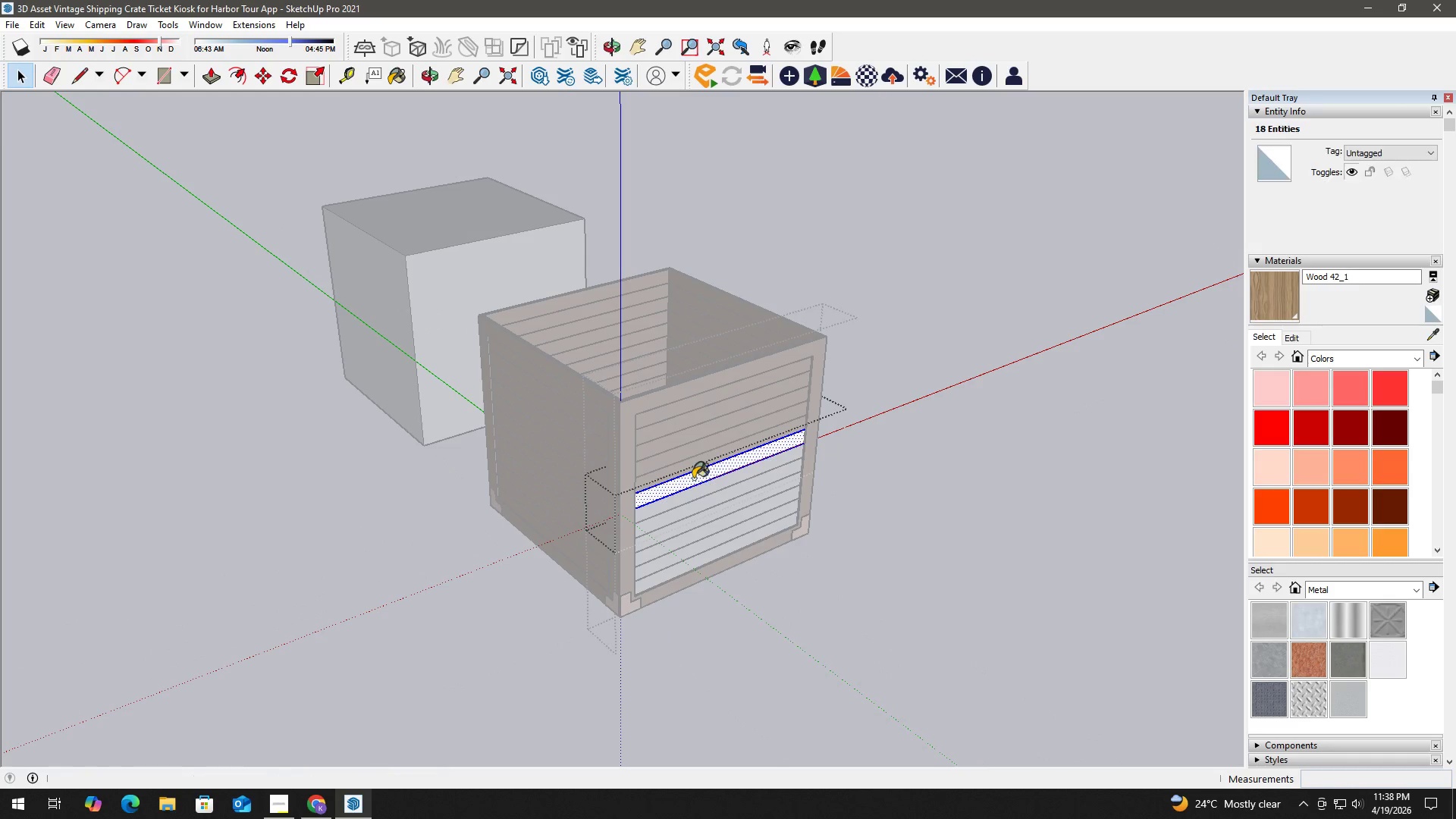 
triple_click([693, 479])
 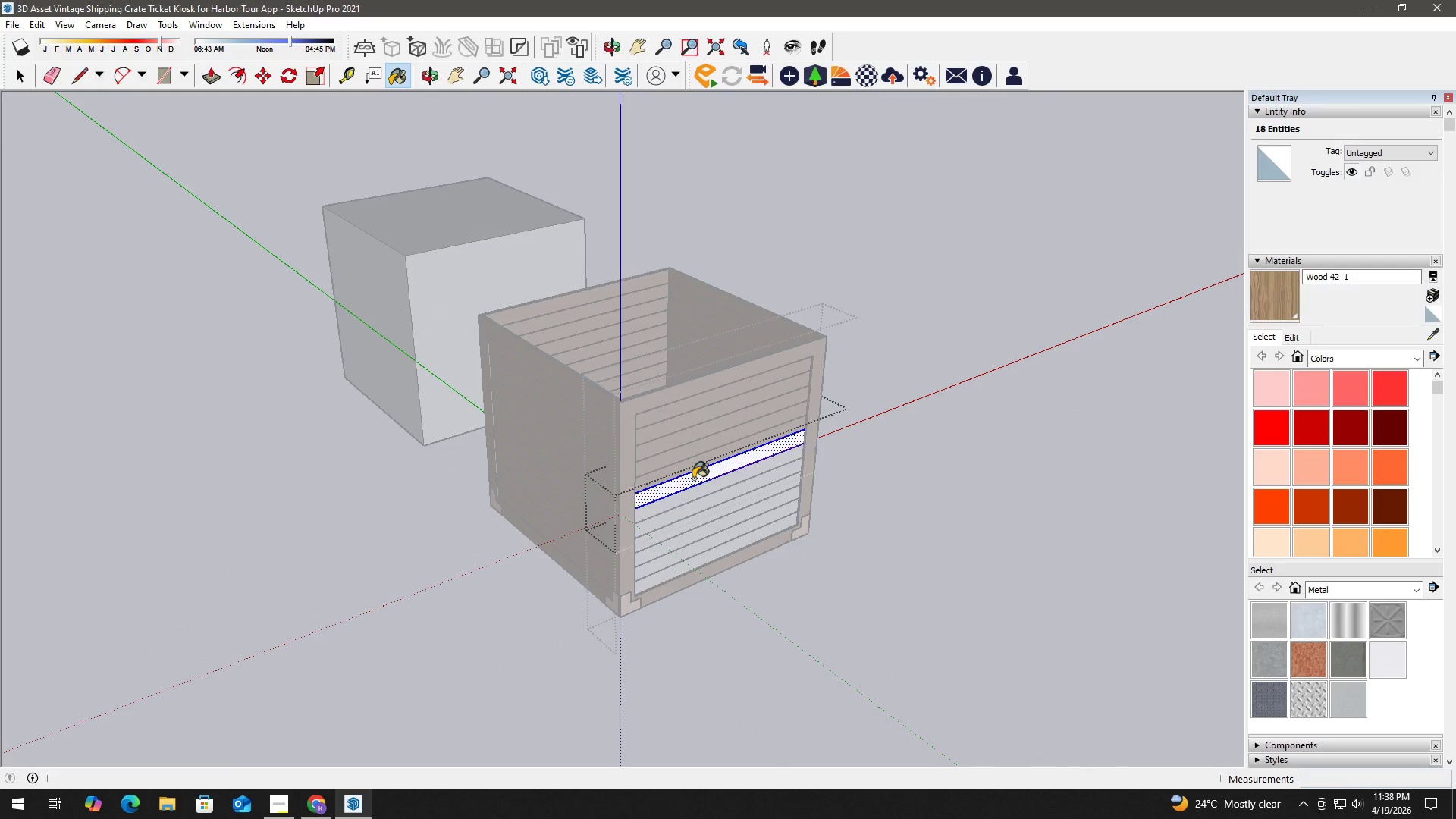 
triple_click([693, 479])
 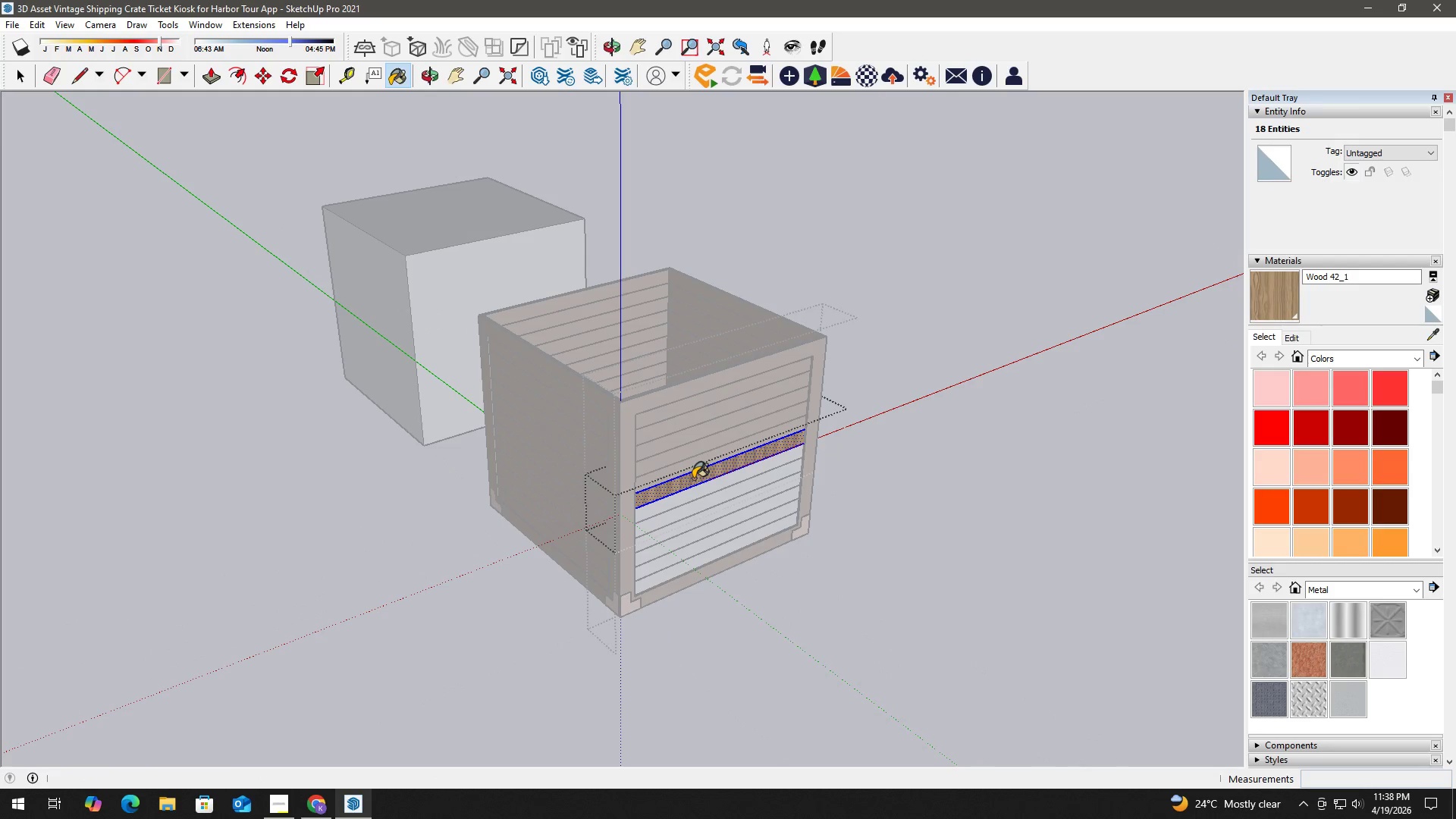 
triple_click([693, 479])
 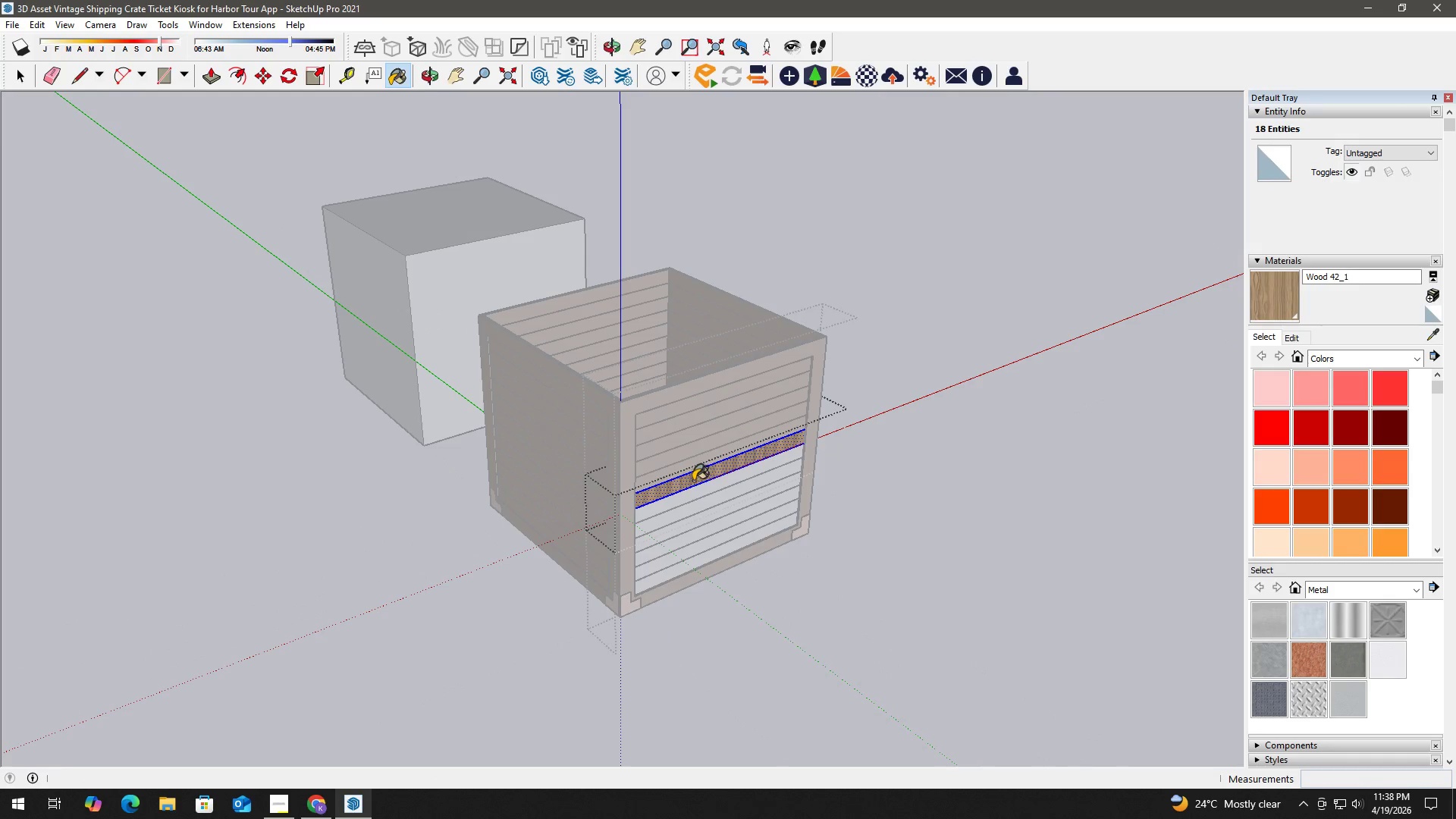 
key(Space)
 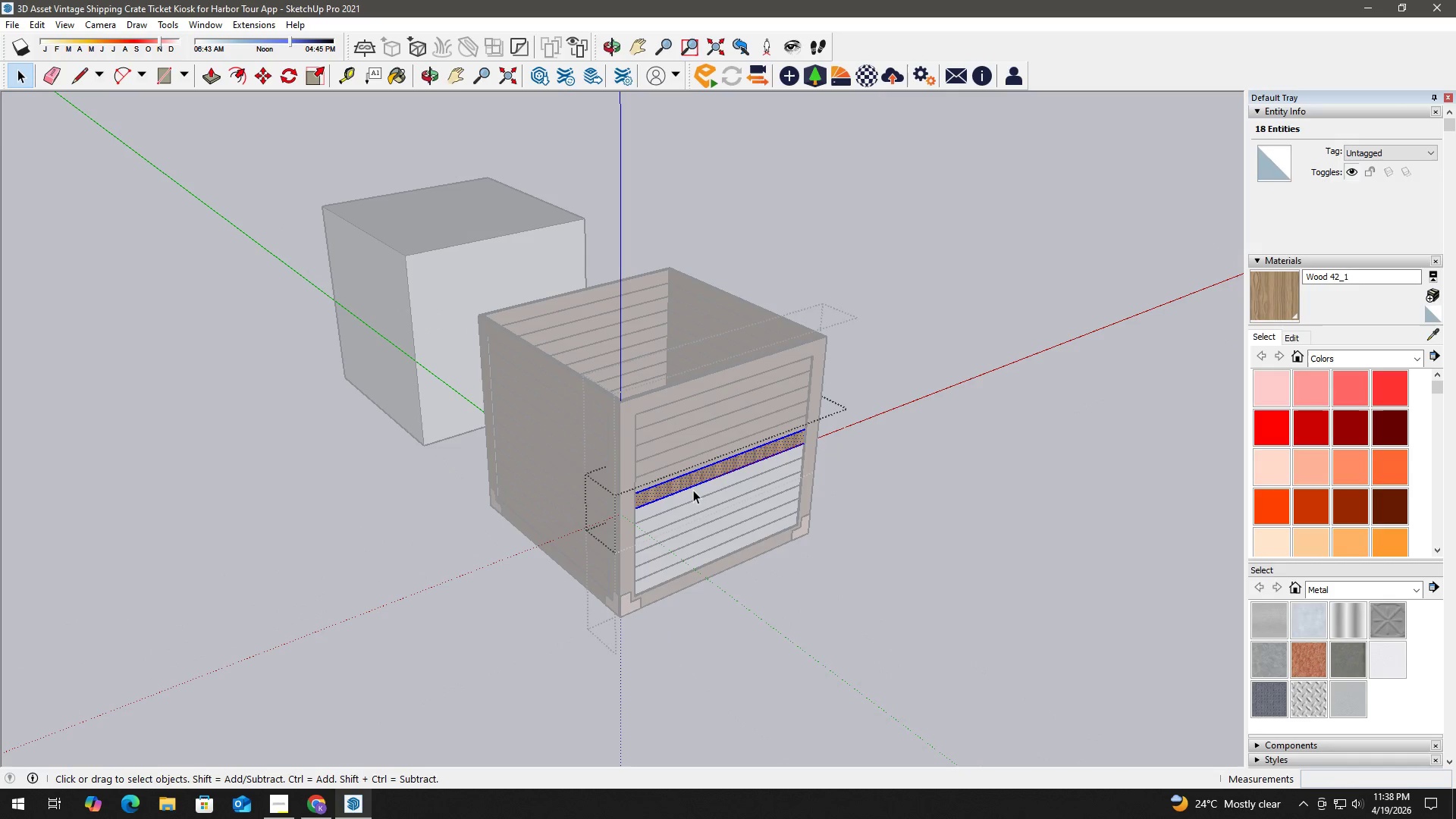 
triple_click([693, 490])
 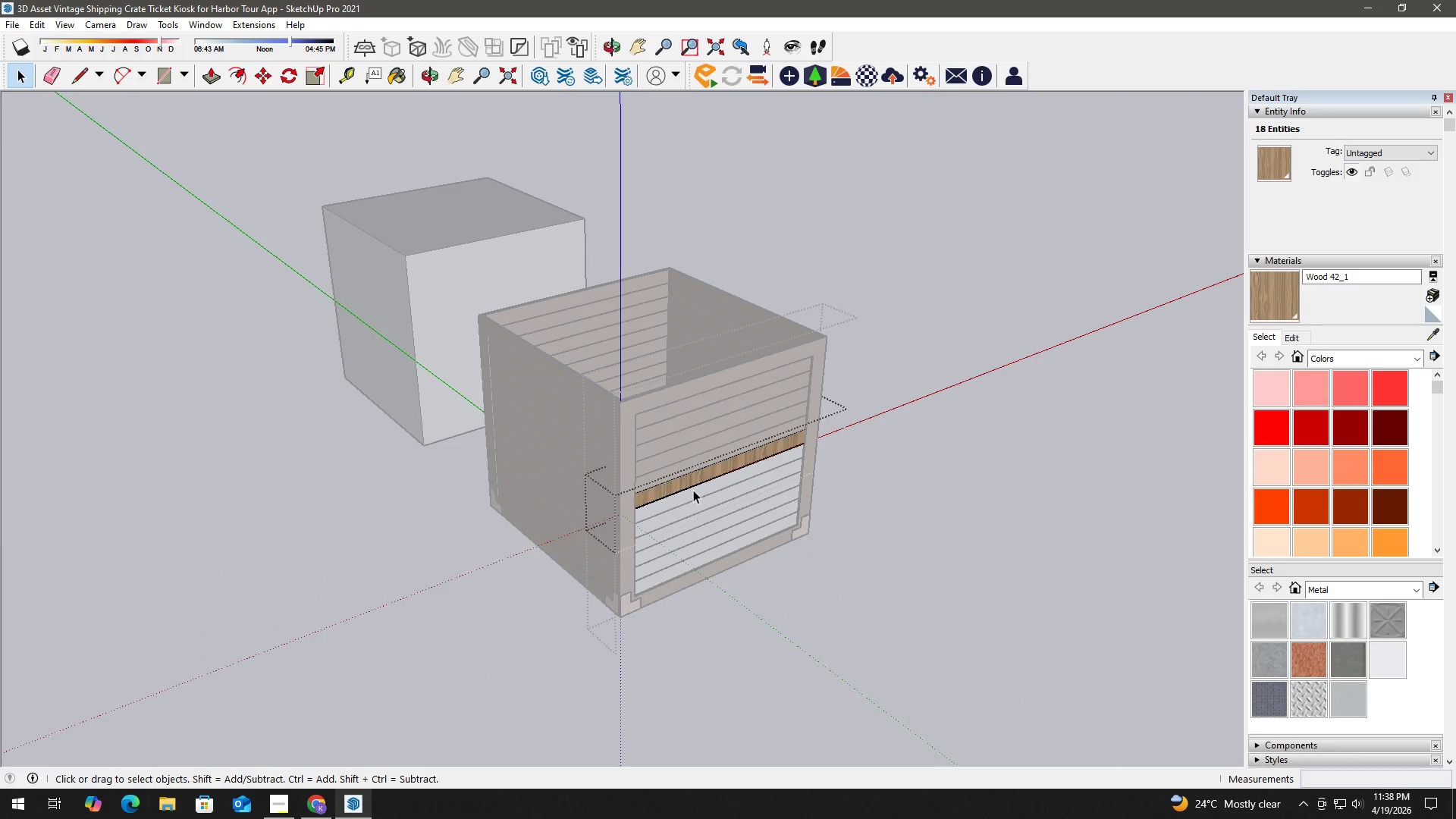 
triple_click([693, 490])
 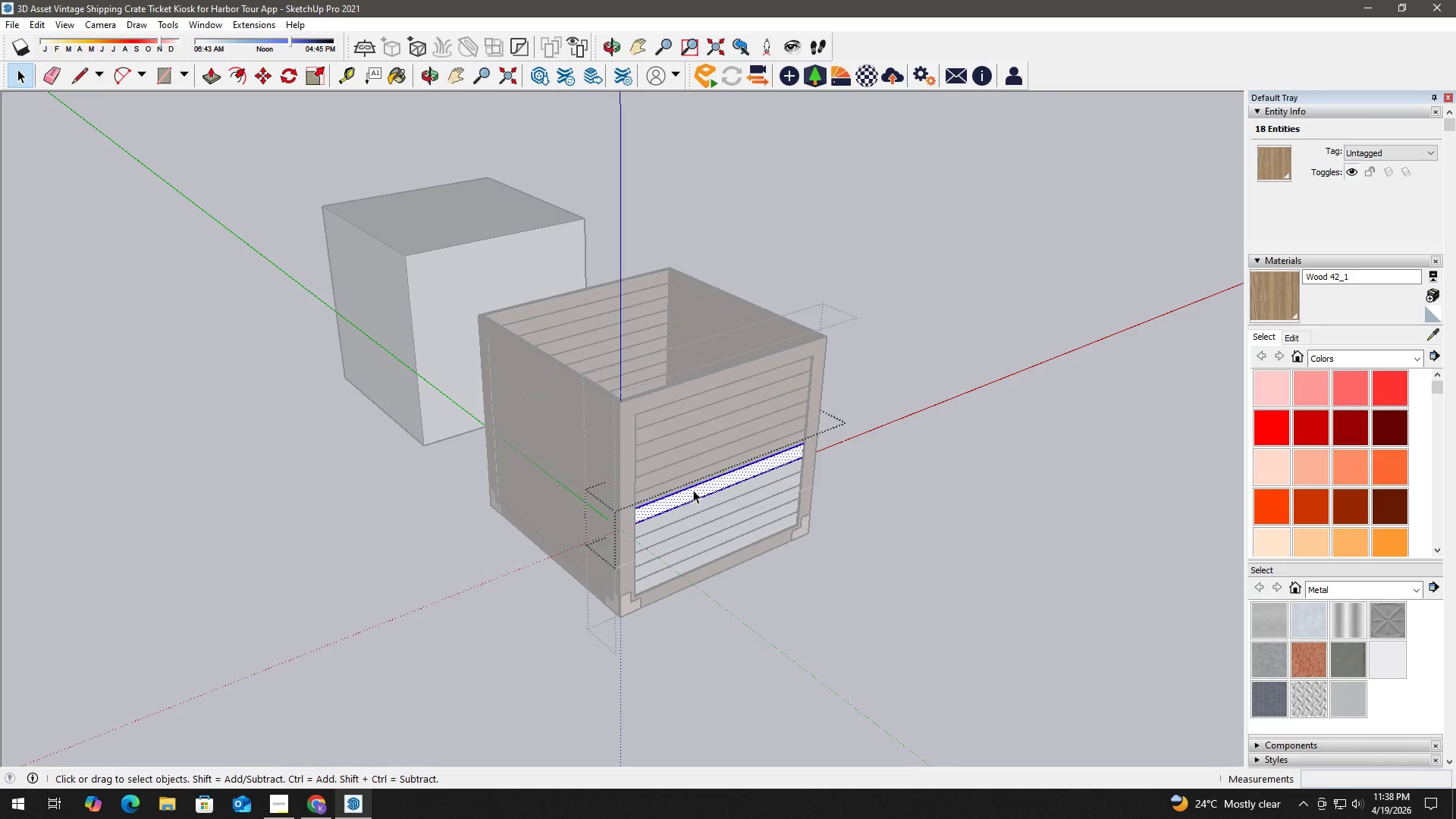 
triple_click([693, 490])
 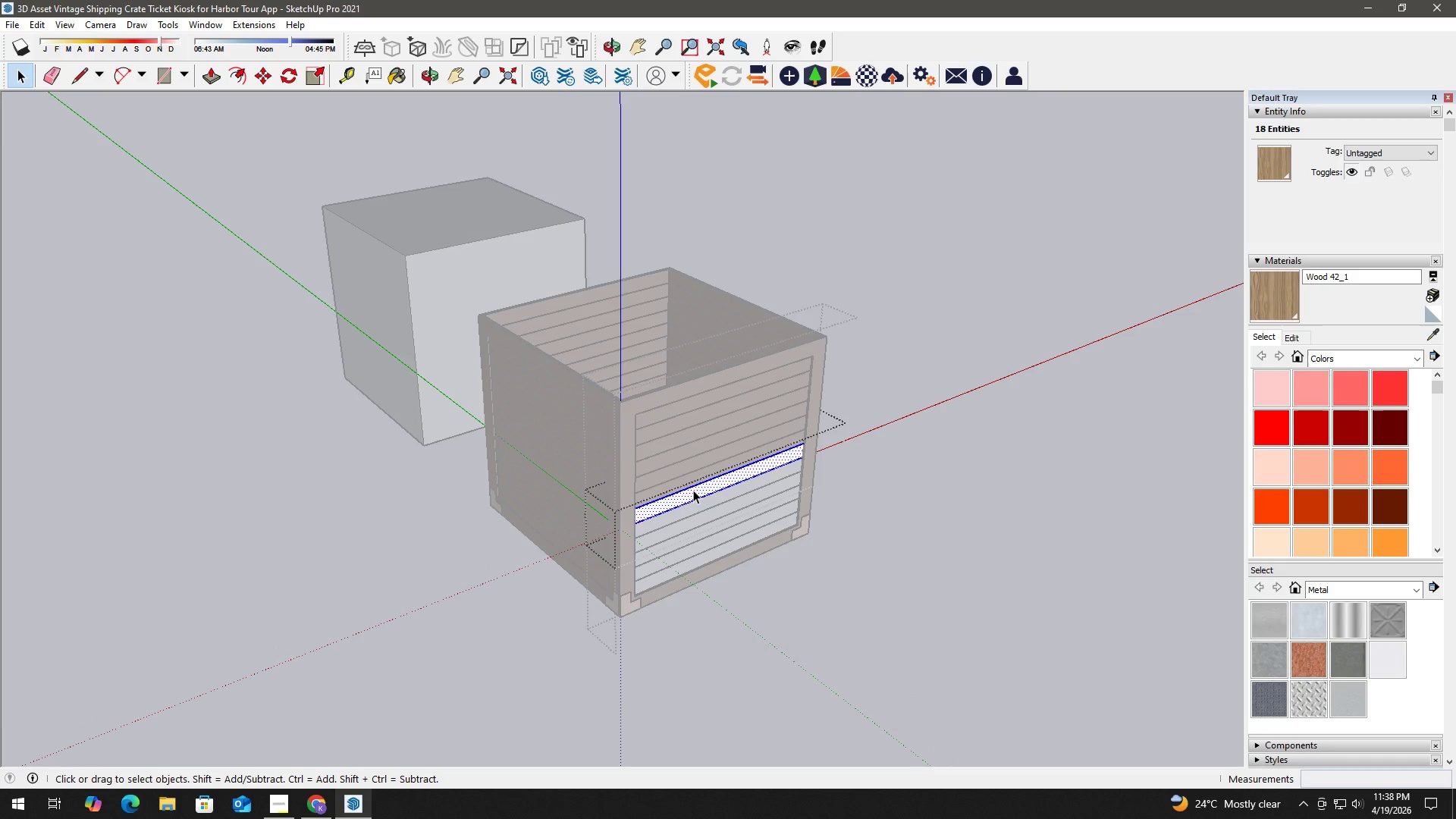 
triple_click([693, 490])
 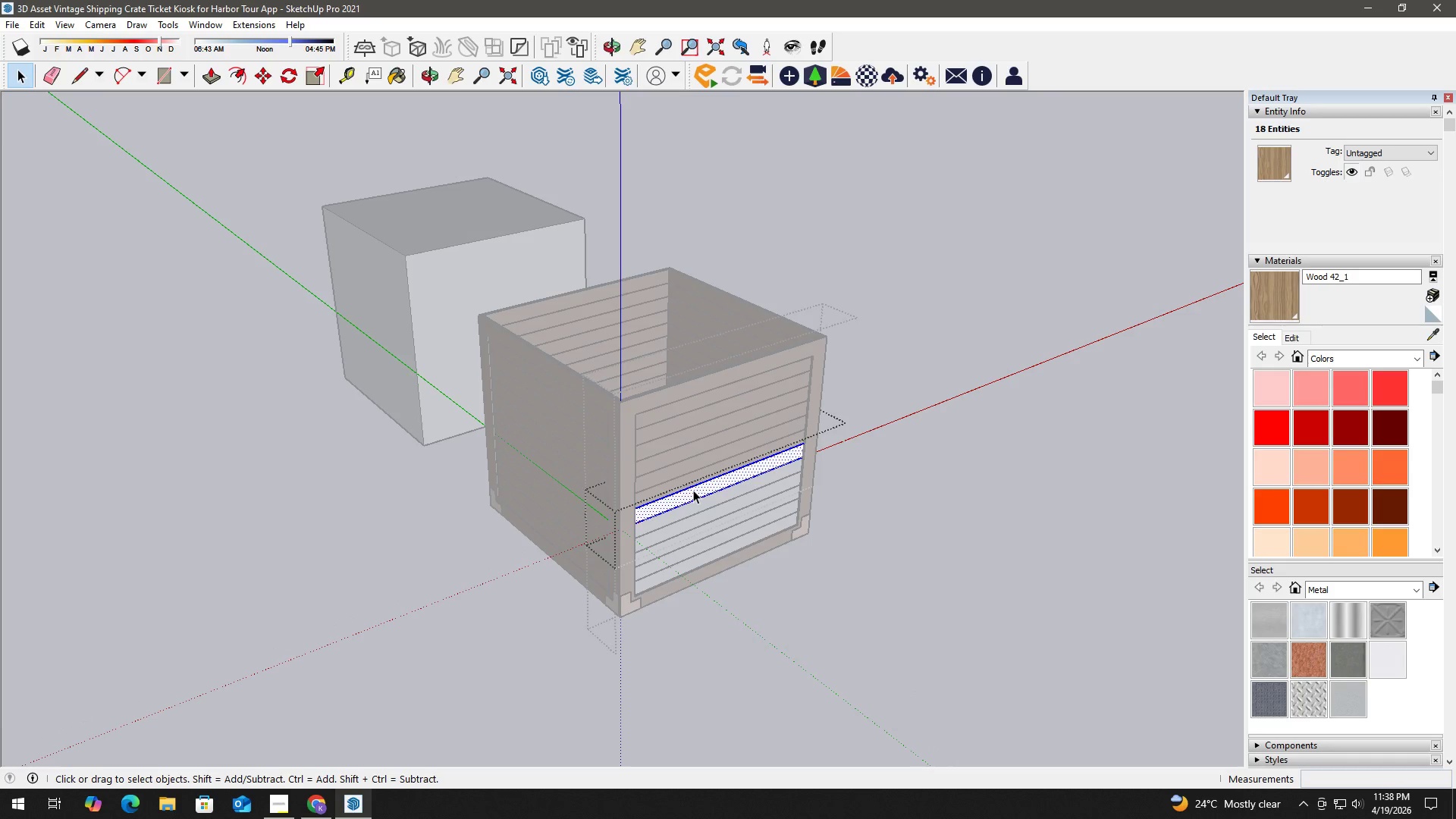 
triple_click([693, 490])
 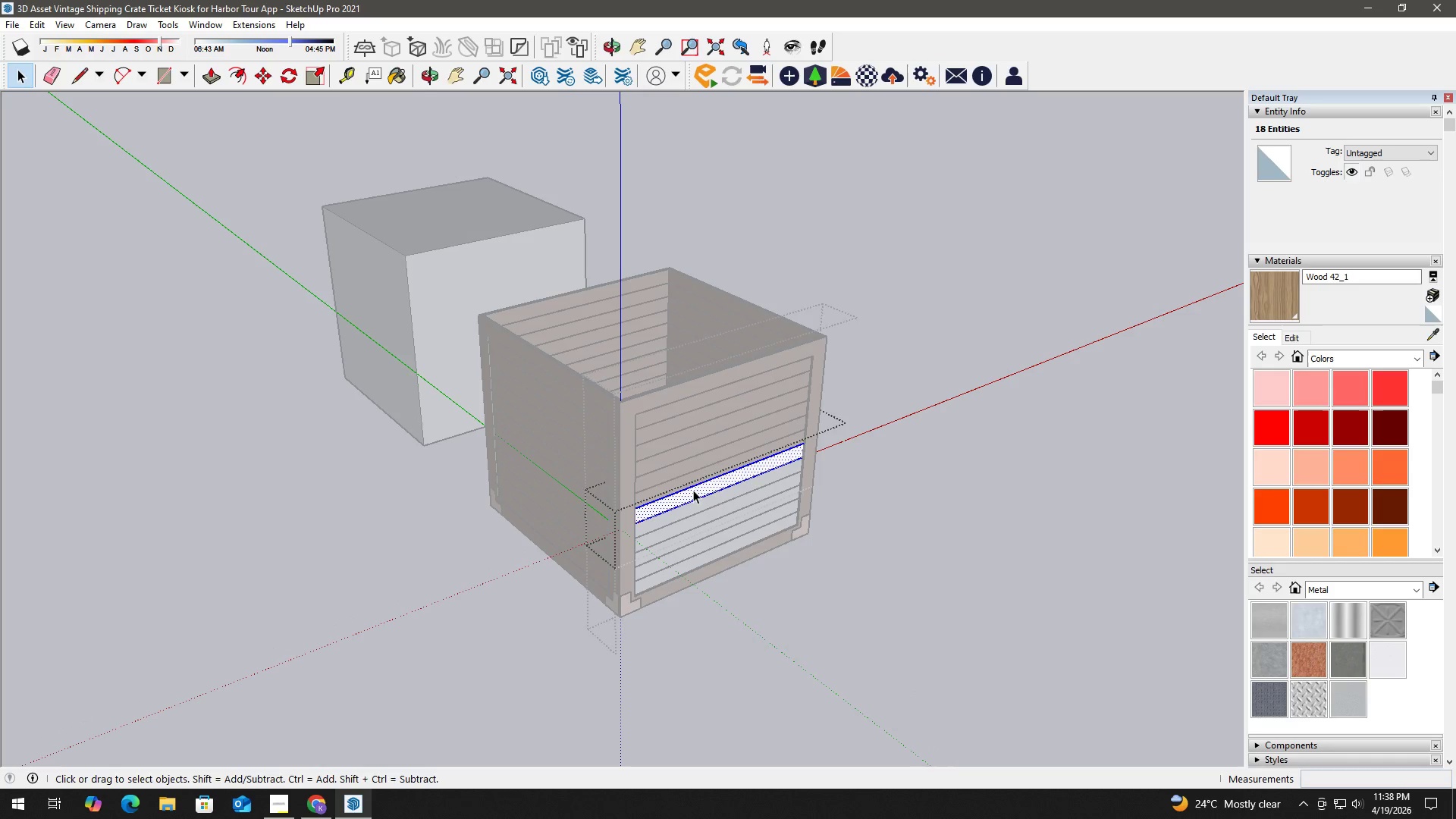 
key(B)
 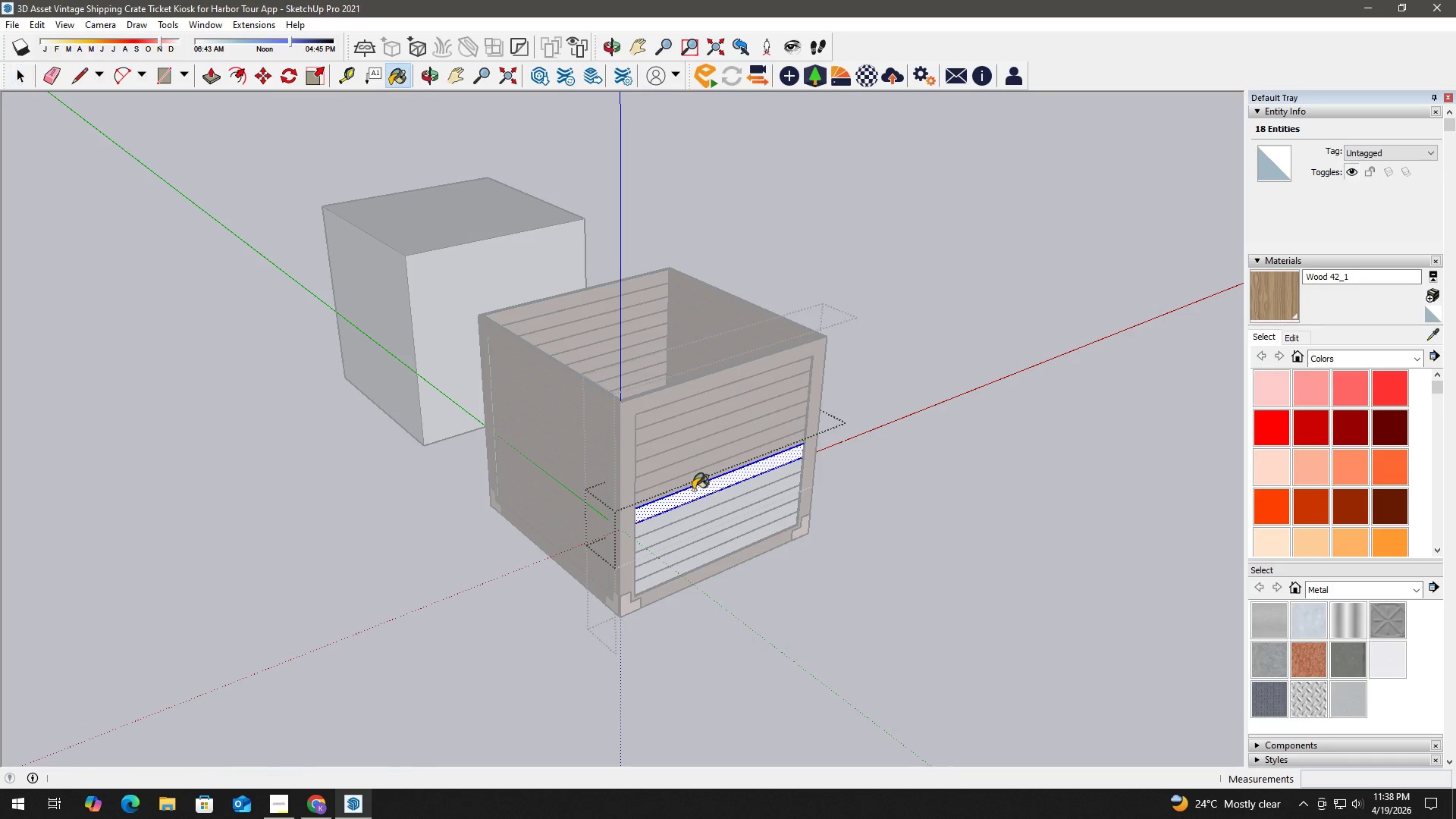 
triple_click([693, 490])
 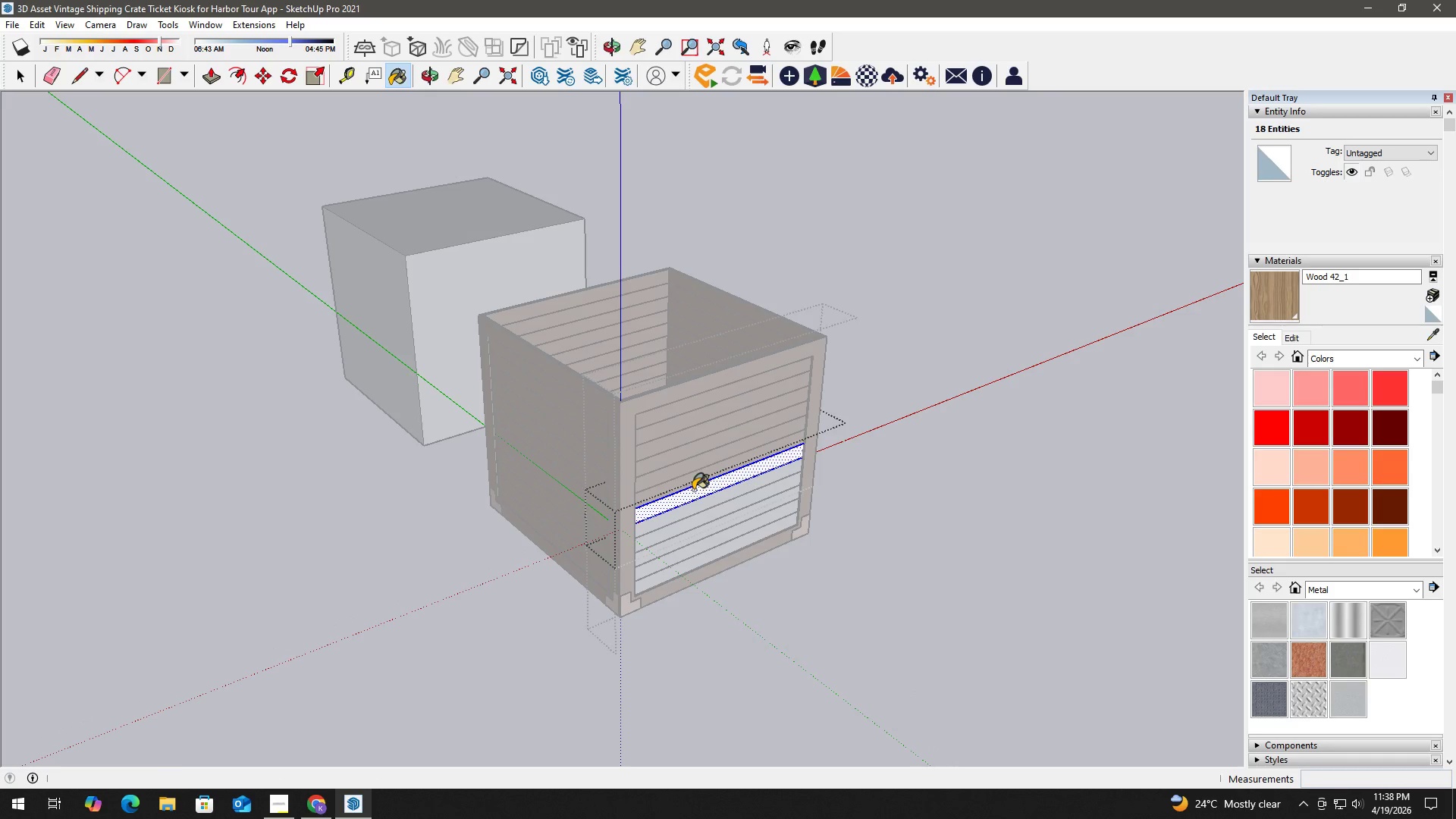 
triple_click([693, 488])
 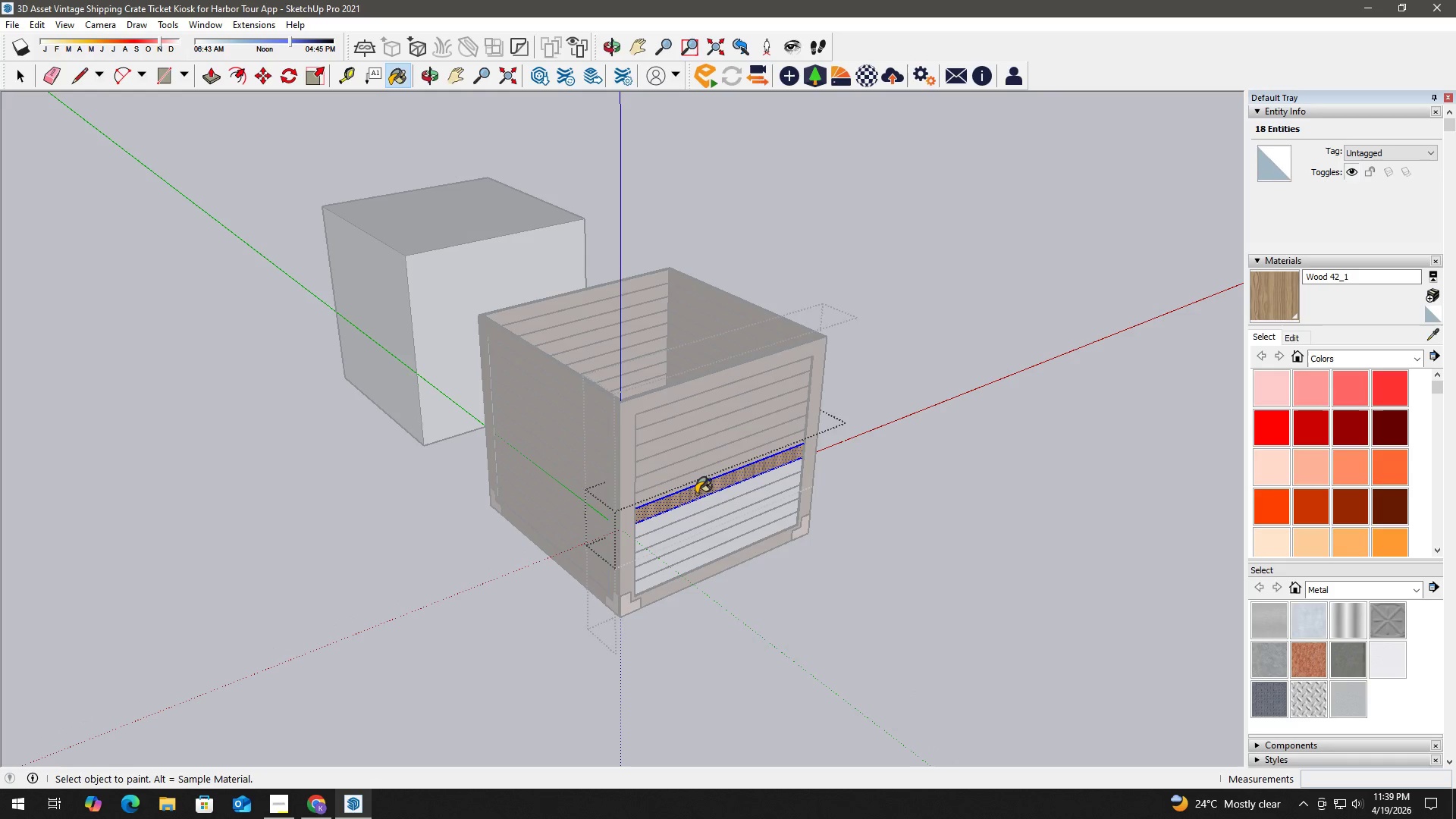 
key(Space)
 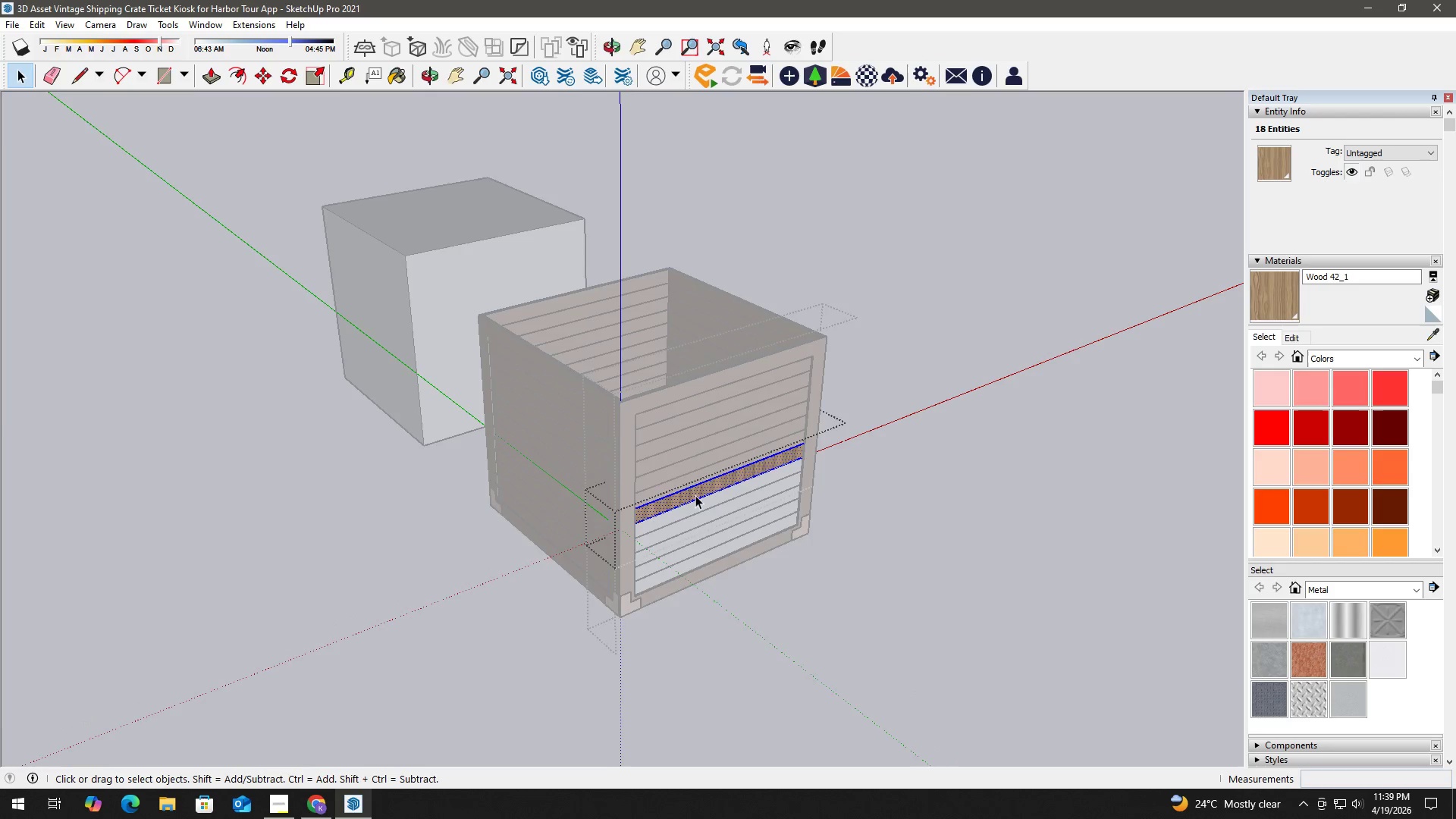 
double_click([692, 515])
 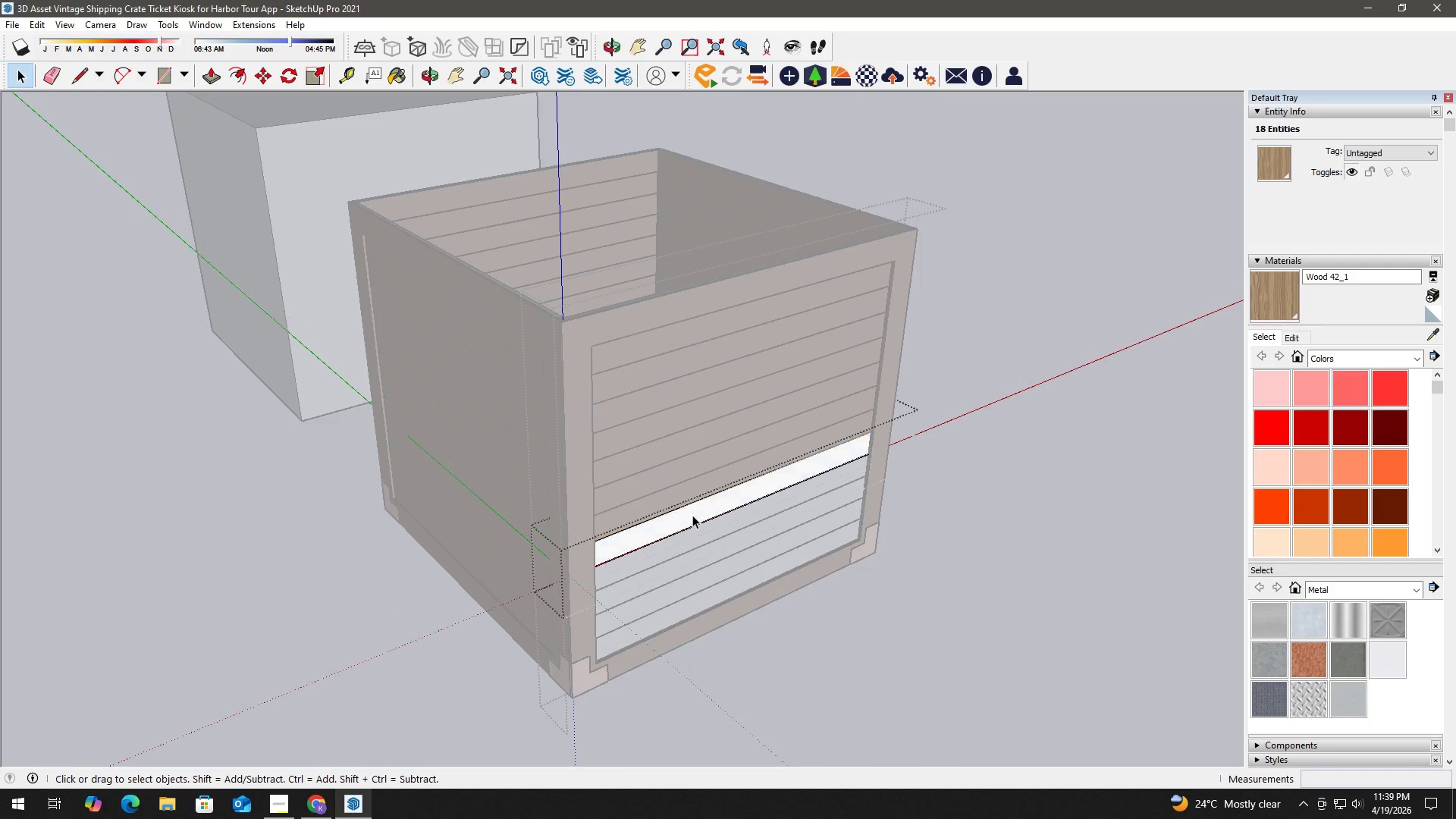 
scroll: coordinate [686, 507], scroll_direction: up, amount: 5.0
 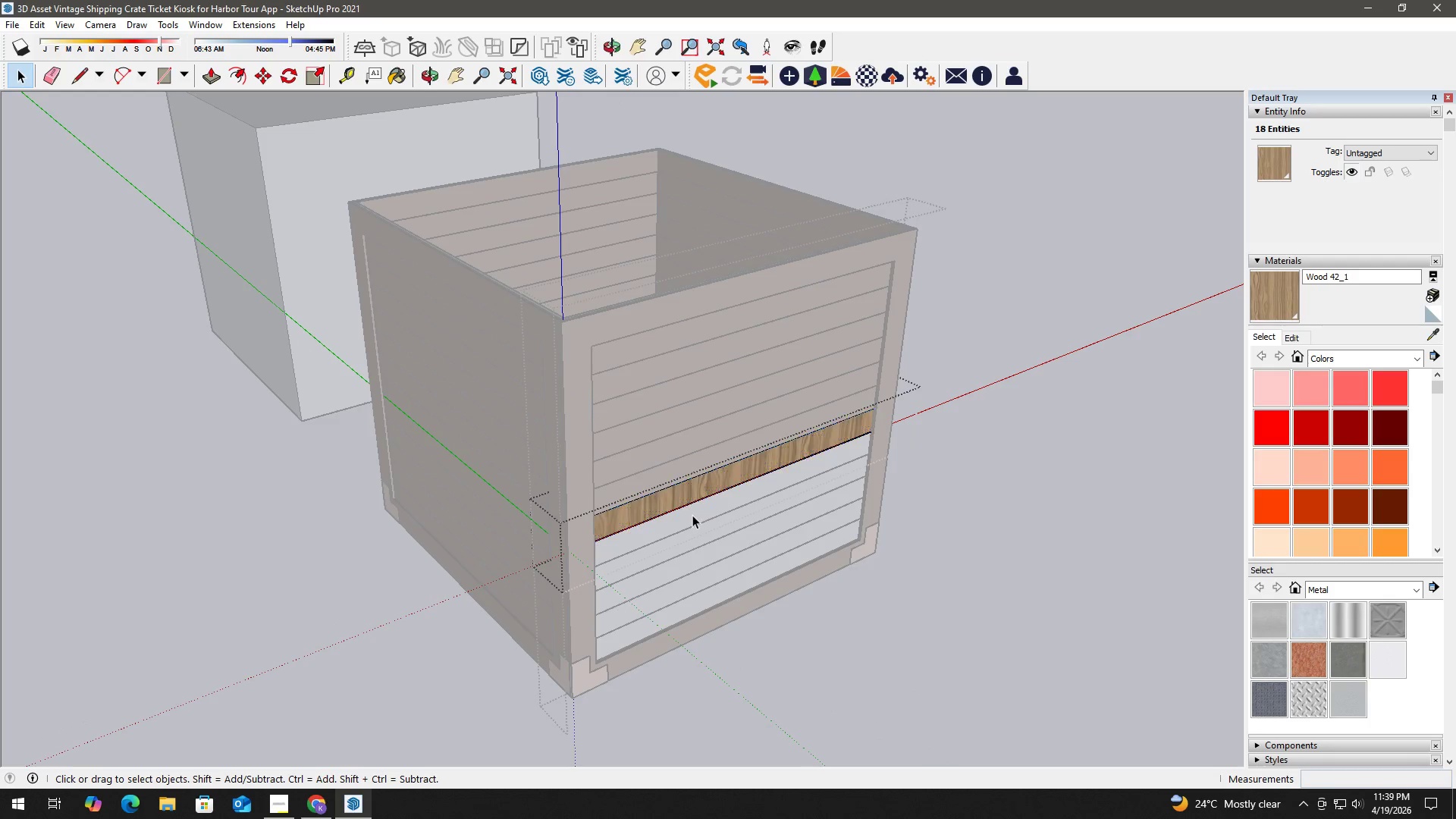 
triple_click([692, 515])
 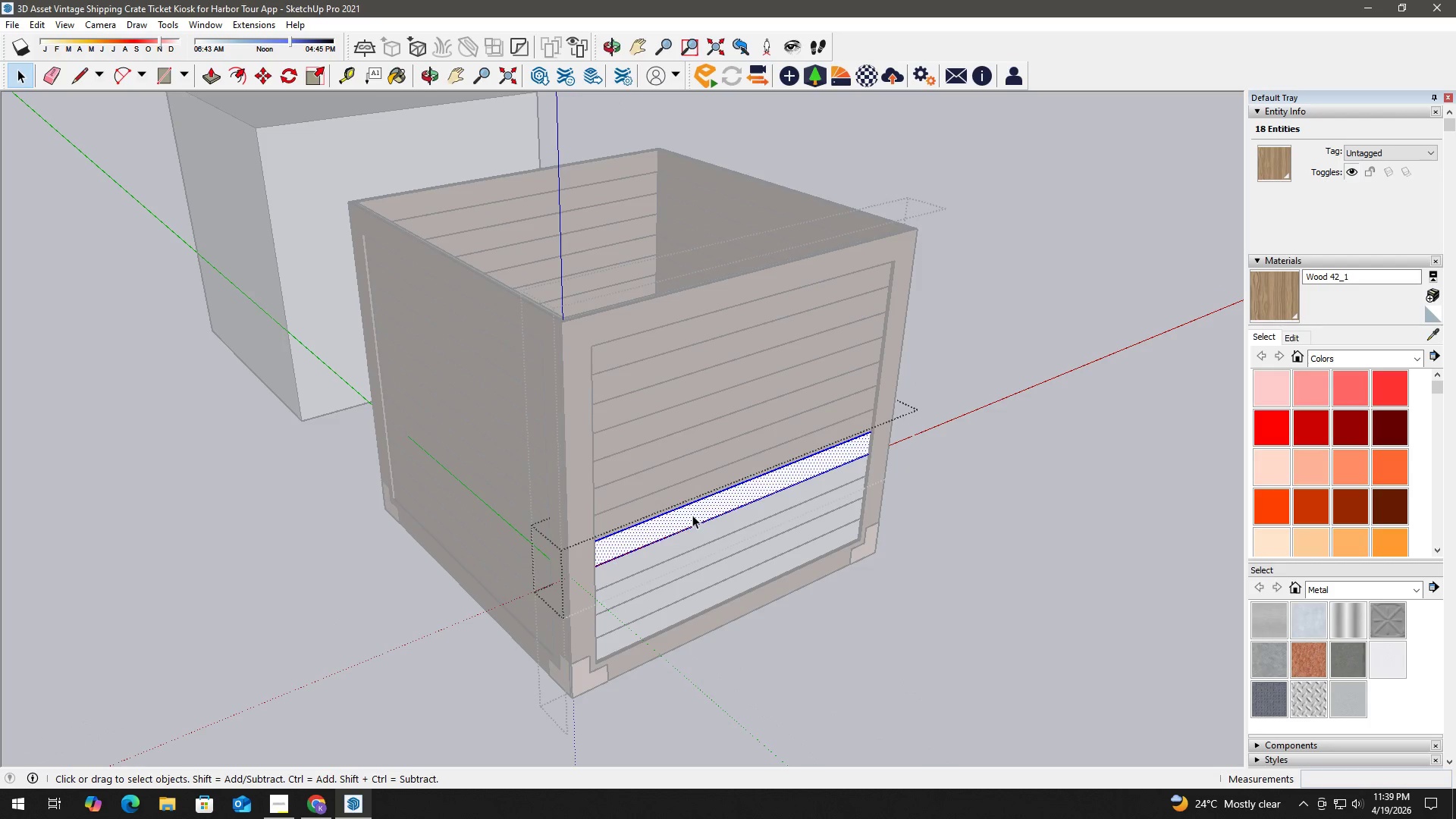 
triple_click([692, 515])
 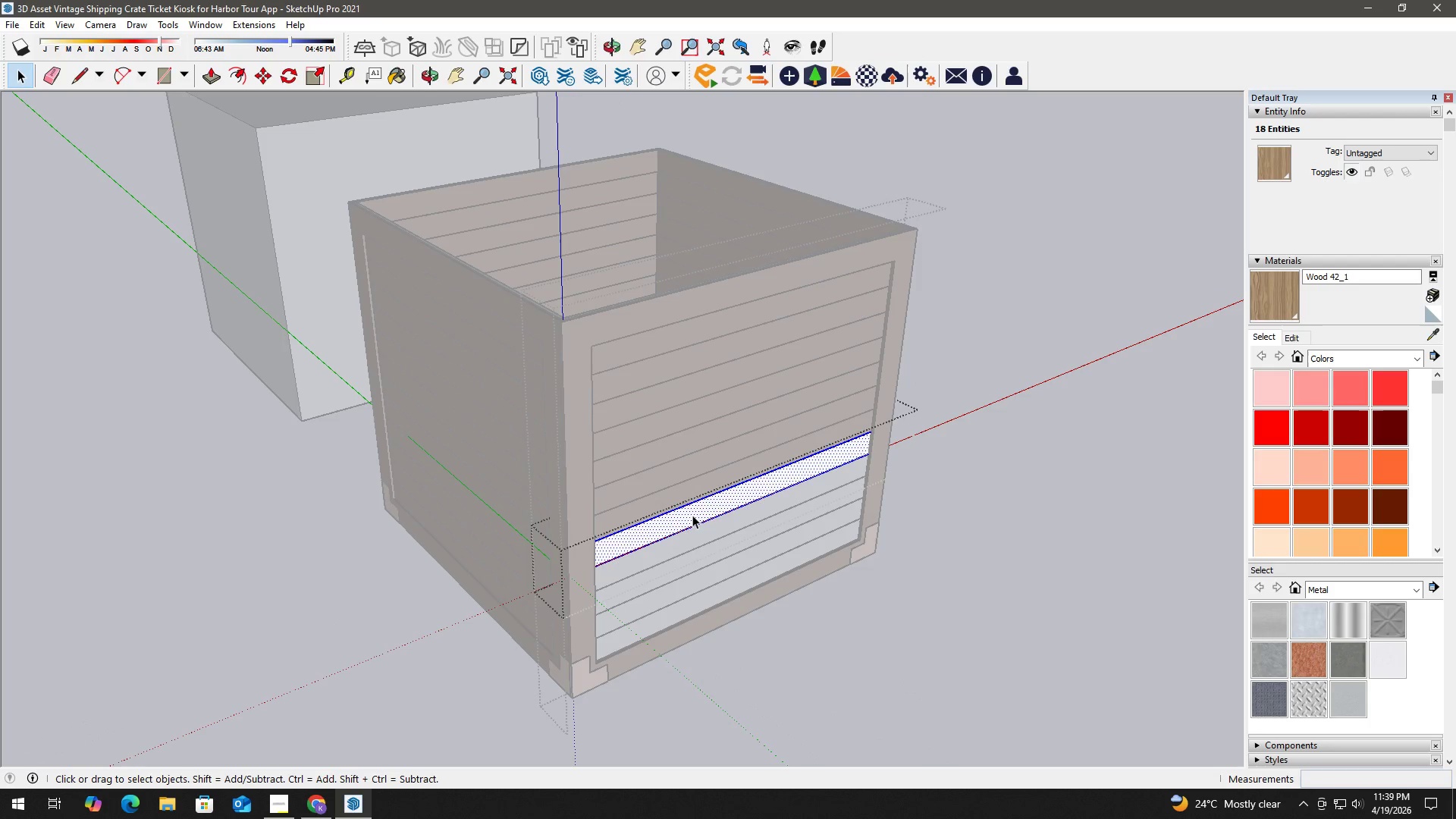 
triple_click([692, 515])
 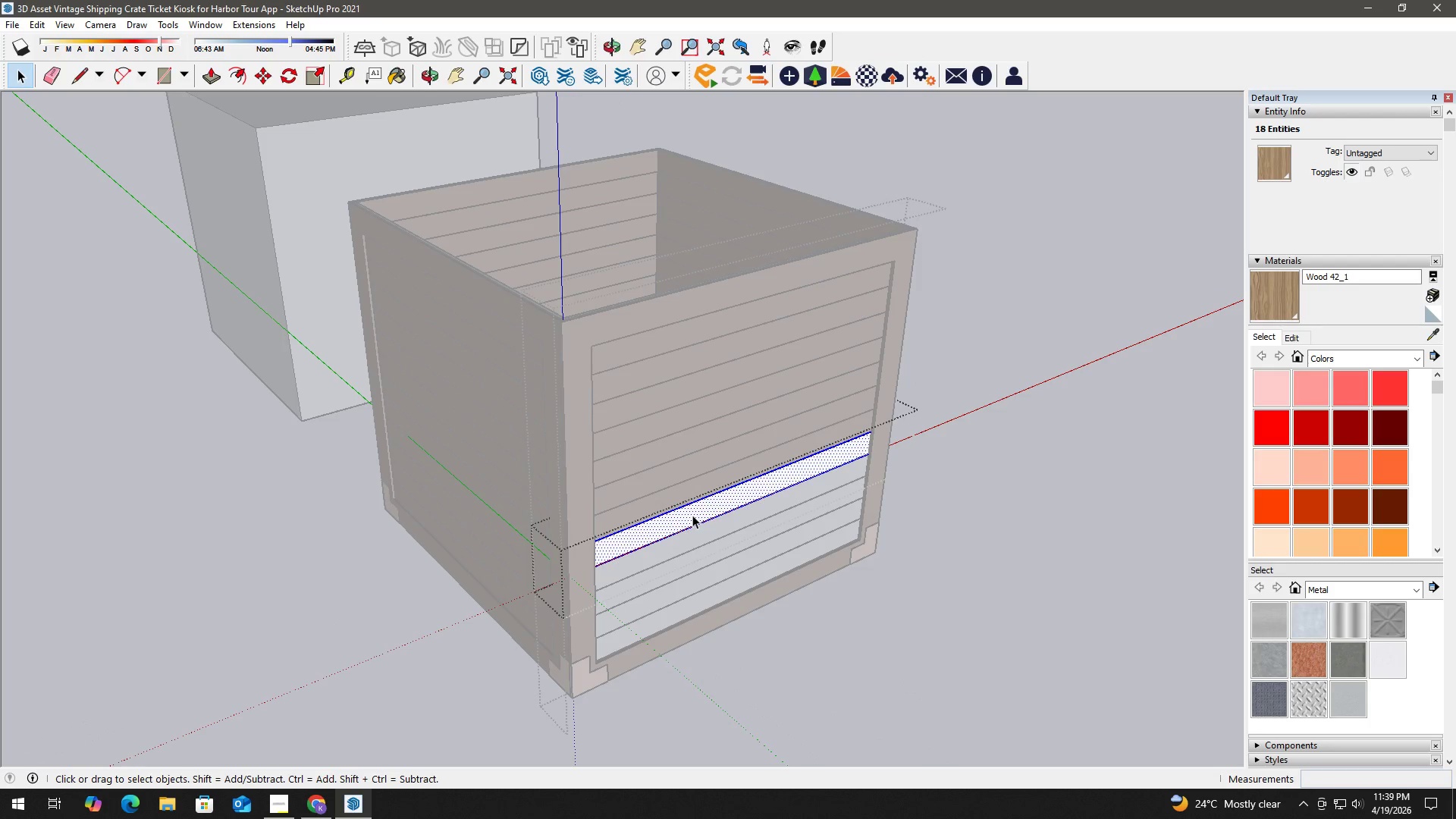 
key(B)
 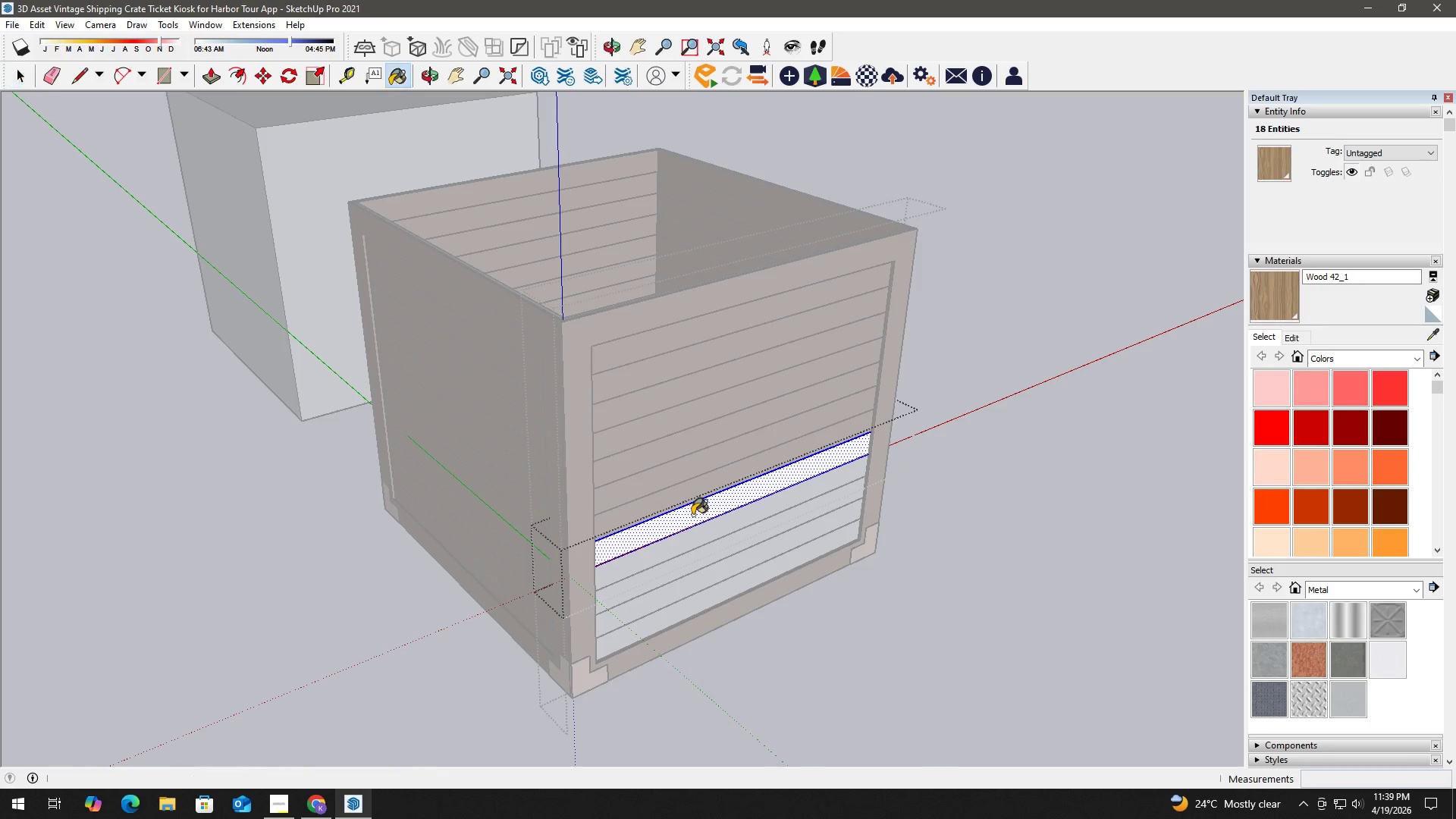 
triple_click([692, 515])
 